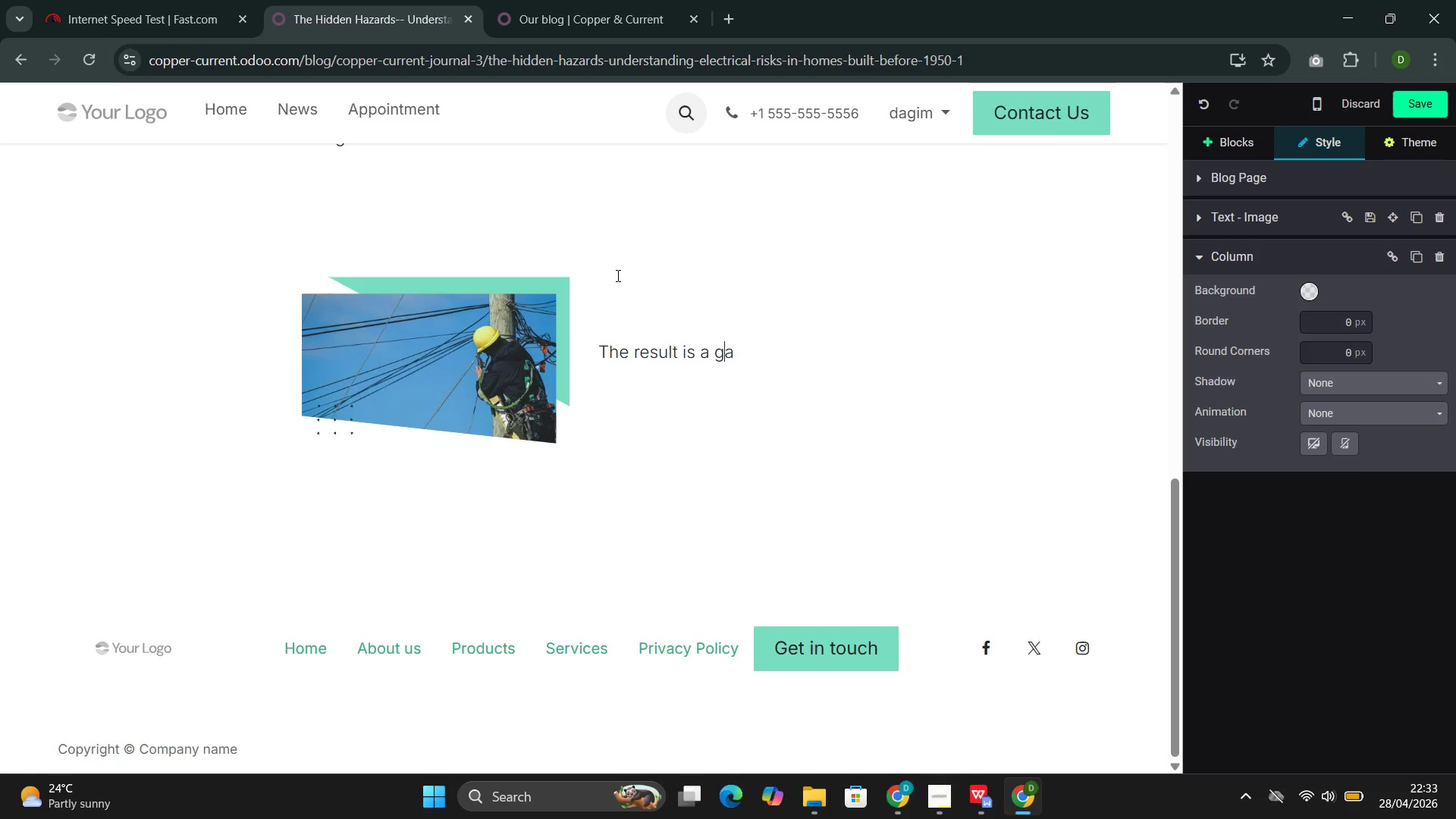 
key(ArrowRight)
 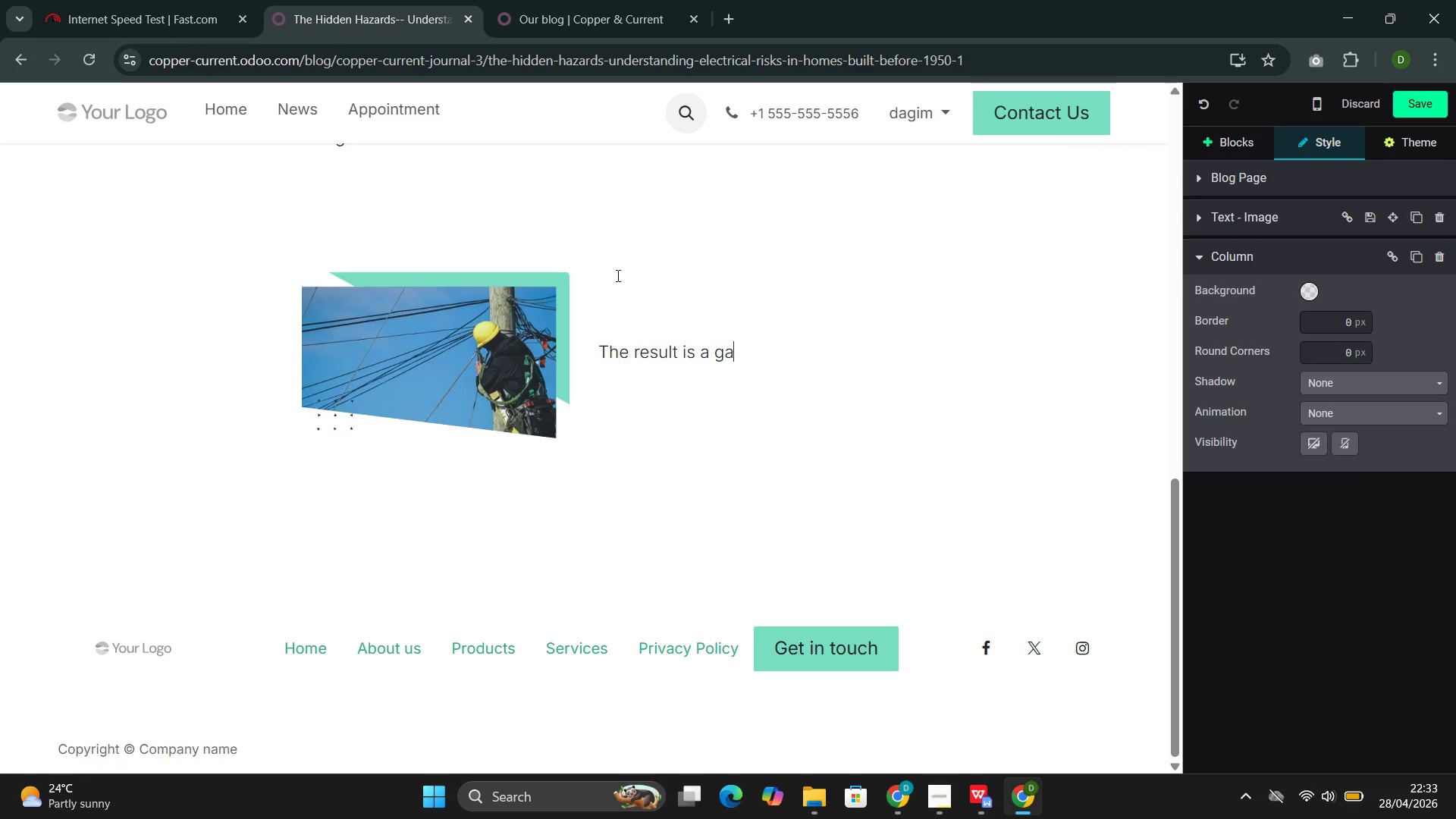 
type(p between what these electricaln)
key(Backspace)
type( system )
key(Backspace)
type(s were desigh)
key(Backspace)
type(ned to handle and what they are asked to deliver every day. This gap is not theroretical. It manifests as fk)
key(Backspace)
type(licke)
 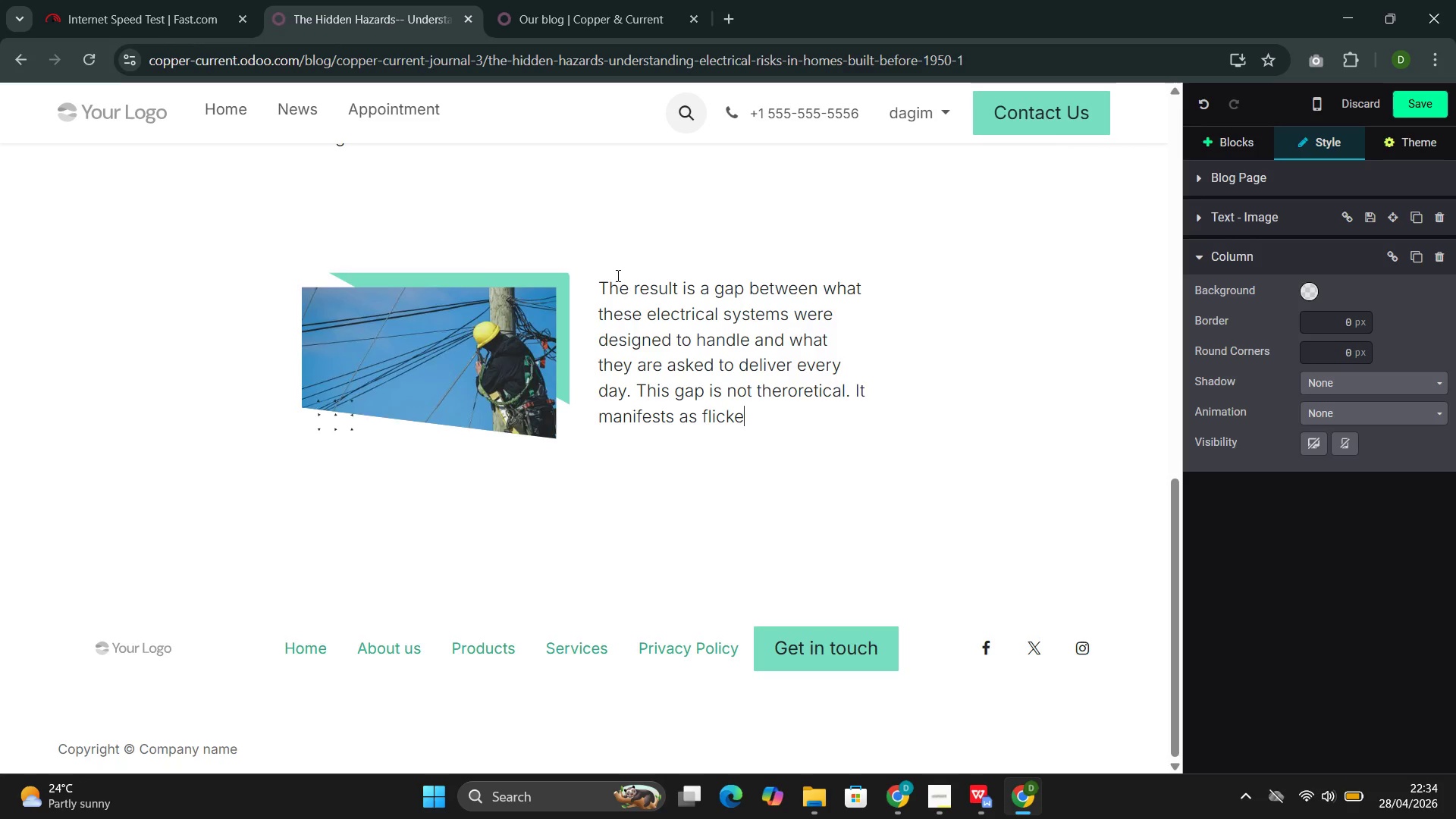 
type(ring lights, frequently tripping breakers)
 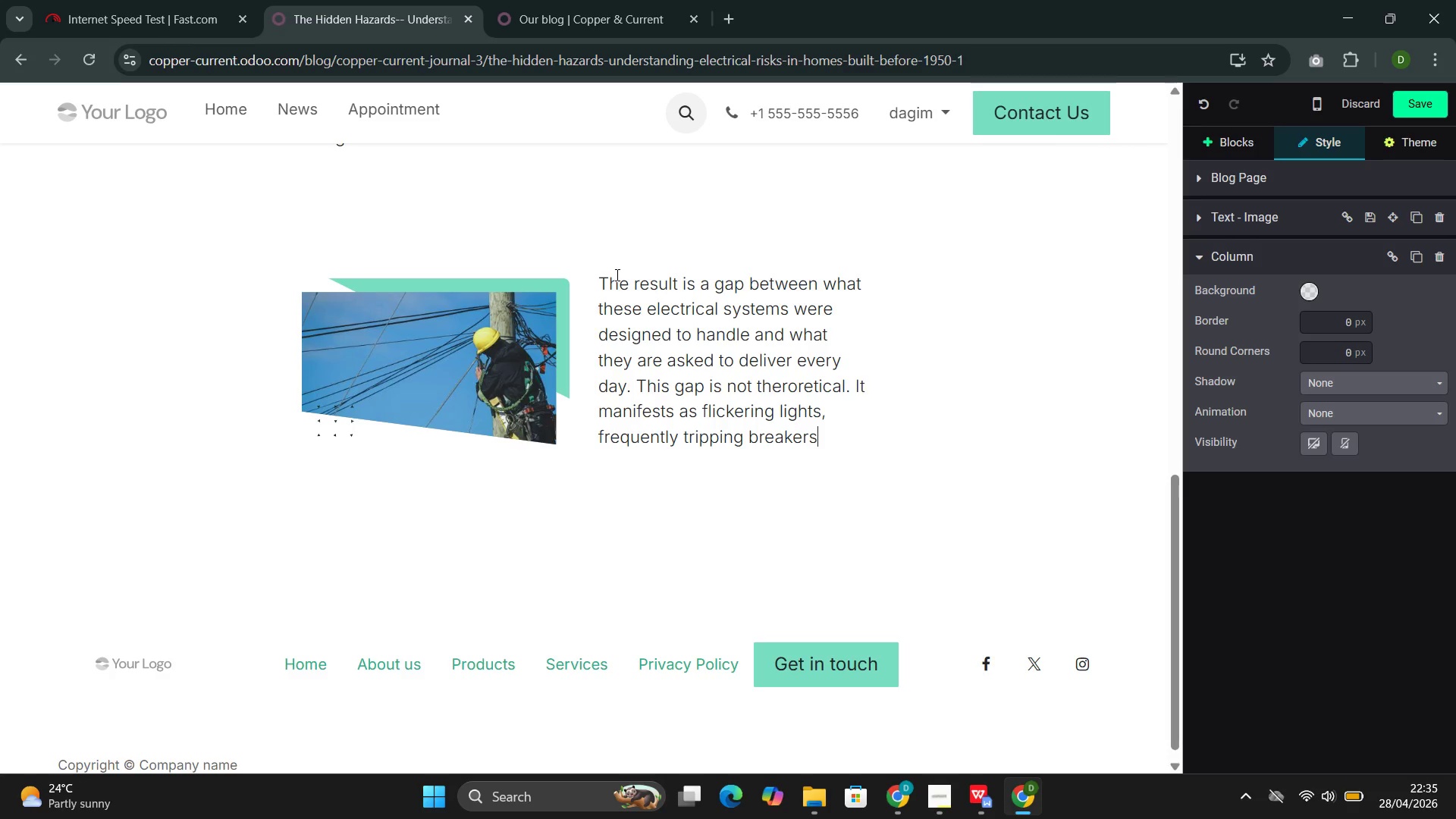 
type(,warm wei)
key(Backspace)
key(Backspace)
key(Backspace)
type(swith)
 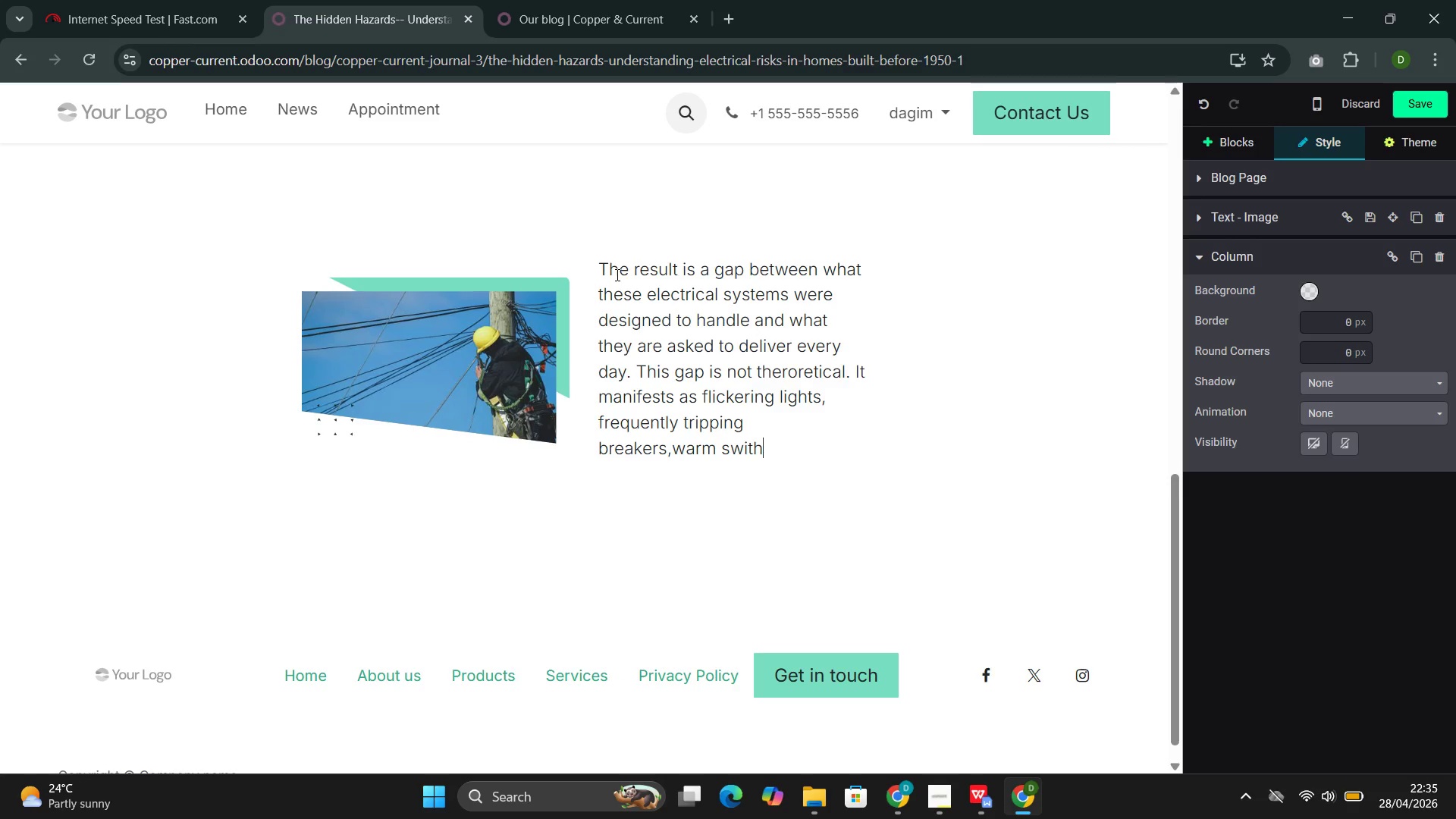 
key(ArrowLeft)
 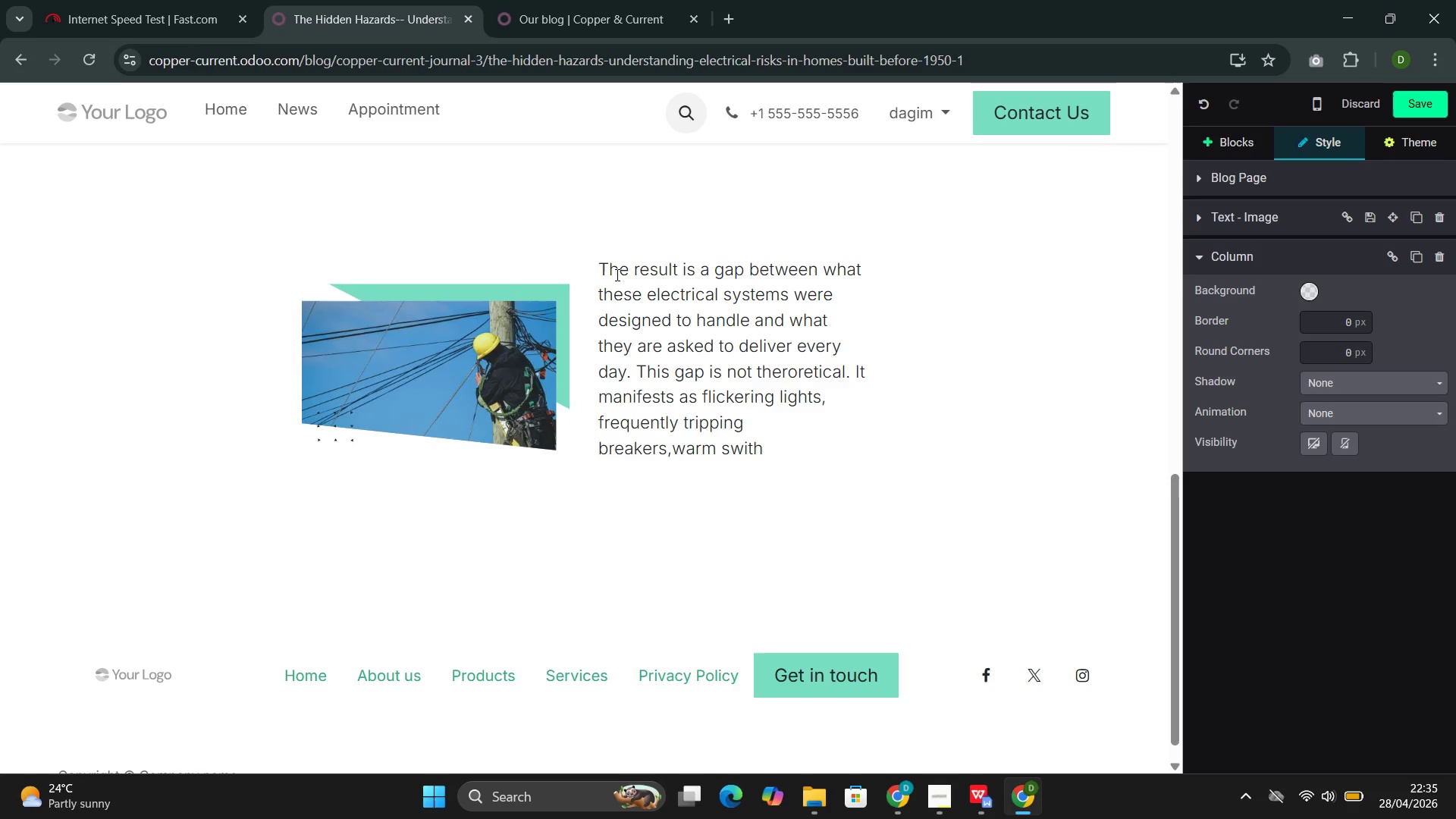 
key(C)
 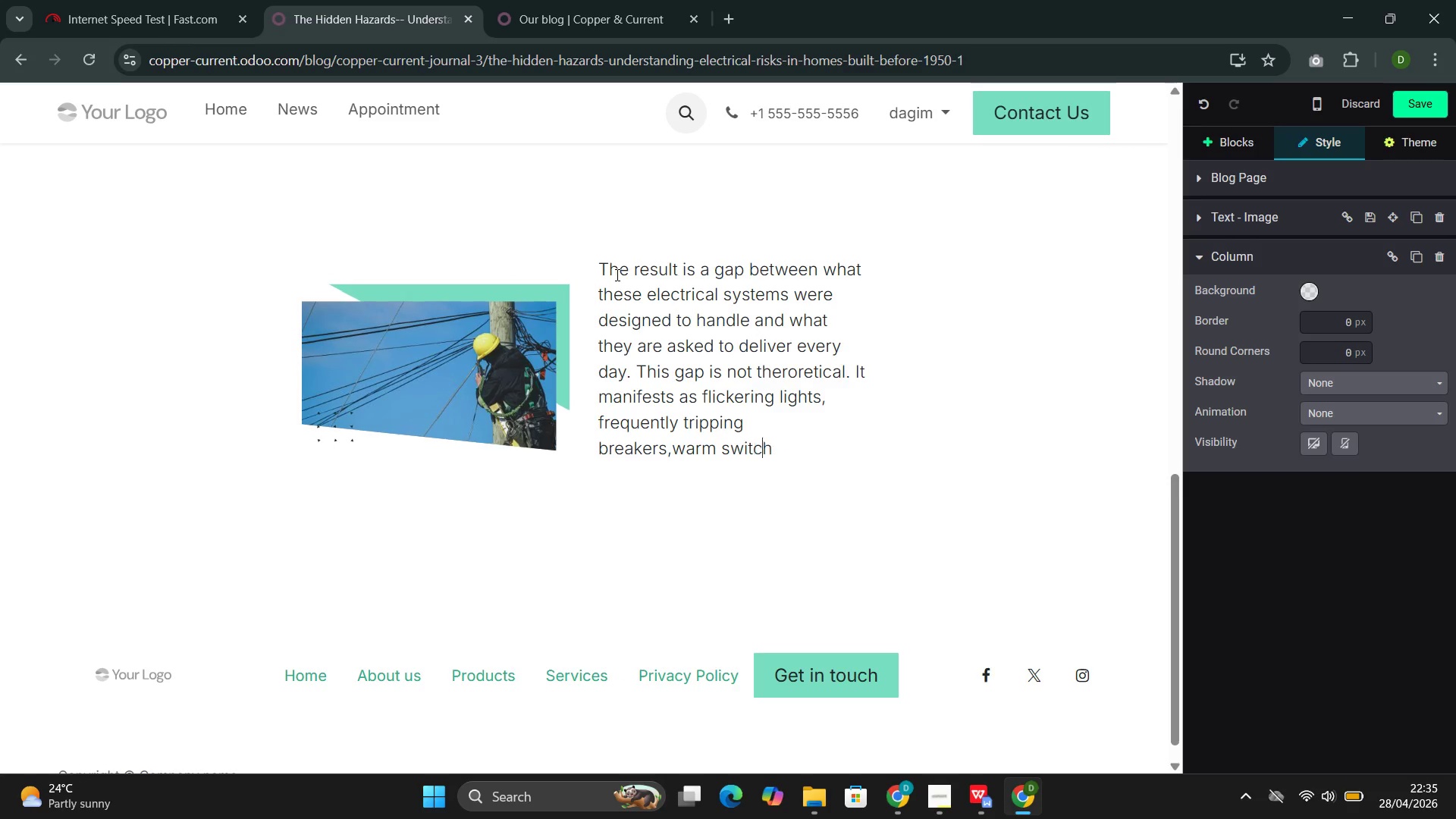 
key(ArrowRight)
 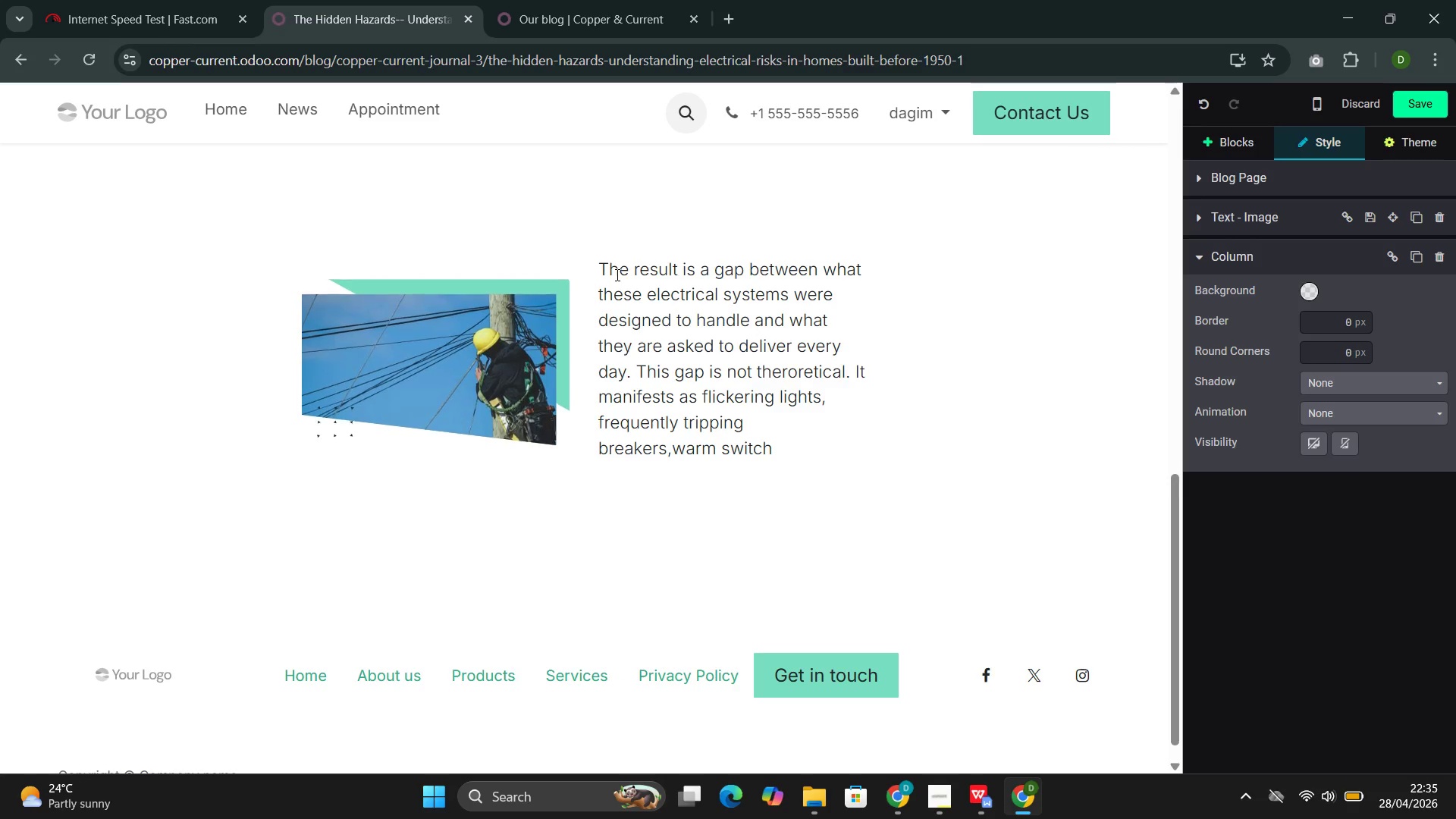 
type(pa)
 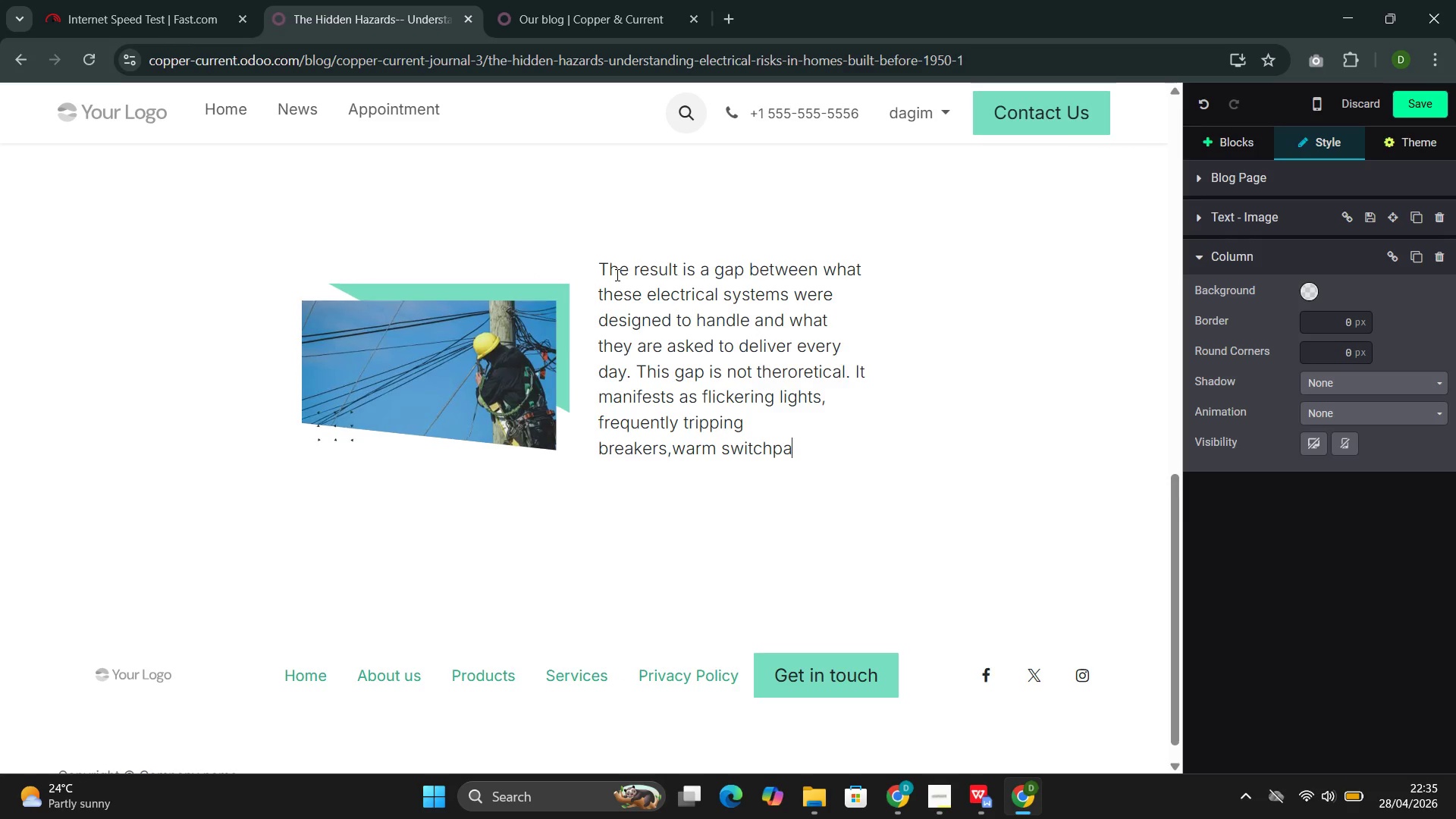 
key(Backspace)
key(Backspace)
type( platesv)
key(Backspace)
type(, and )
key(Backspace)
type(--unthe wi)
key(Backspace)
type(orst cases--electrical fires that begin behind walls where no one is lii)
key(Backspace)
key(Backspace)
type(p)
key(Backspace)
type(ooking.)
 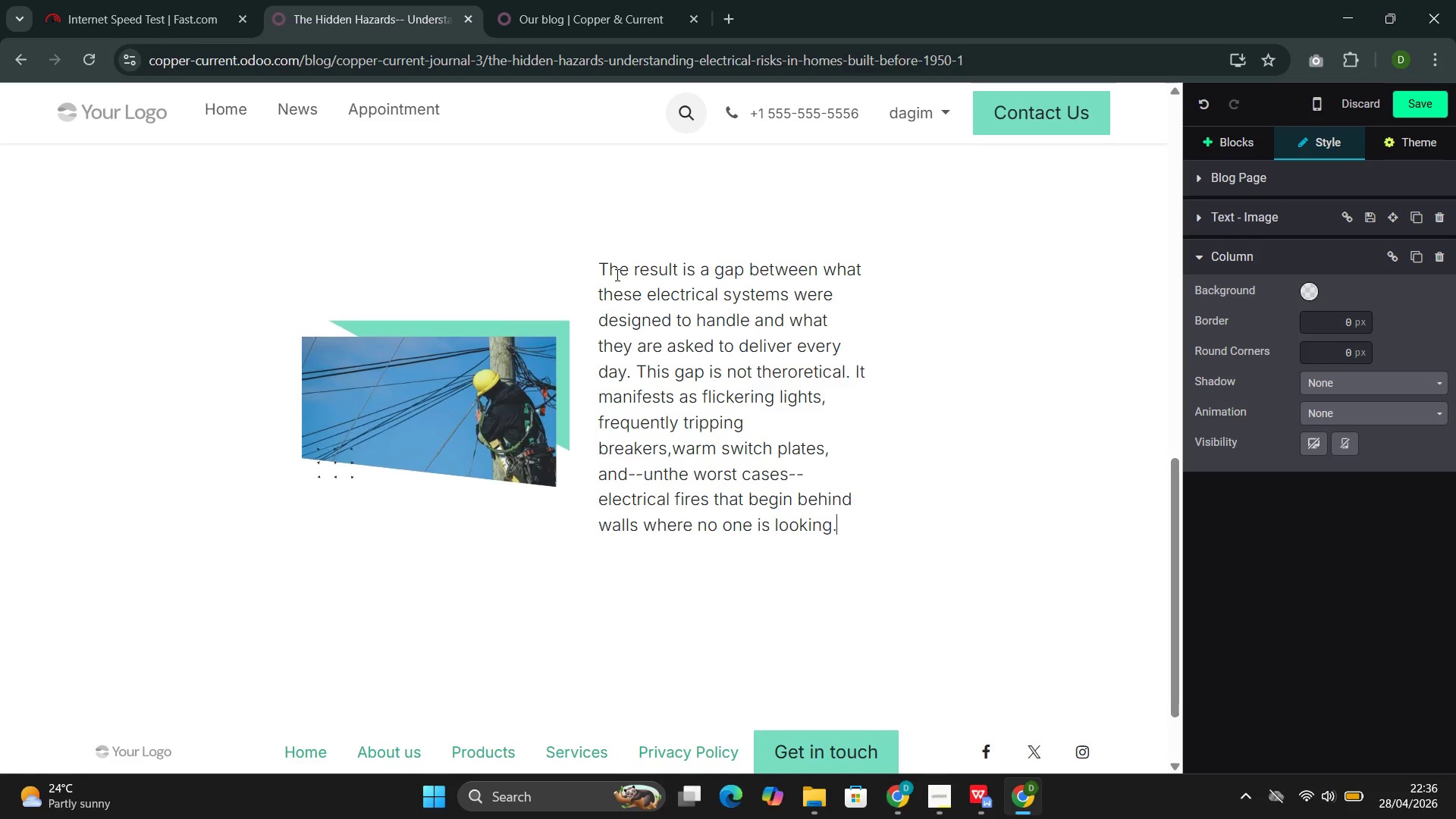 
wait(6.2)
 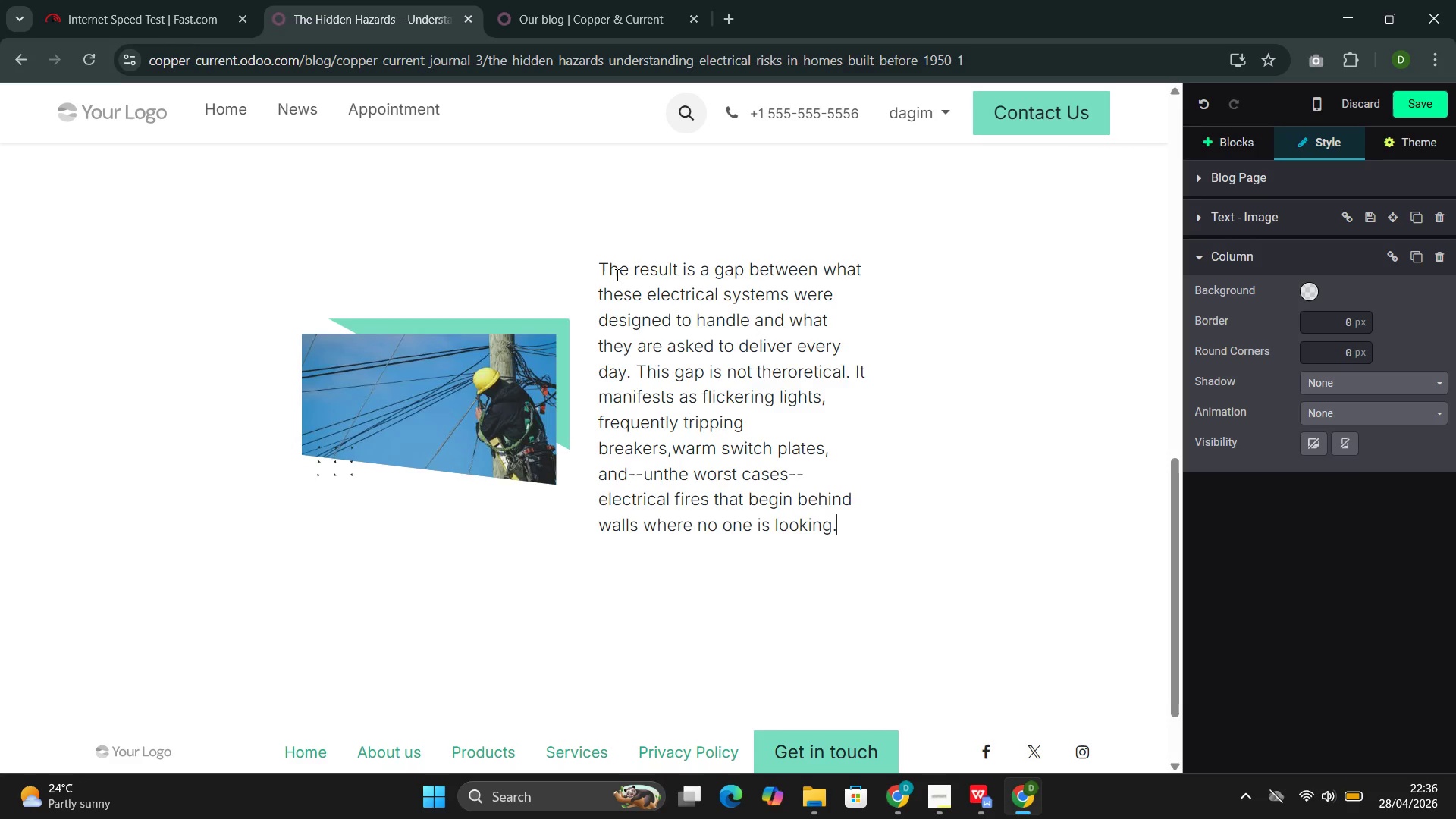 
left_click([1210, 146])
 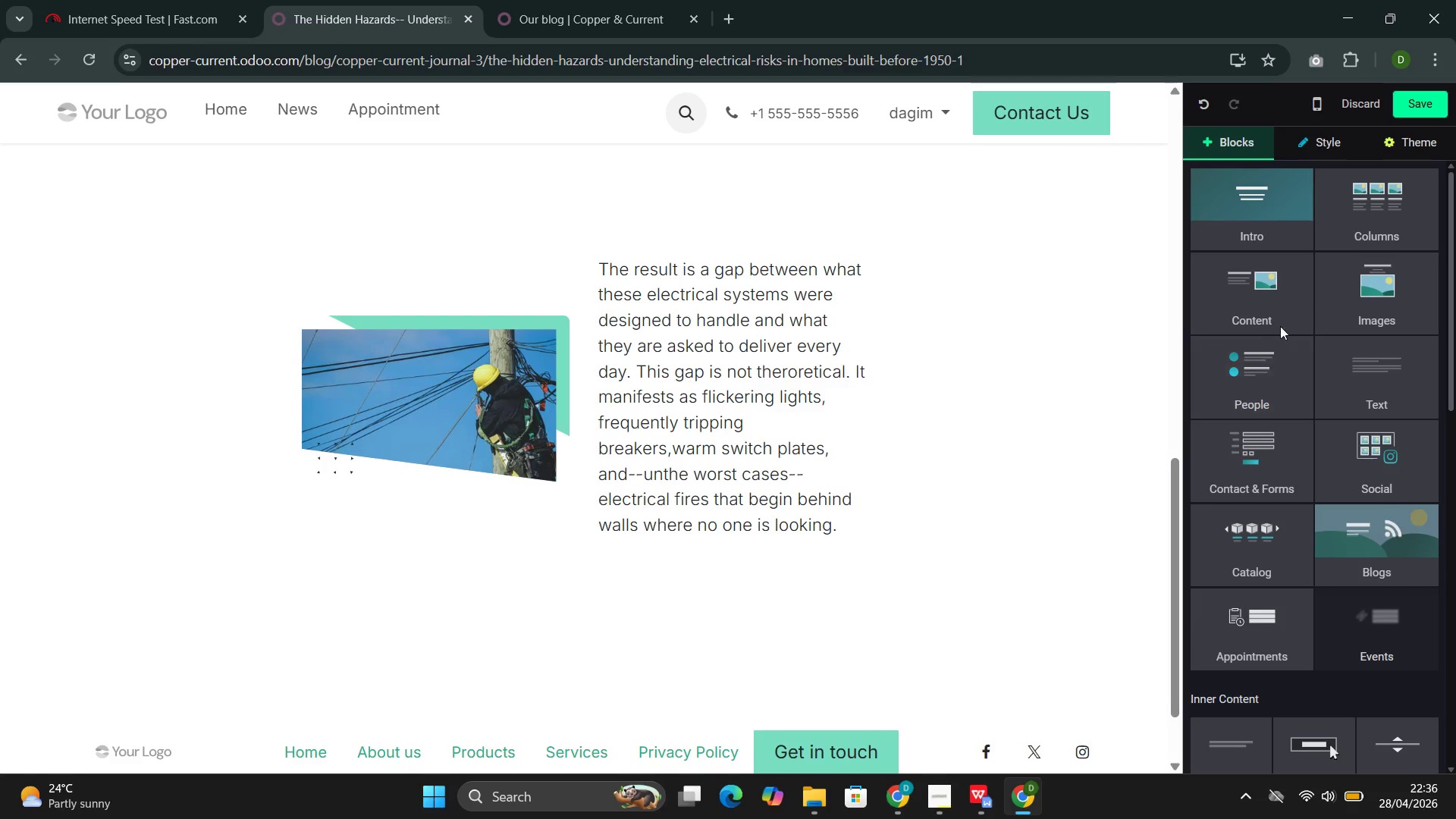 
scroll: coordinate [704, 288], scroll_direction: up, amount: 1.0
 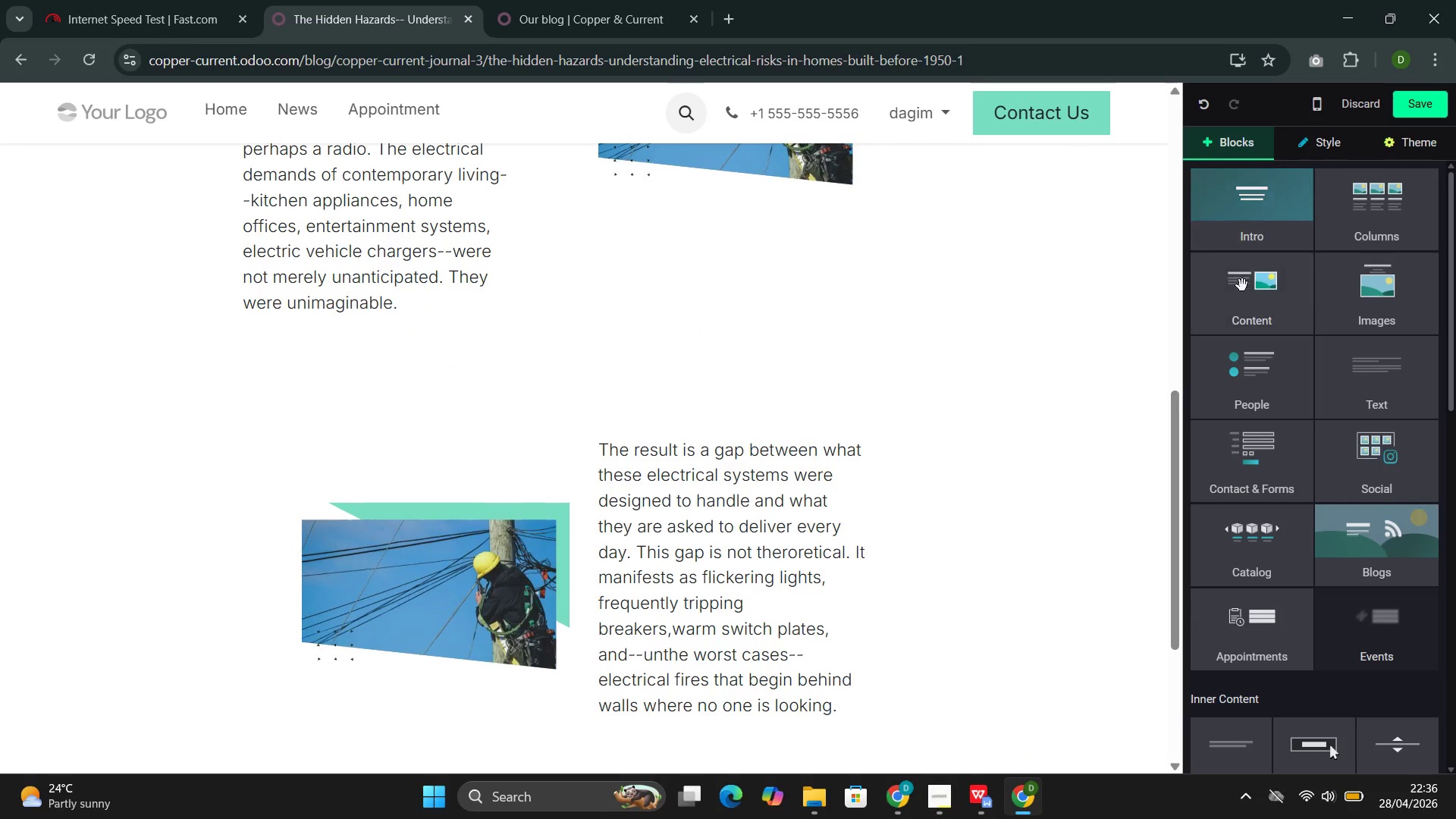 
left_click([1240, 246])
 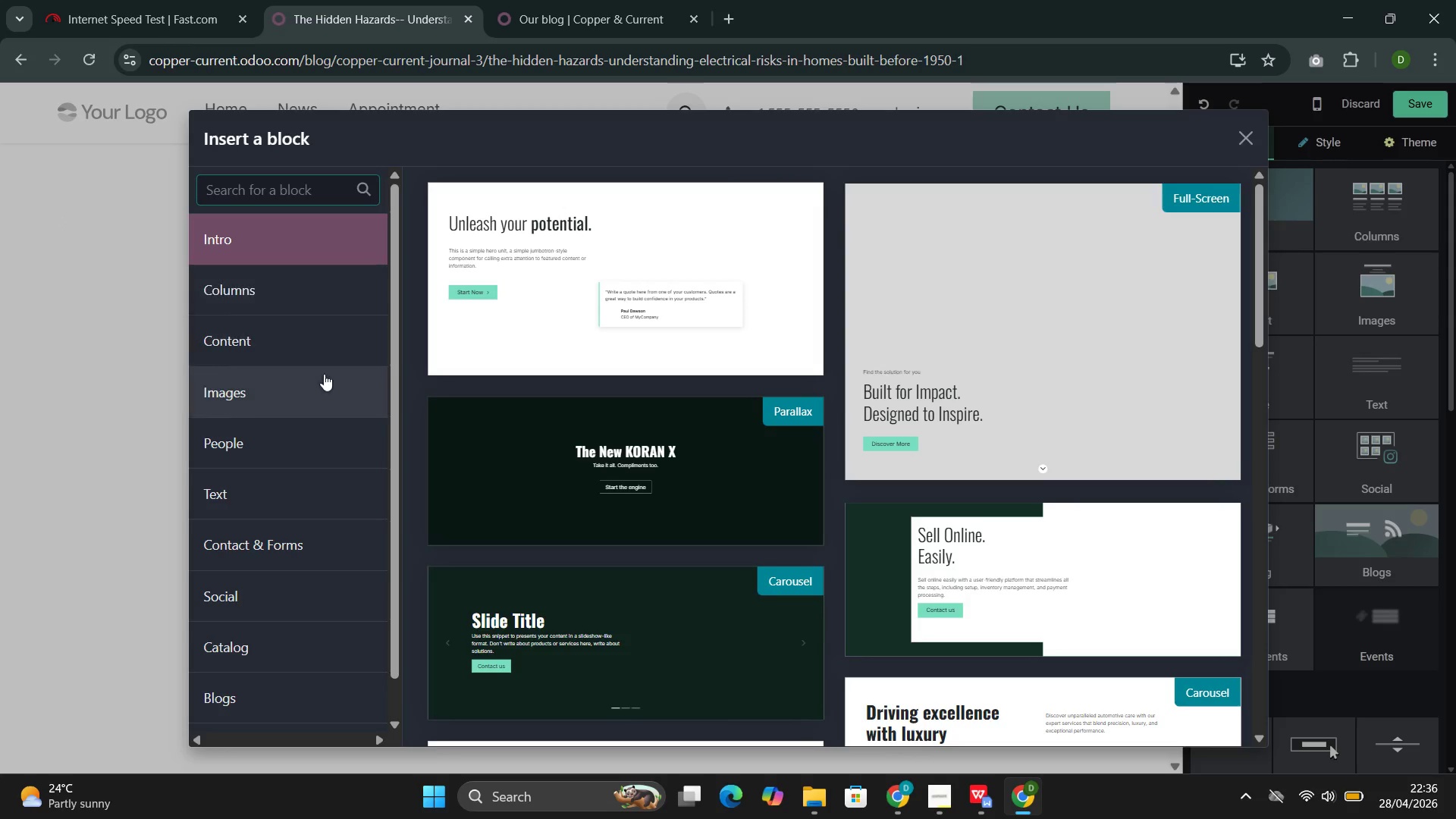 
left_click([289, 345])
 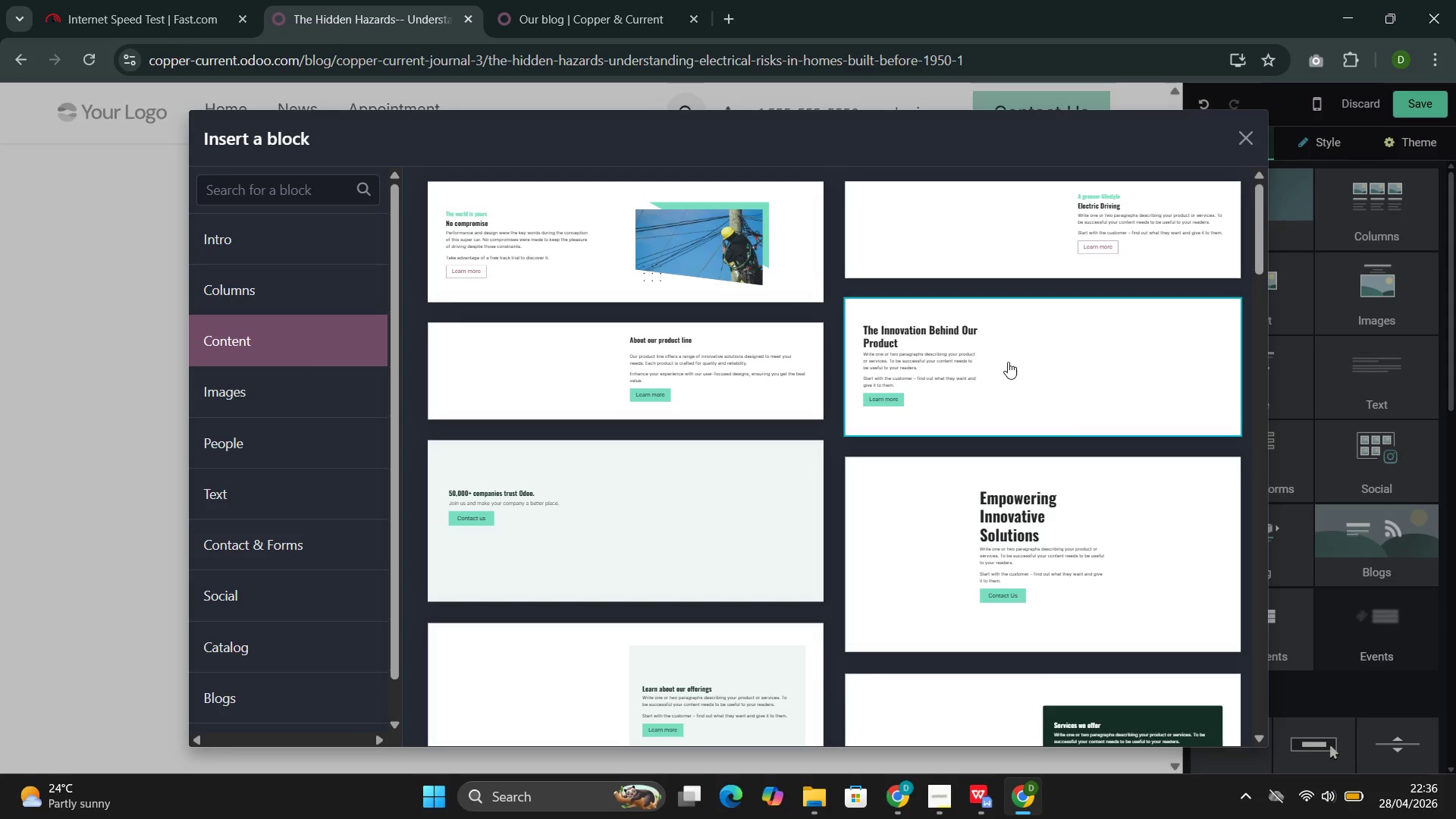 
left_click_drag(start_coordinate=[770, 374], to_coordinate=[768, 370])
 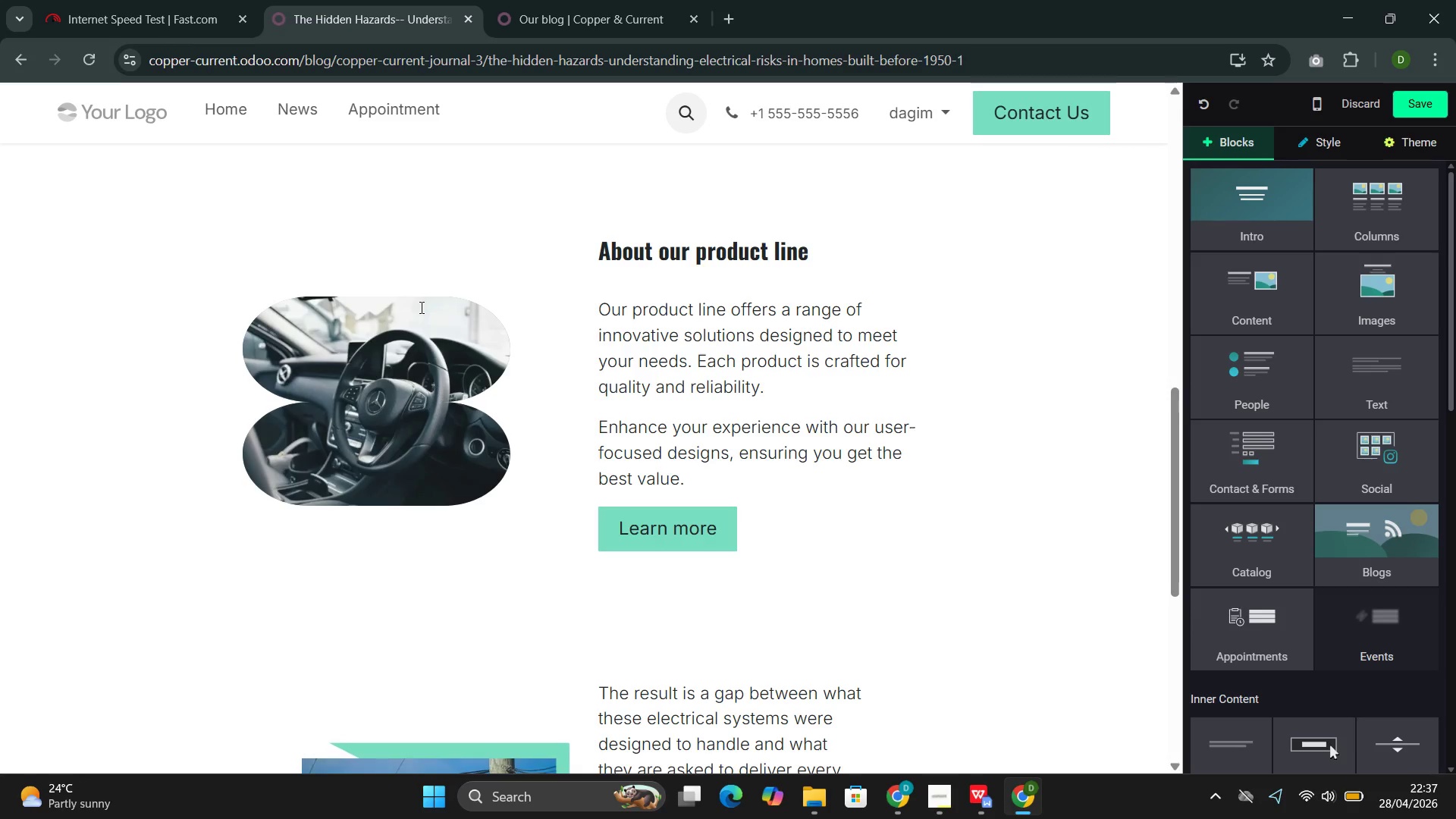 
wait(10.48)
 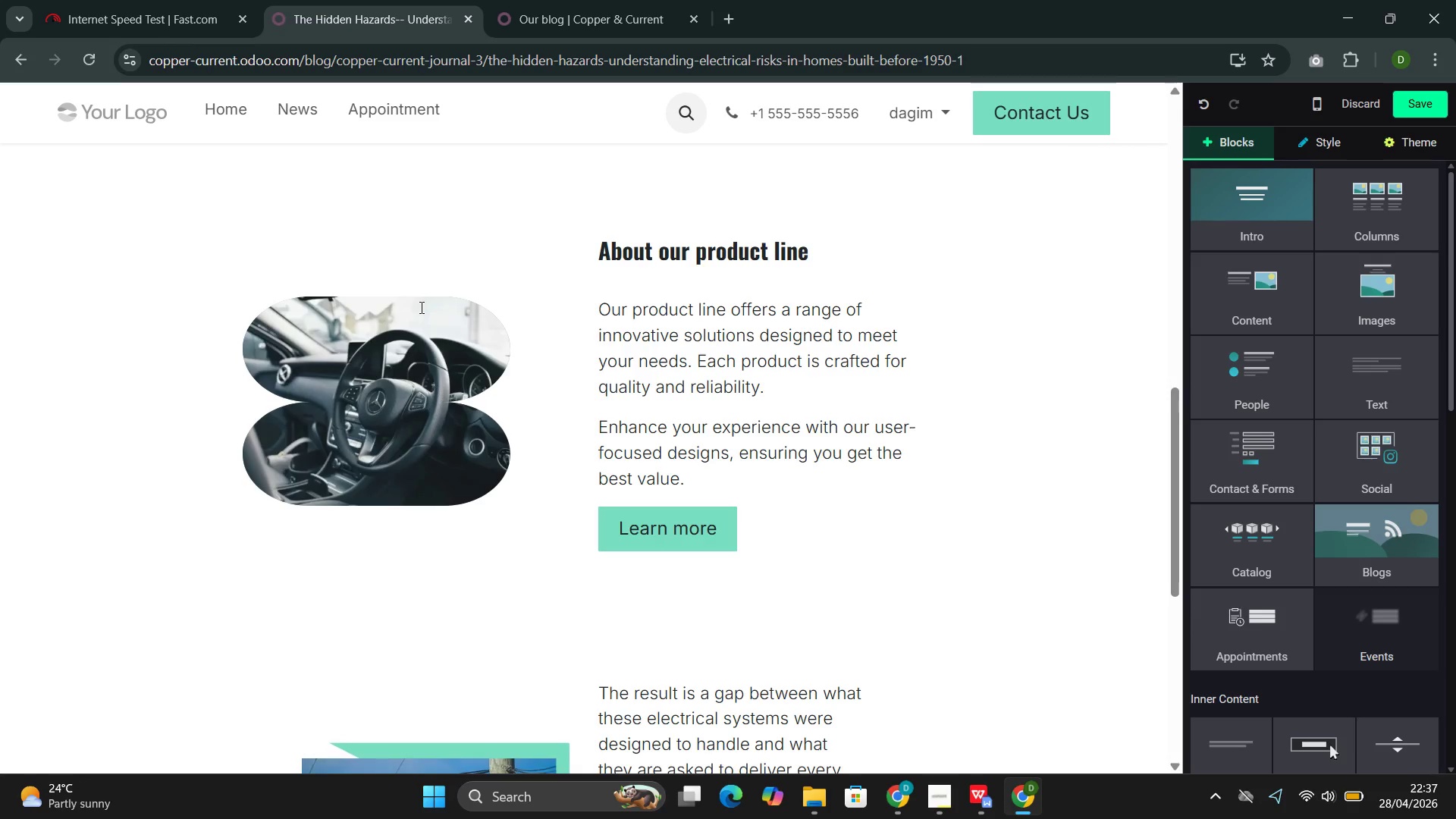 
left_click_drag(start_coordinate=[589, 154], to_coordinate=[569, 632])
 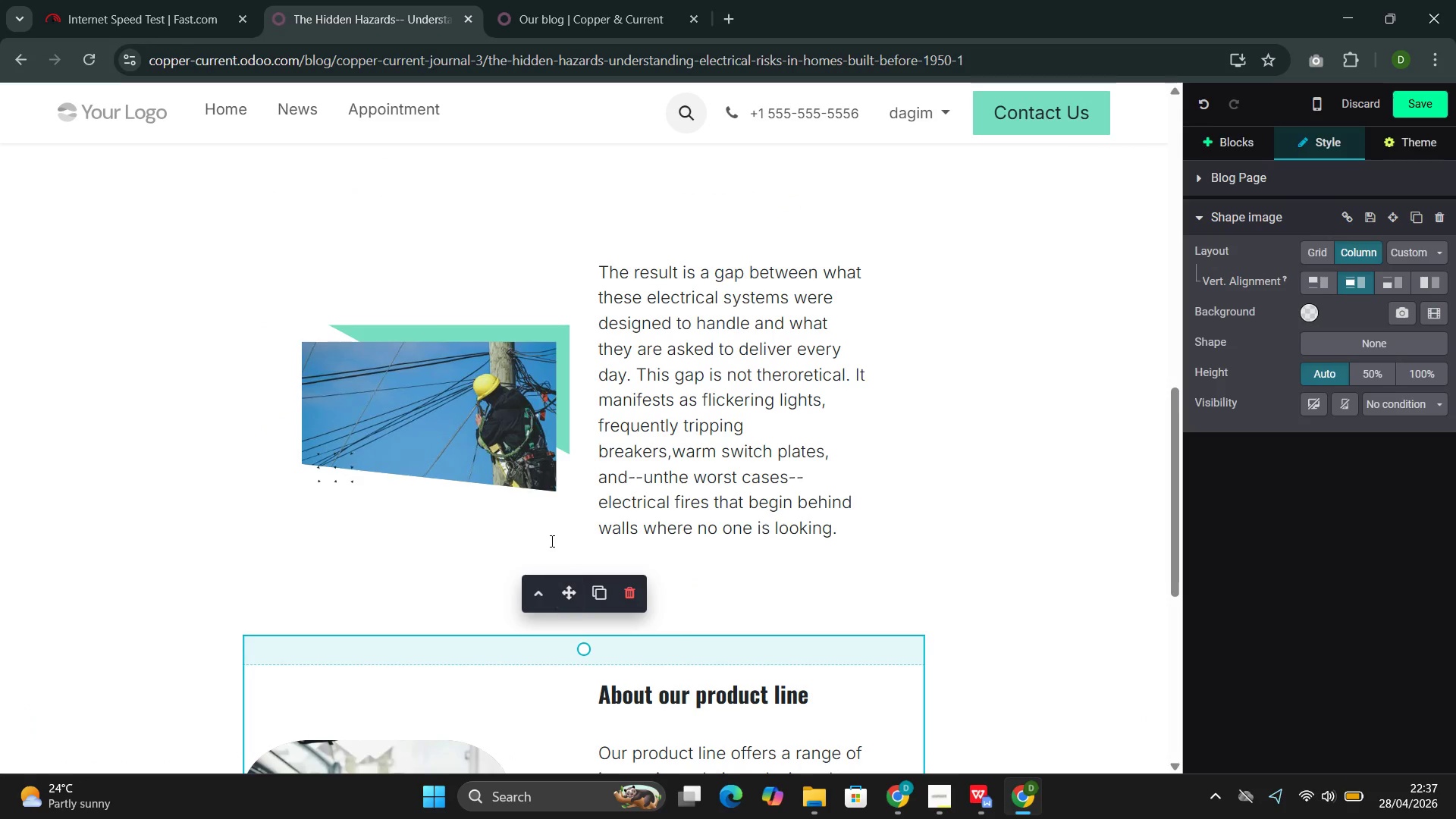 
scroll: coordinate [544, 497], scroll_direction: down, amount: 4.0
 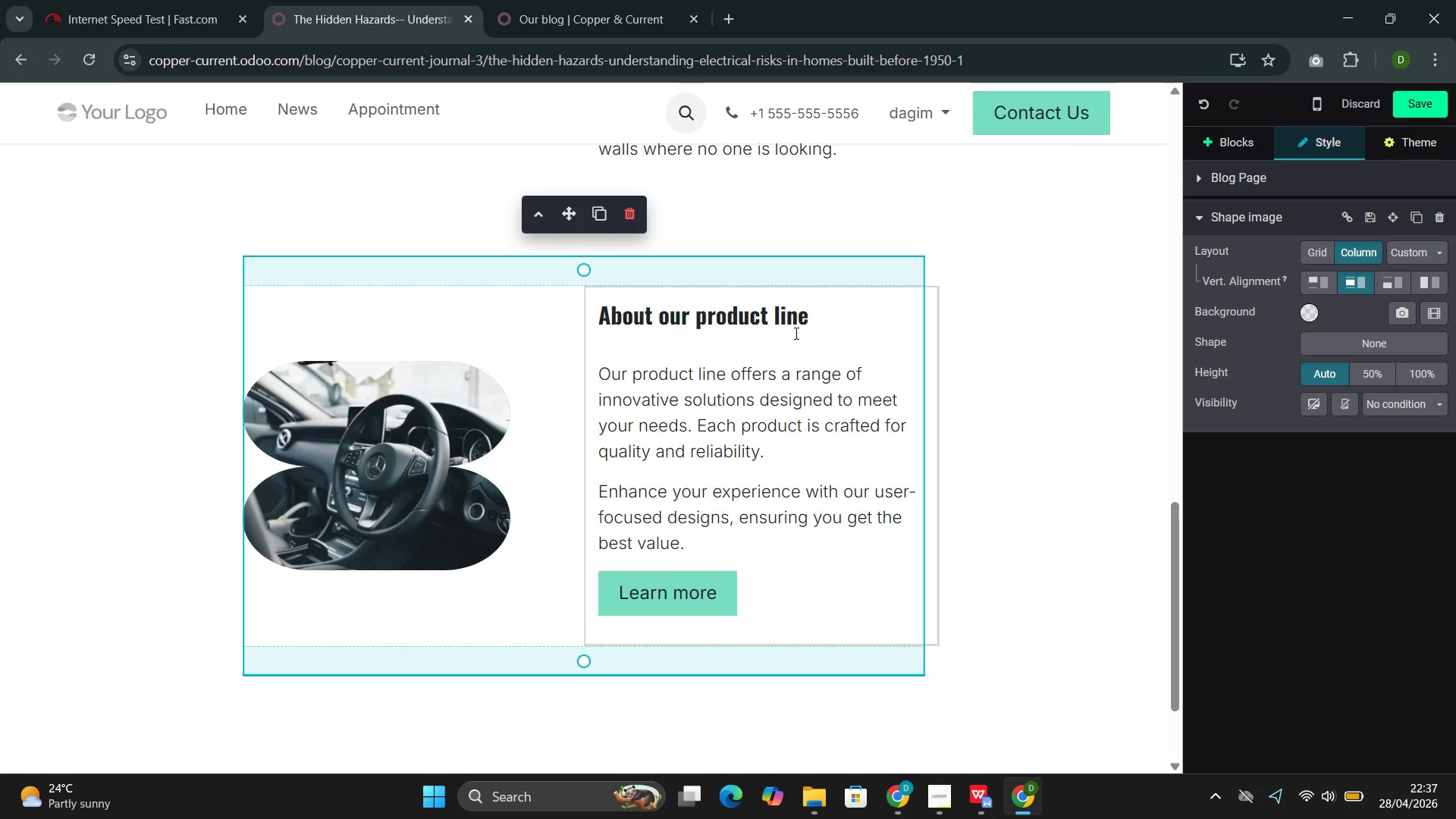 
left_click_drag(start_coordinate=[812, 319], to_coordinate=[582, 293])
 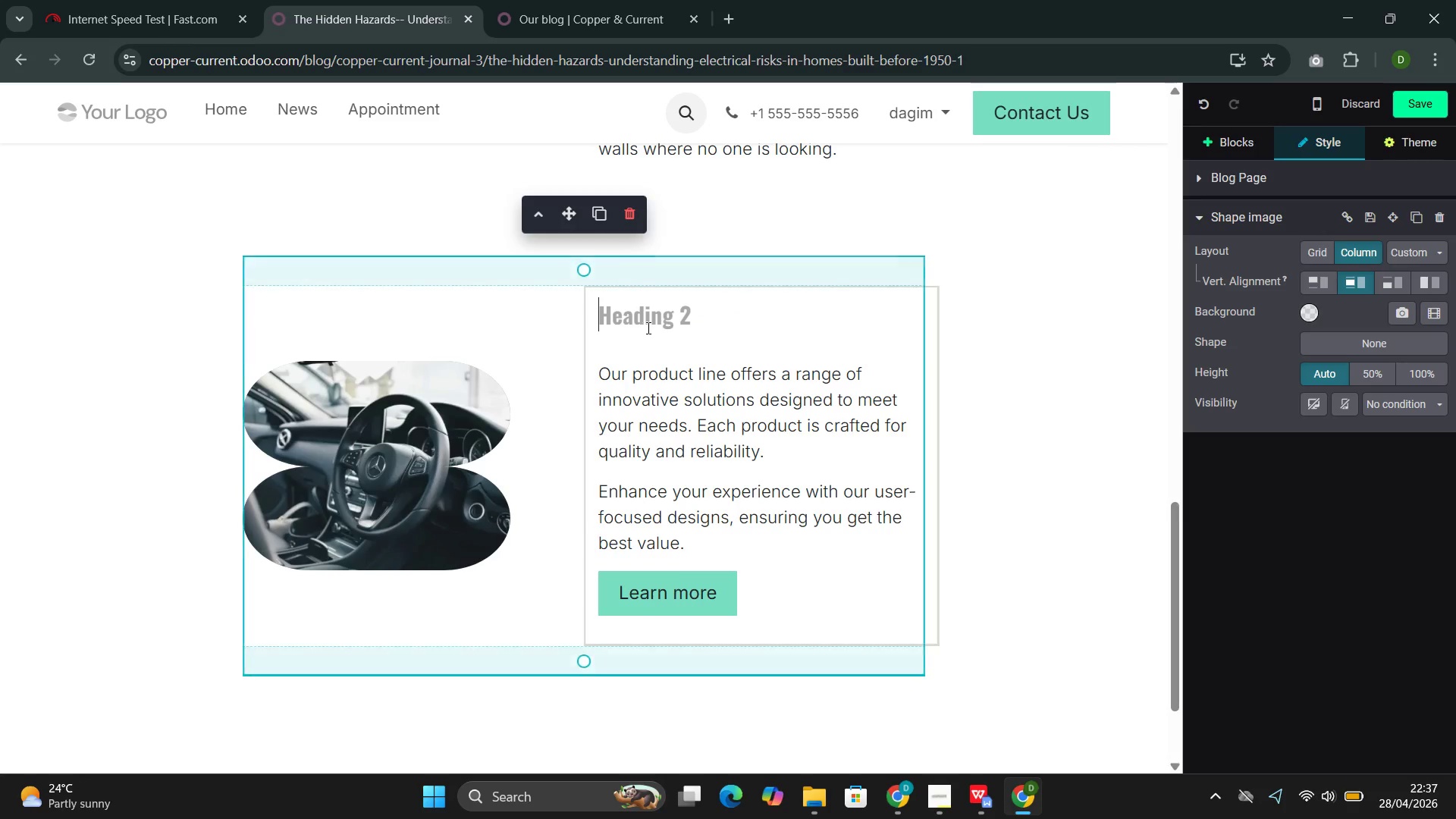 
key(Backspace)
 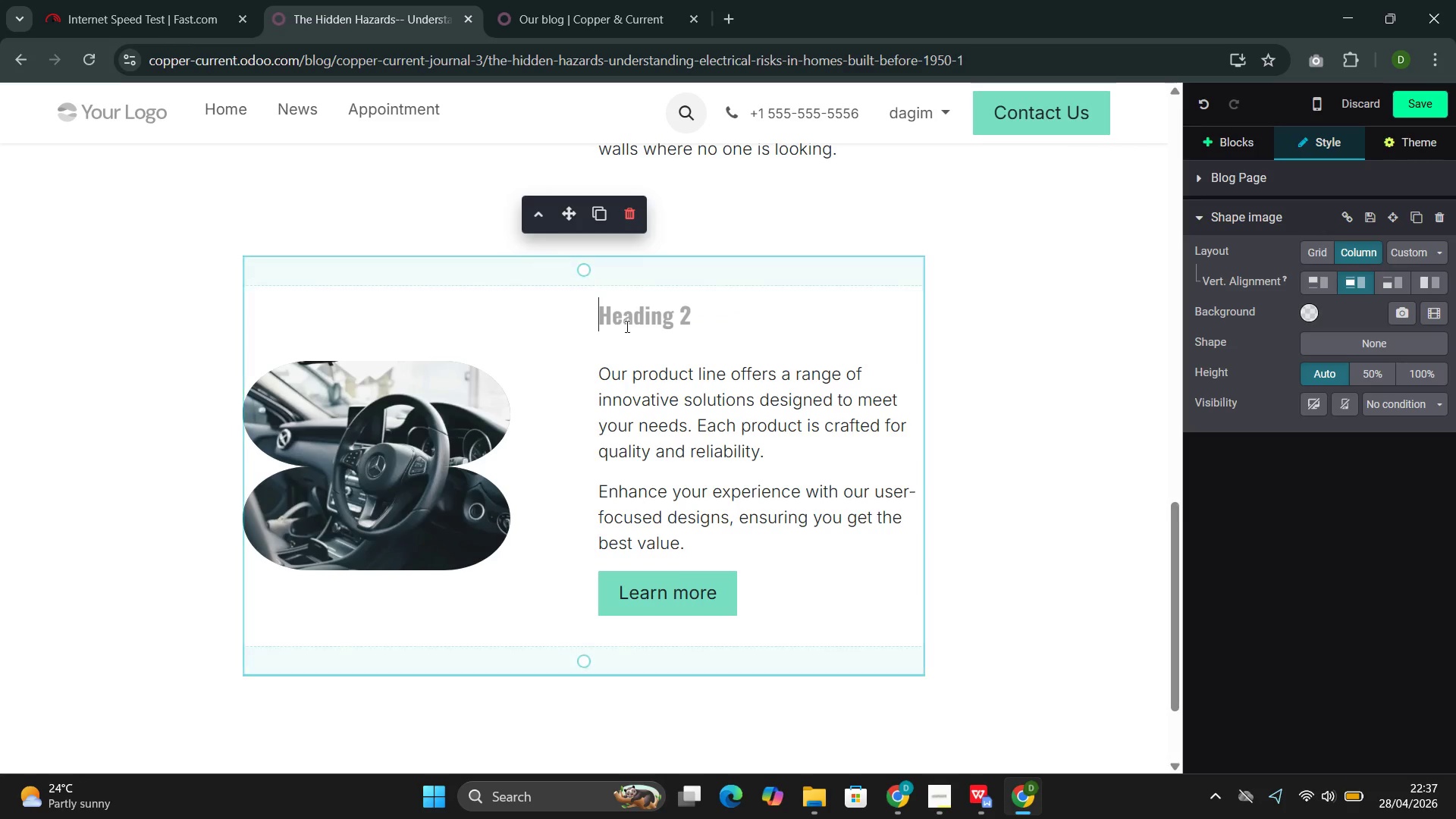 
key(Backspace)
 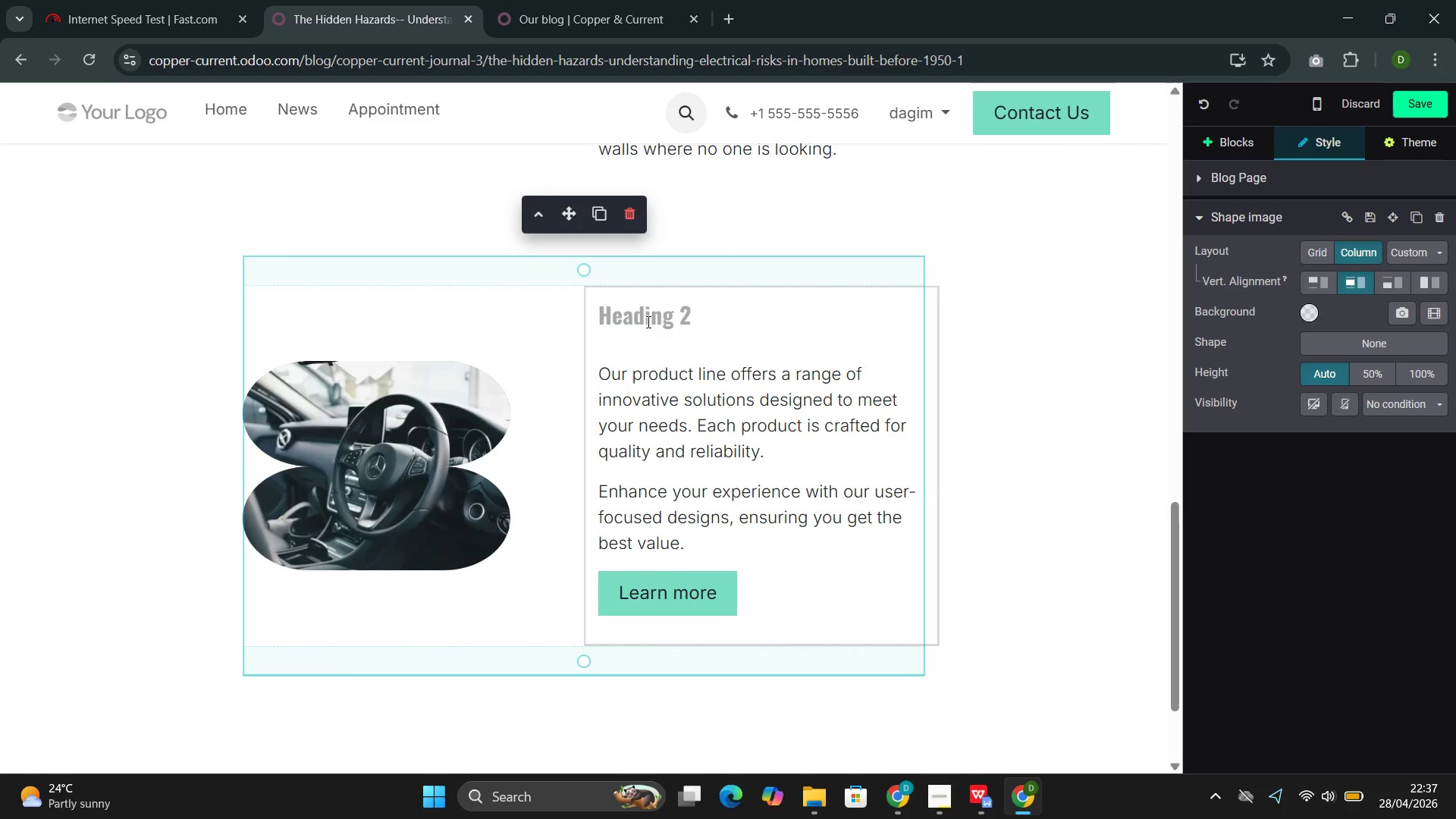 
key(Backspace)
 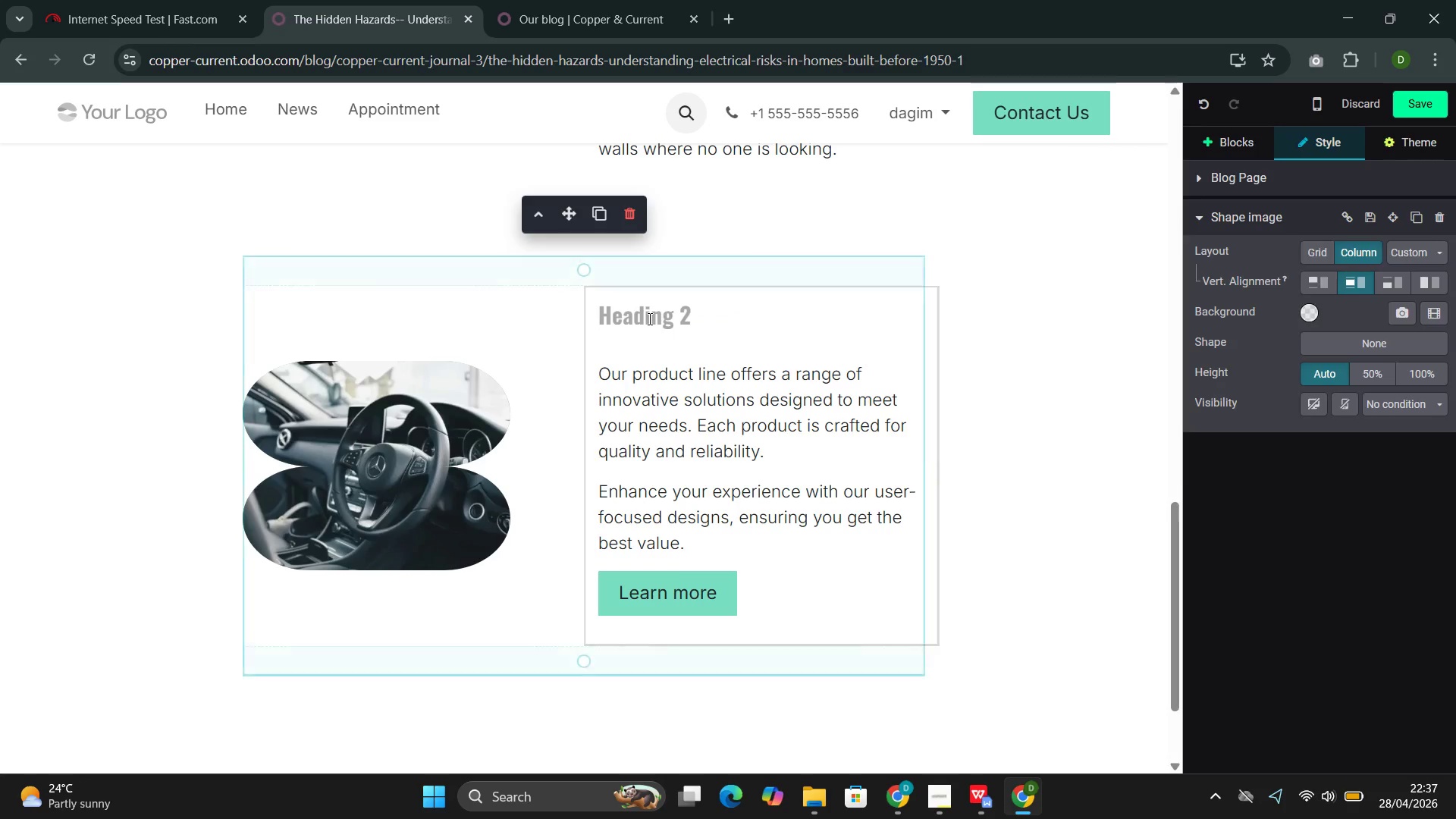 
double_click([648, 318])
 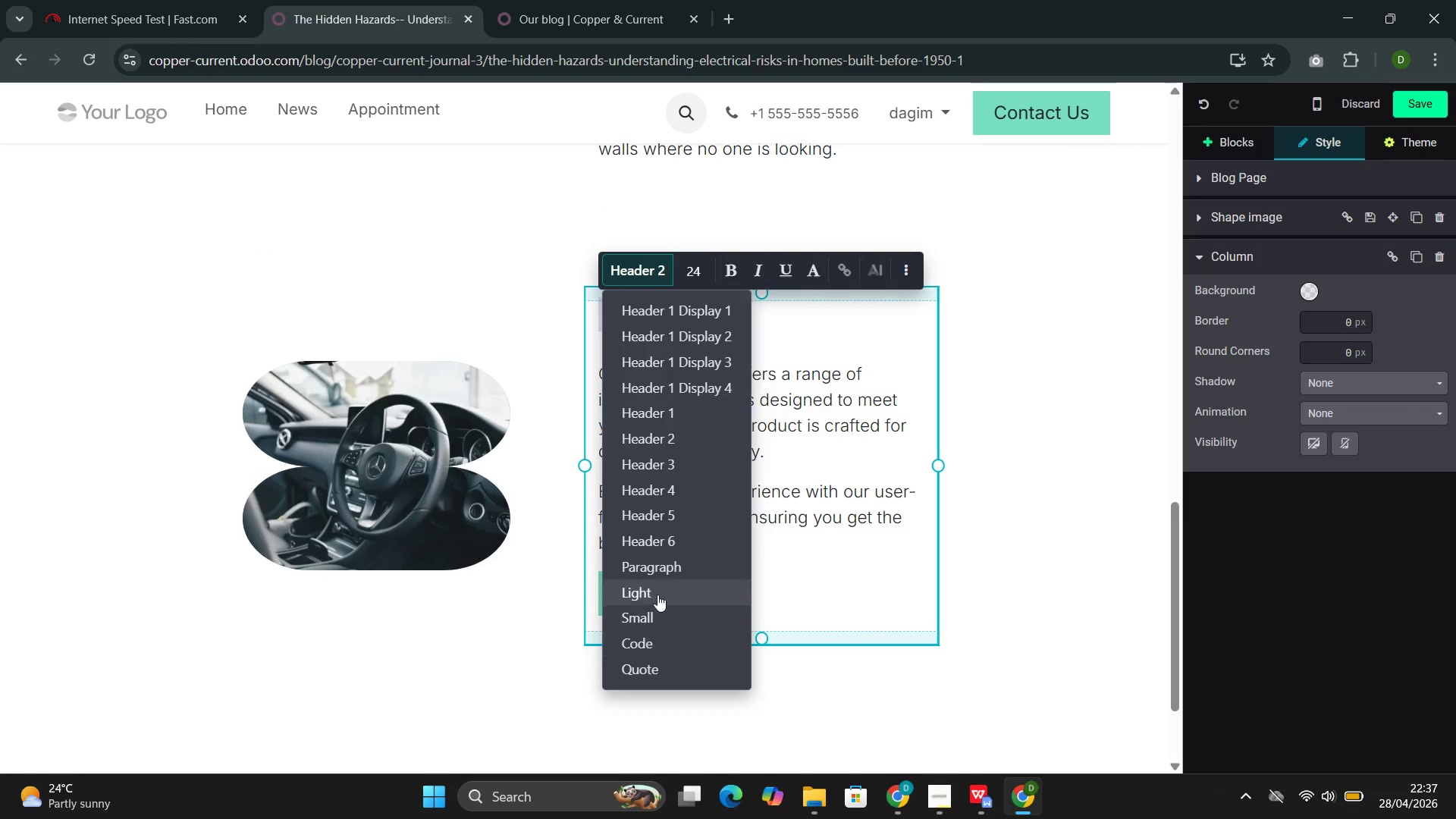 
left_click([651, 560])
 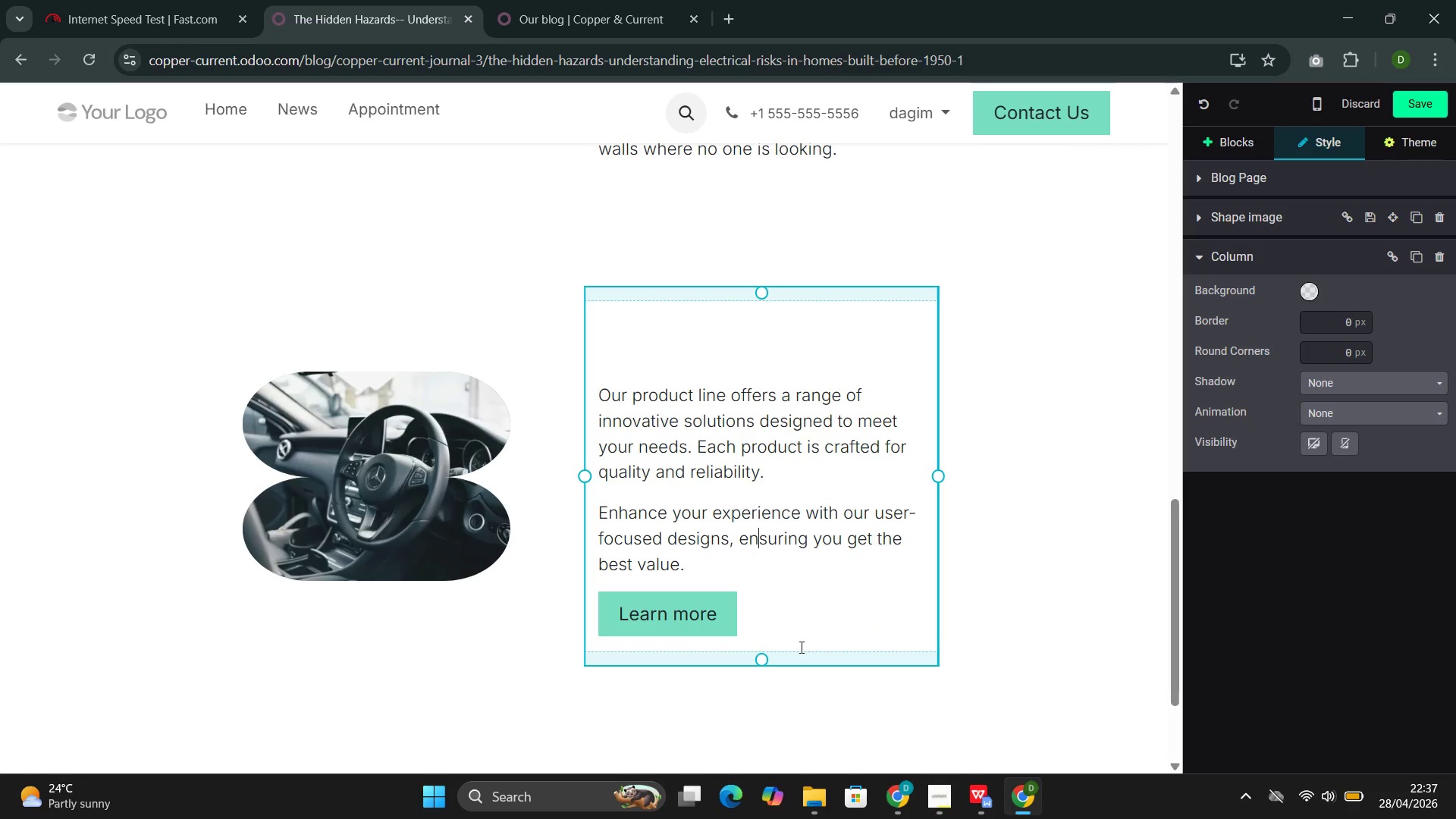 
left_click_drag(start_coordinate=[748, 626], to_coordinate=[611, 349])
 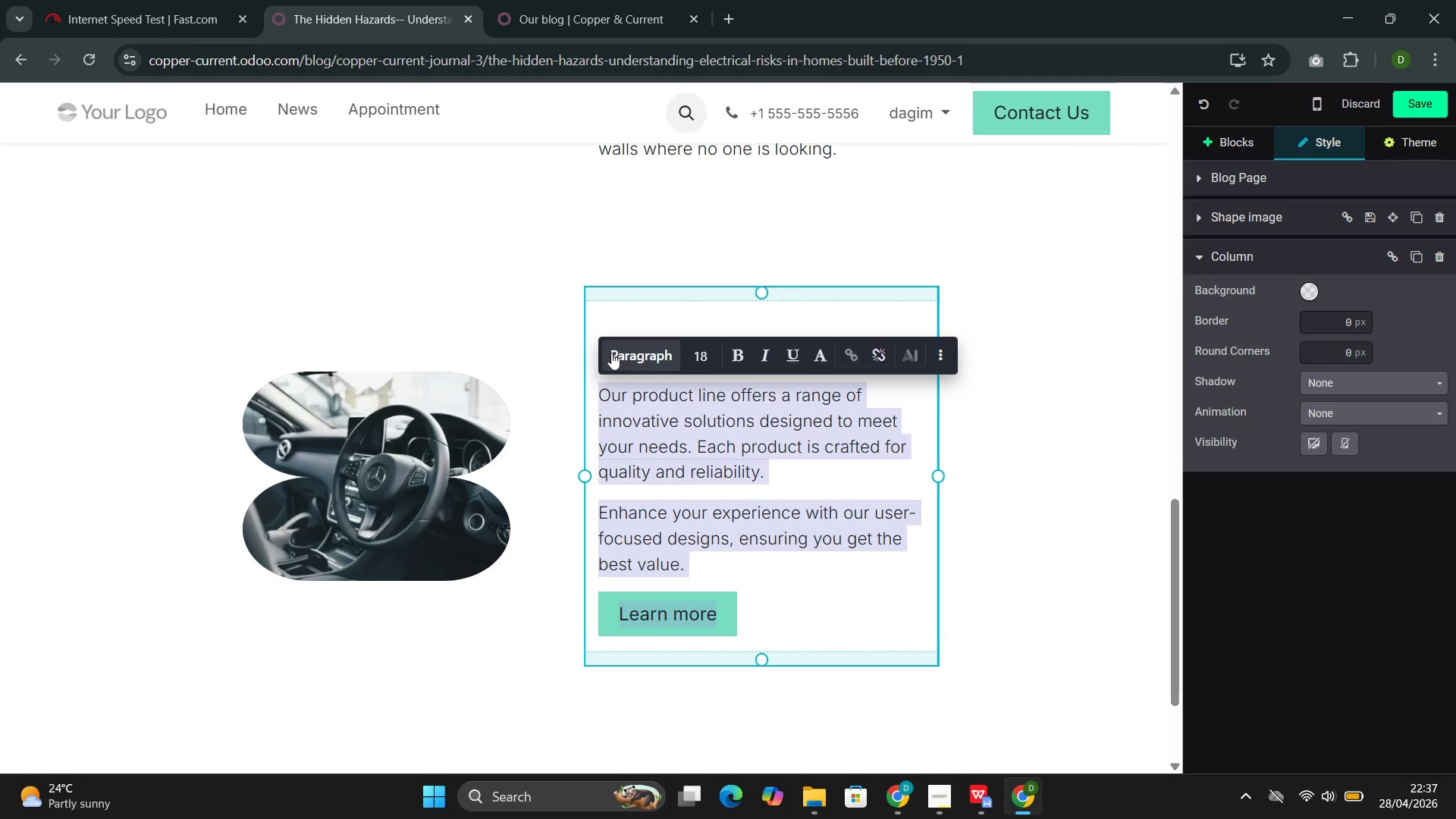 
key(Backspace)
 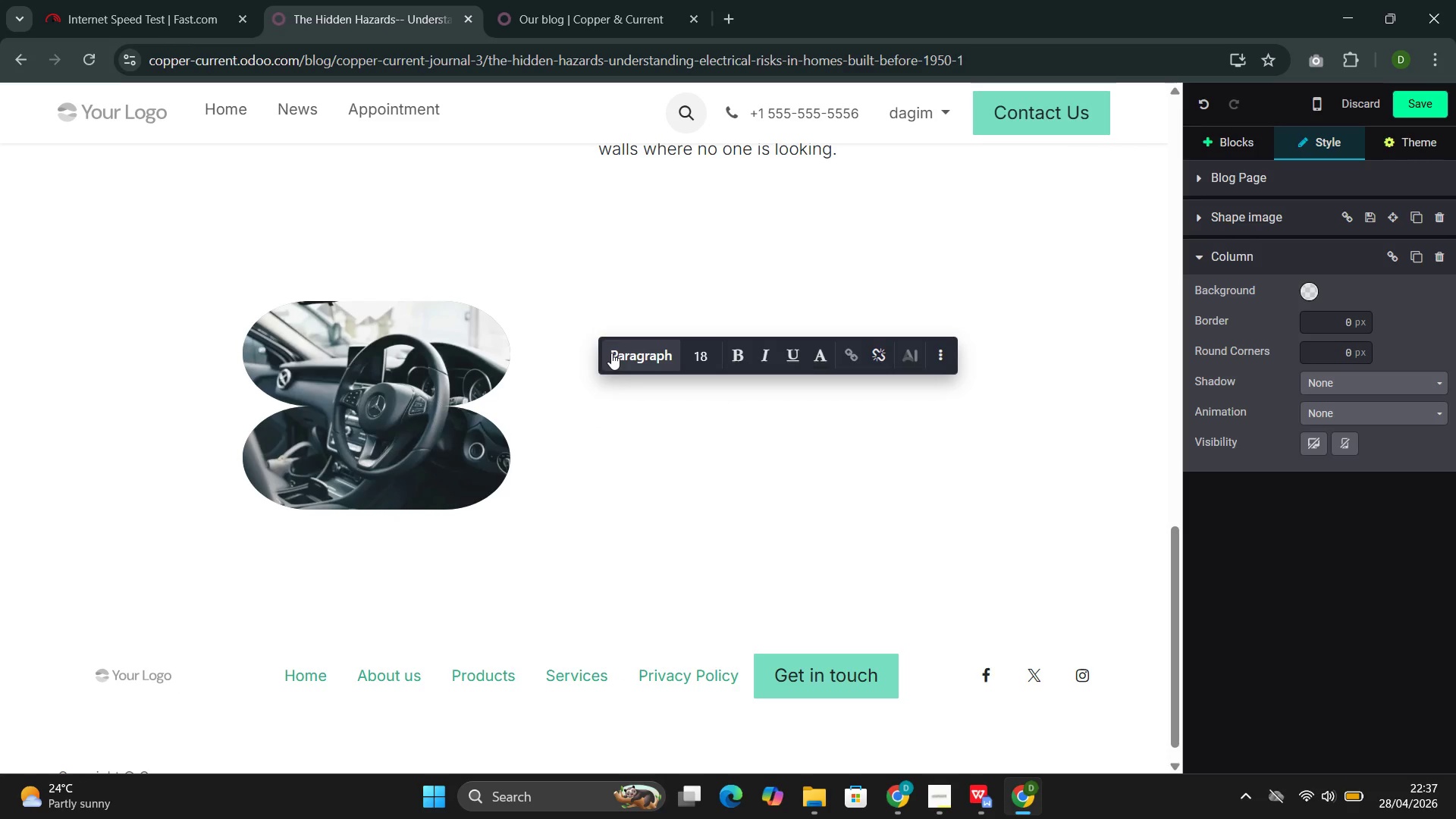 
wait(5.38)
 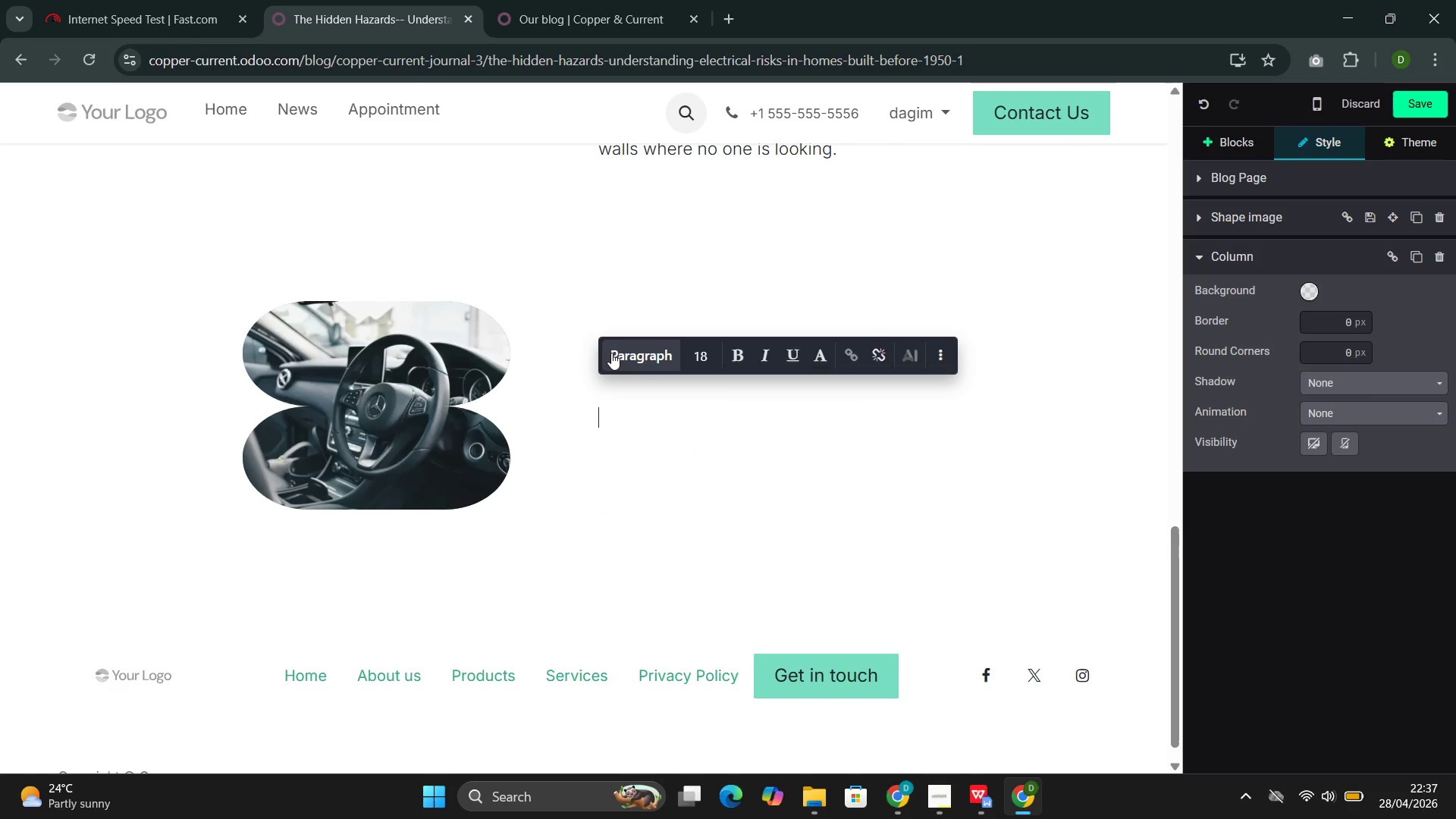 
type(At Copper & Current )
key(Backspace)
type(, we specialize in closing this gap without compromiss)
key(Backspace)
type(ing the architectrual )
 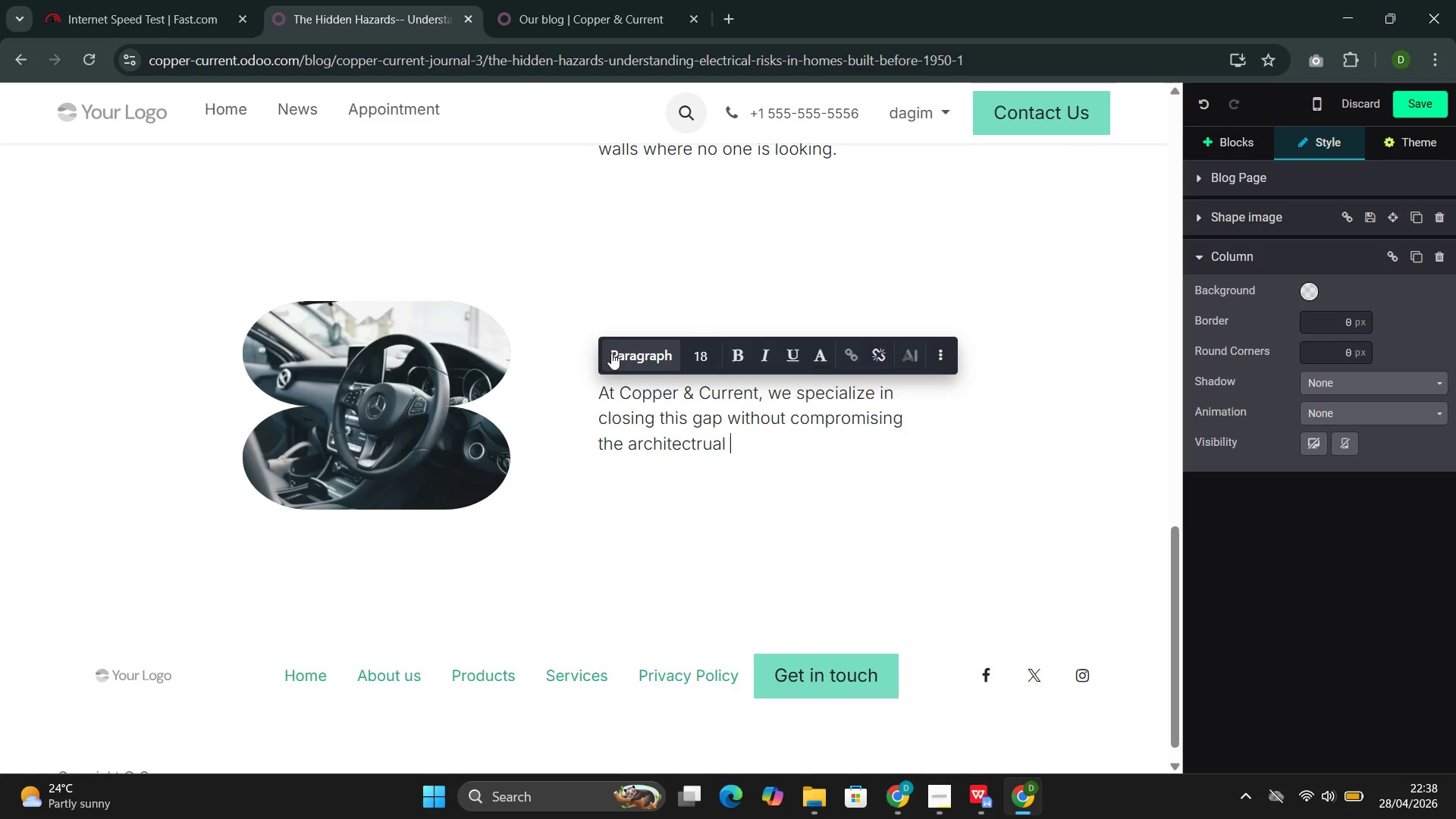 
key(ArrowLeft)
 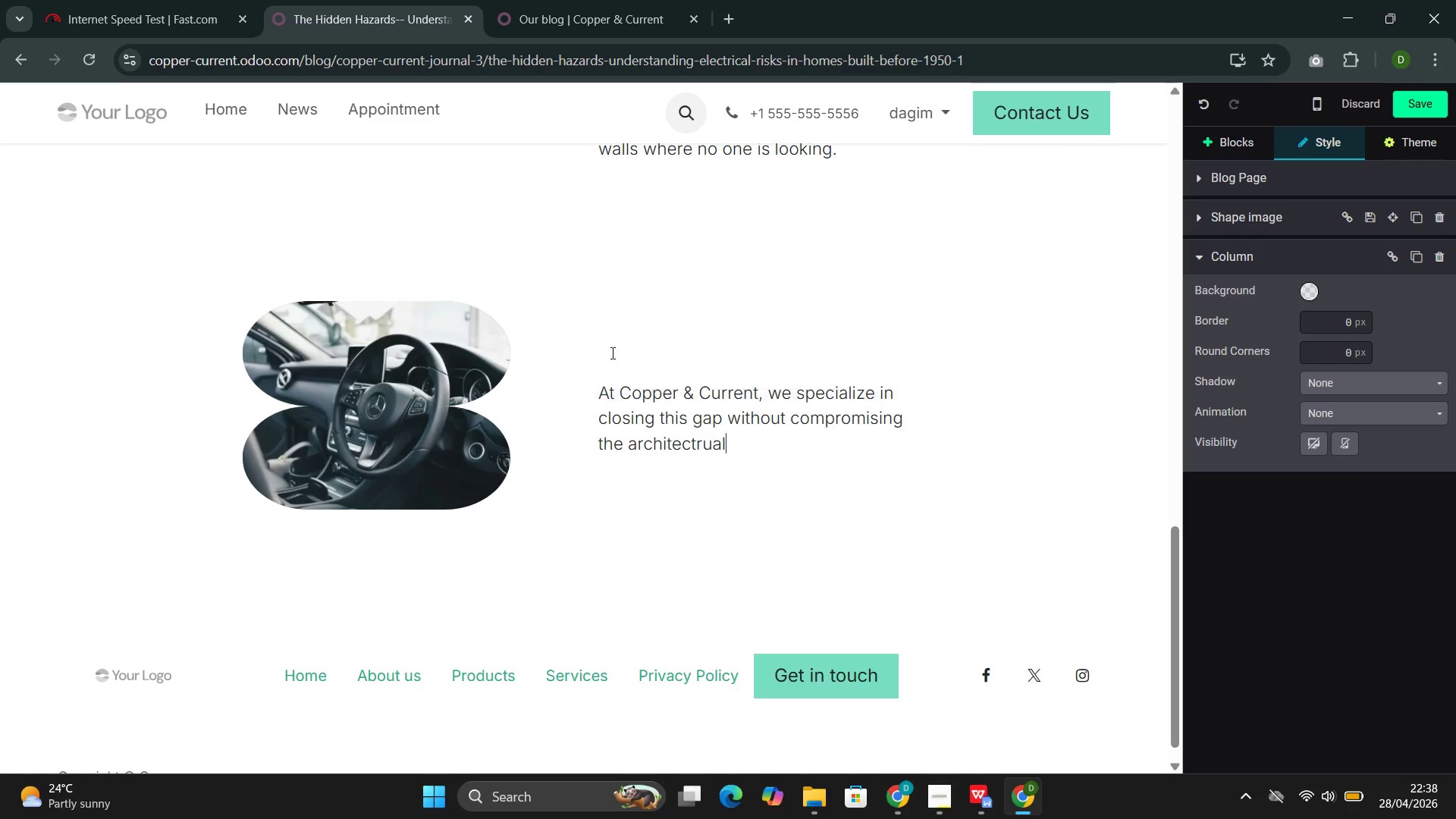 
key(ArrowLeft)
 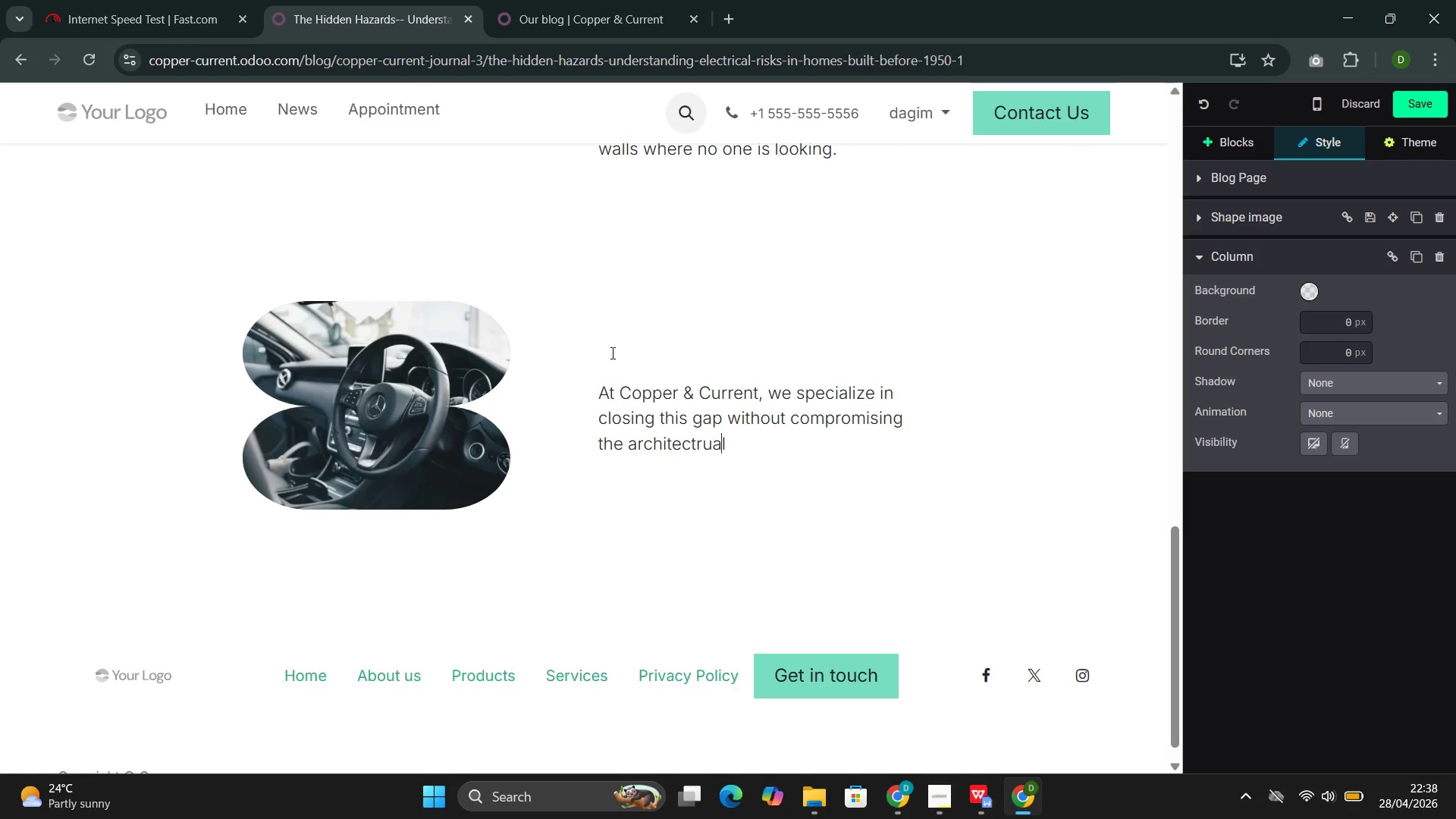 
key(ArrowLeft)
 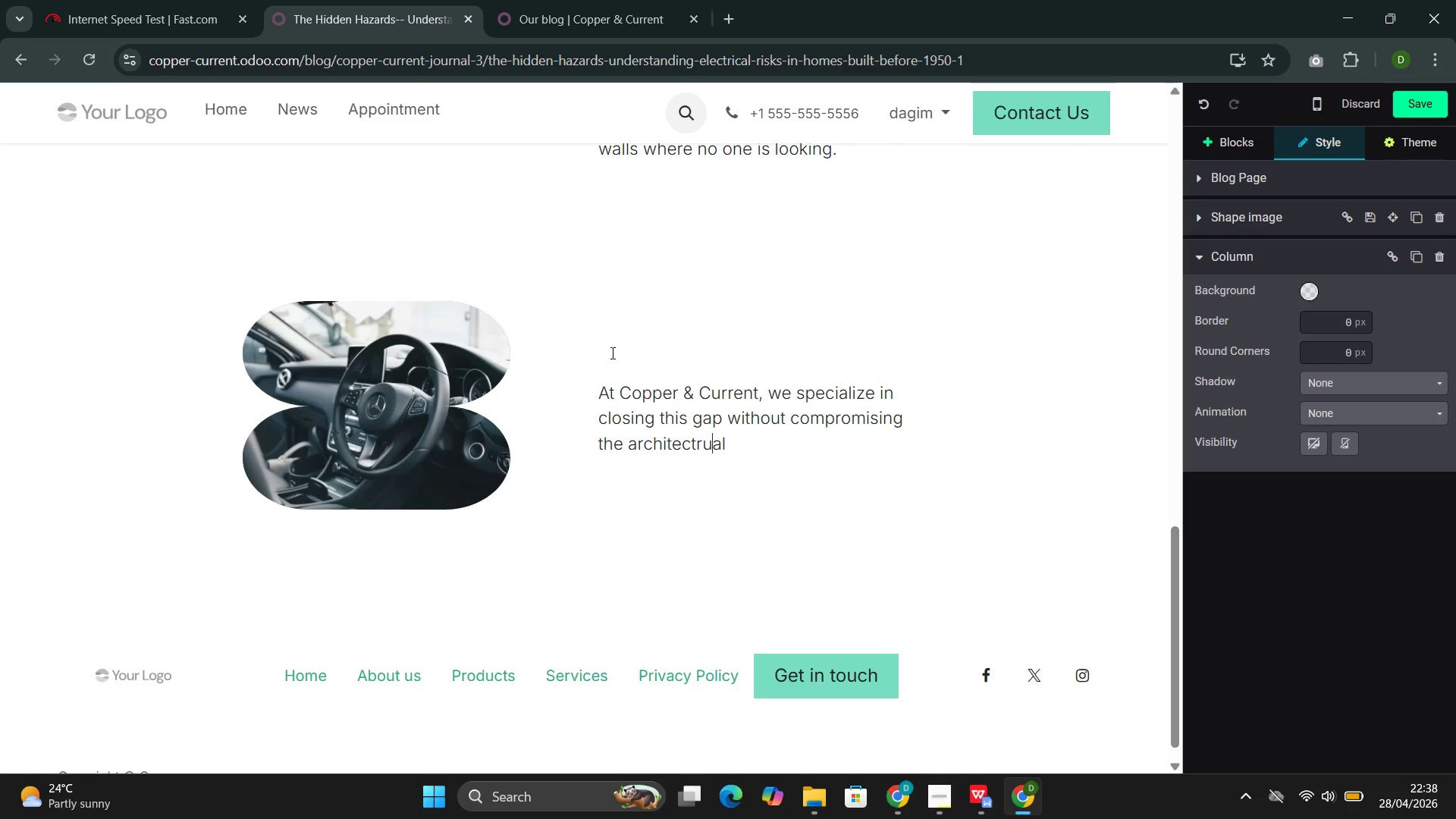 
key(ArrowLeft)
 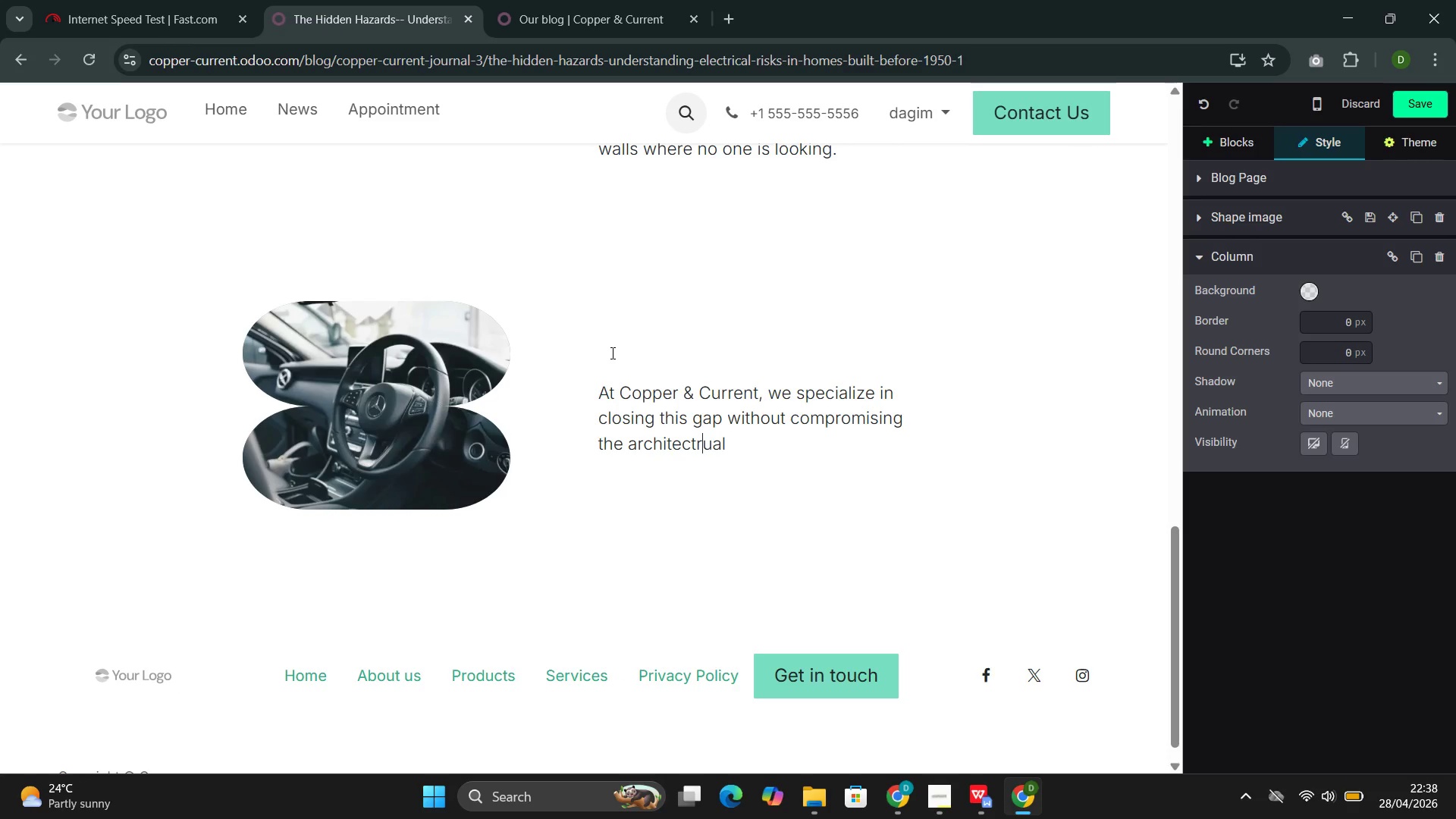 
key(Backspace)
 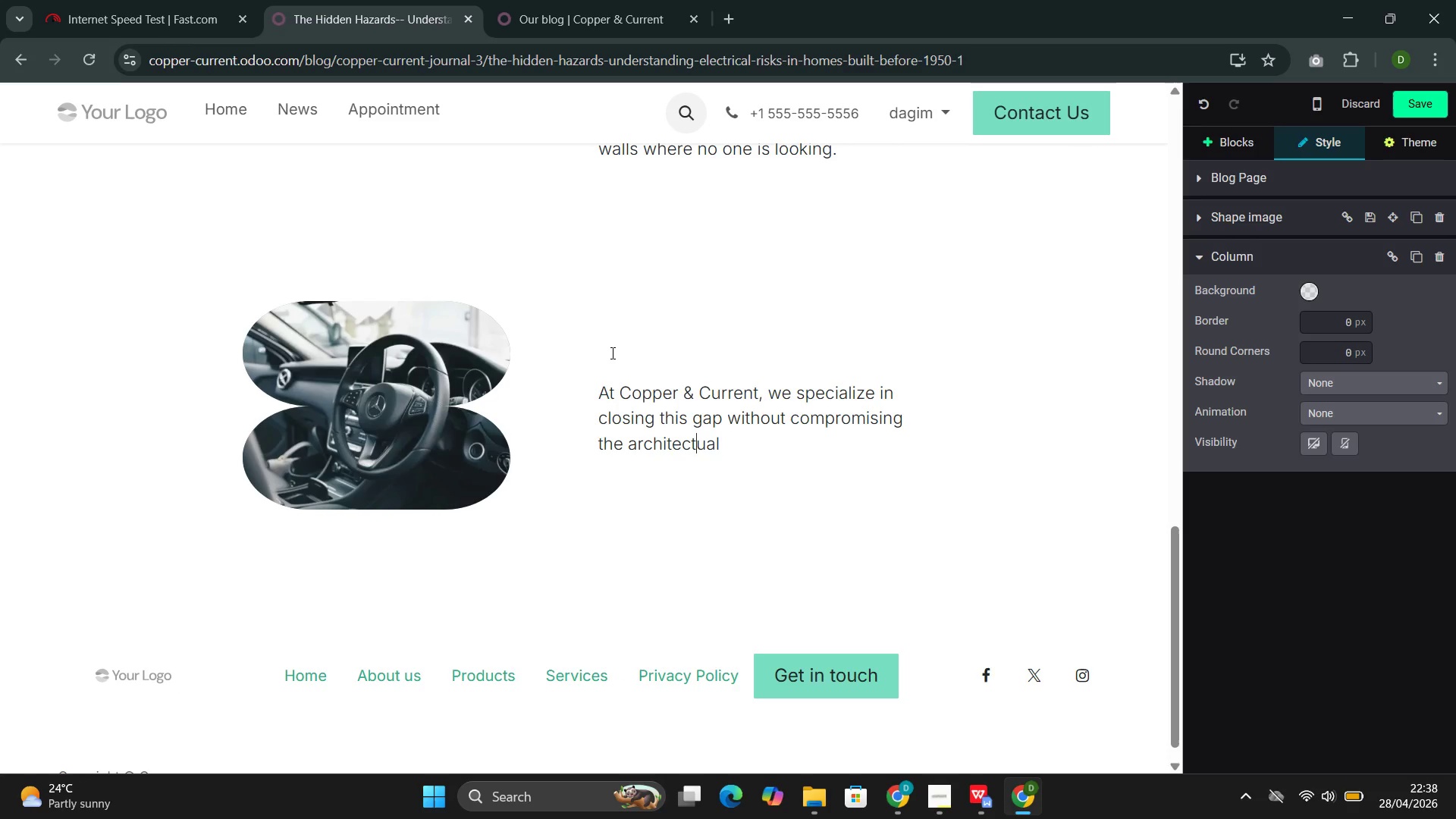 
key(ArrowRight)
 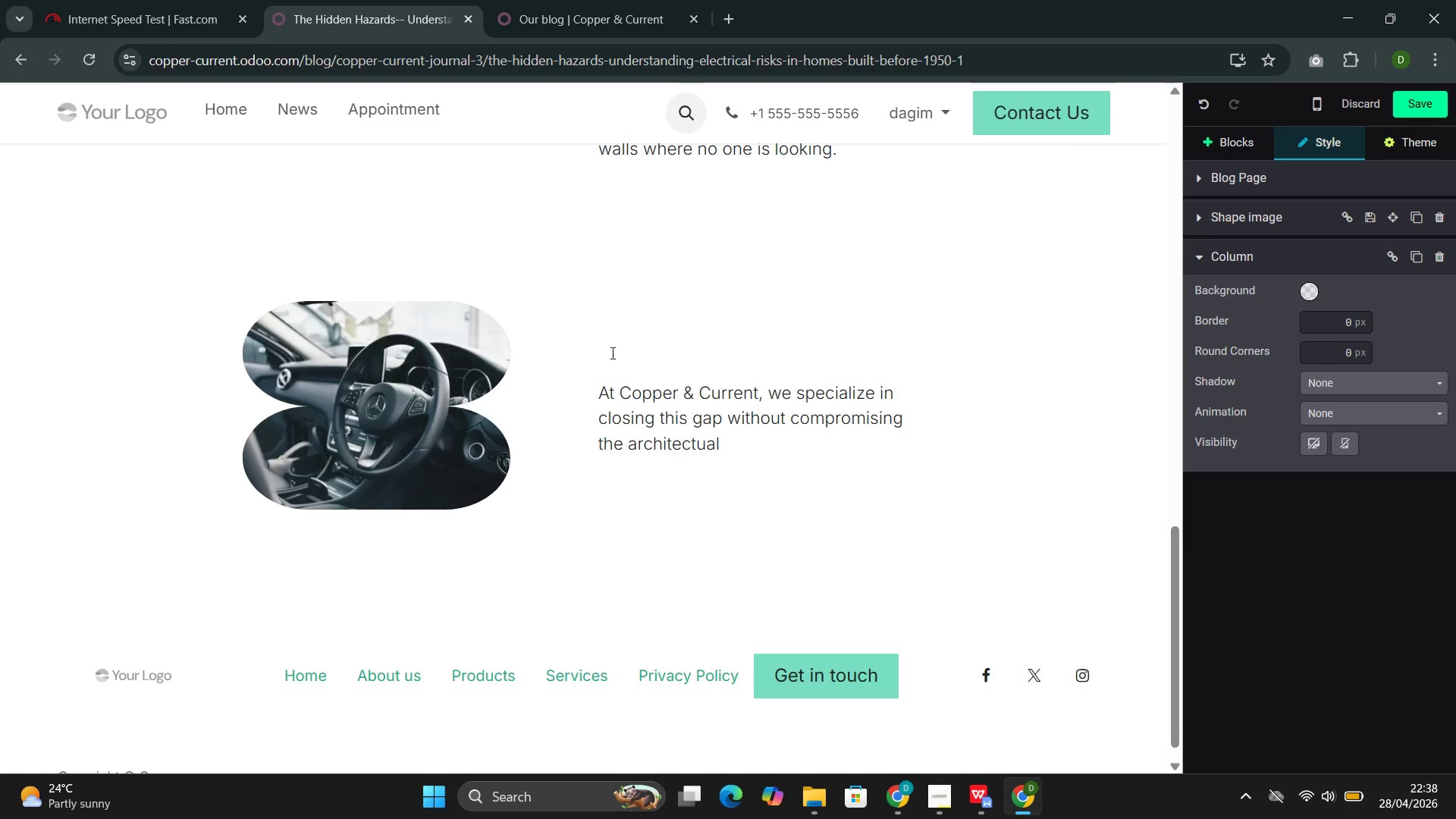 
key(R)
 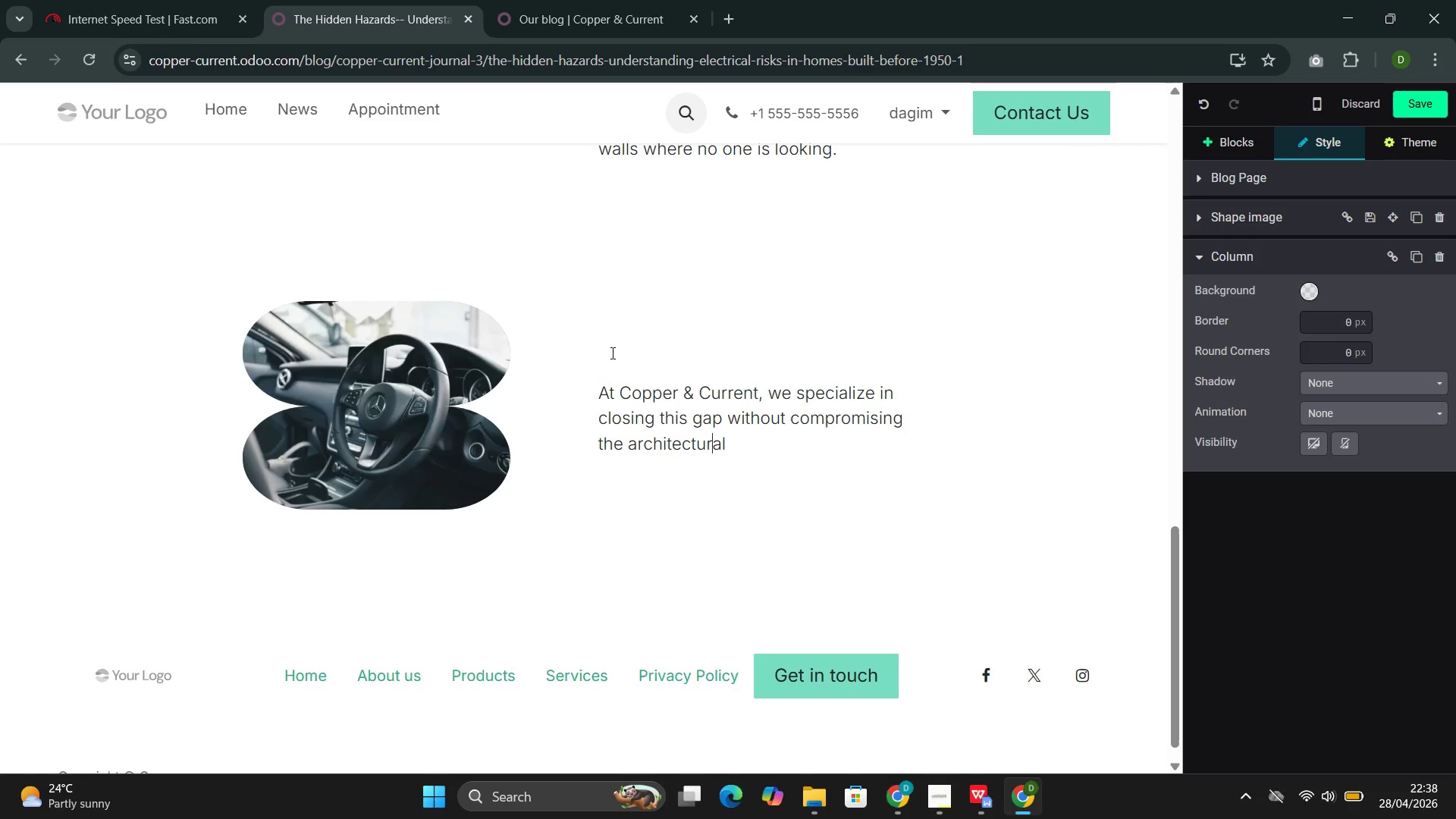 
key(ArrowRight)
 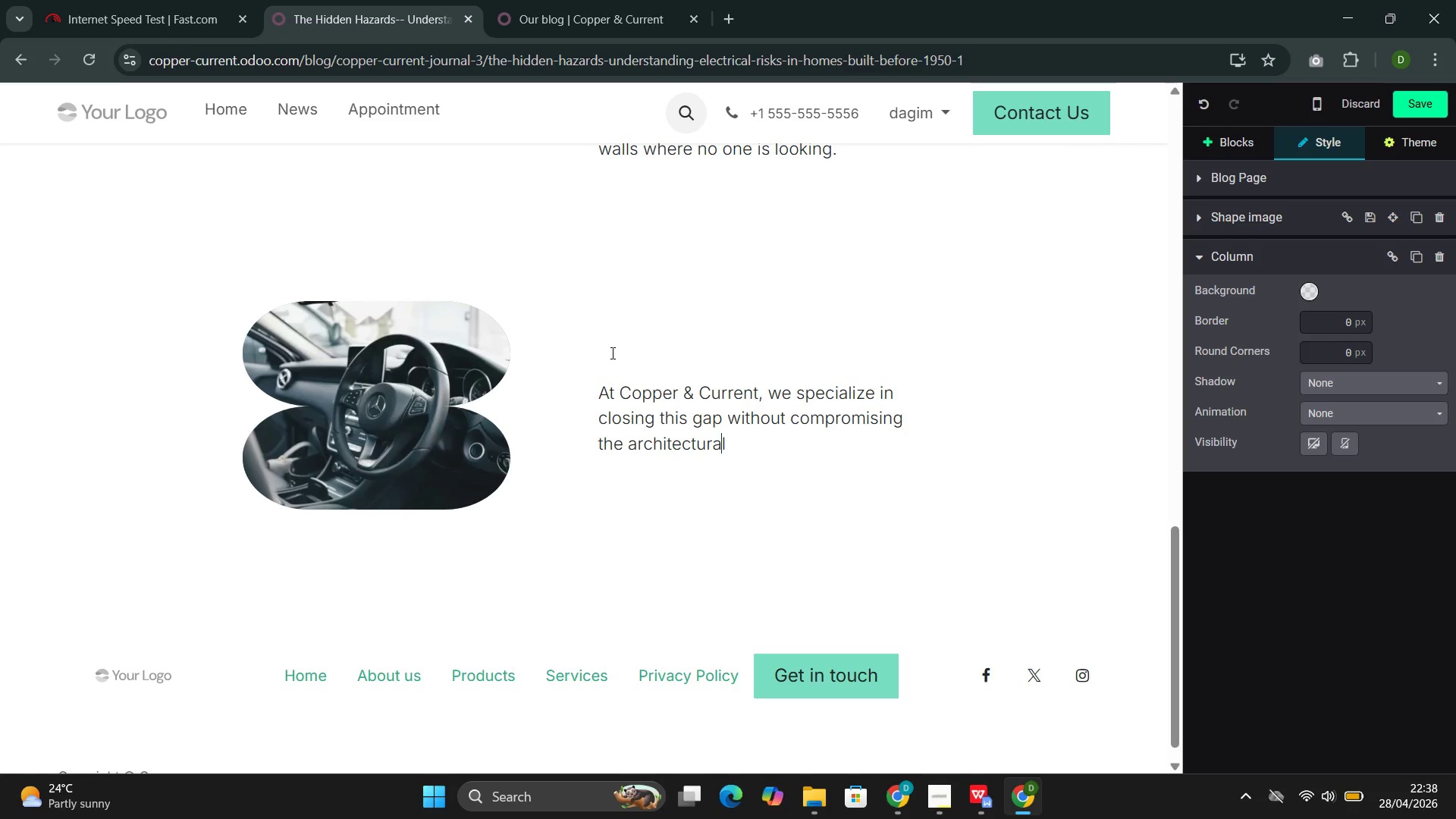 
key(ArrowRight)
 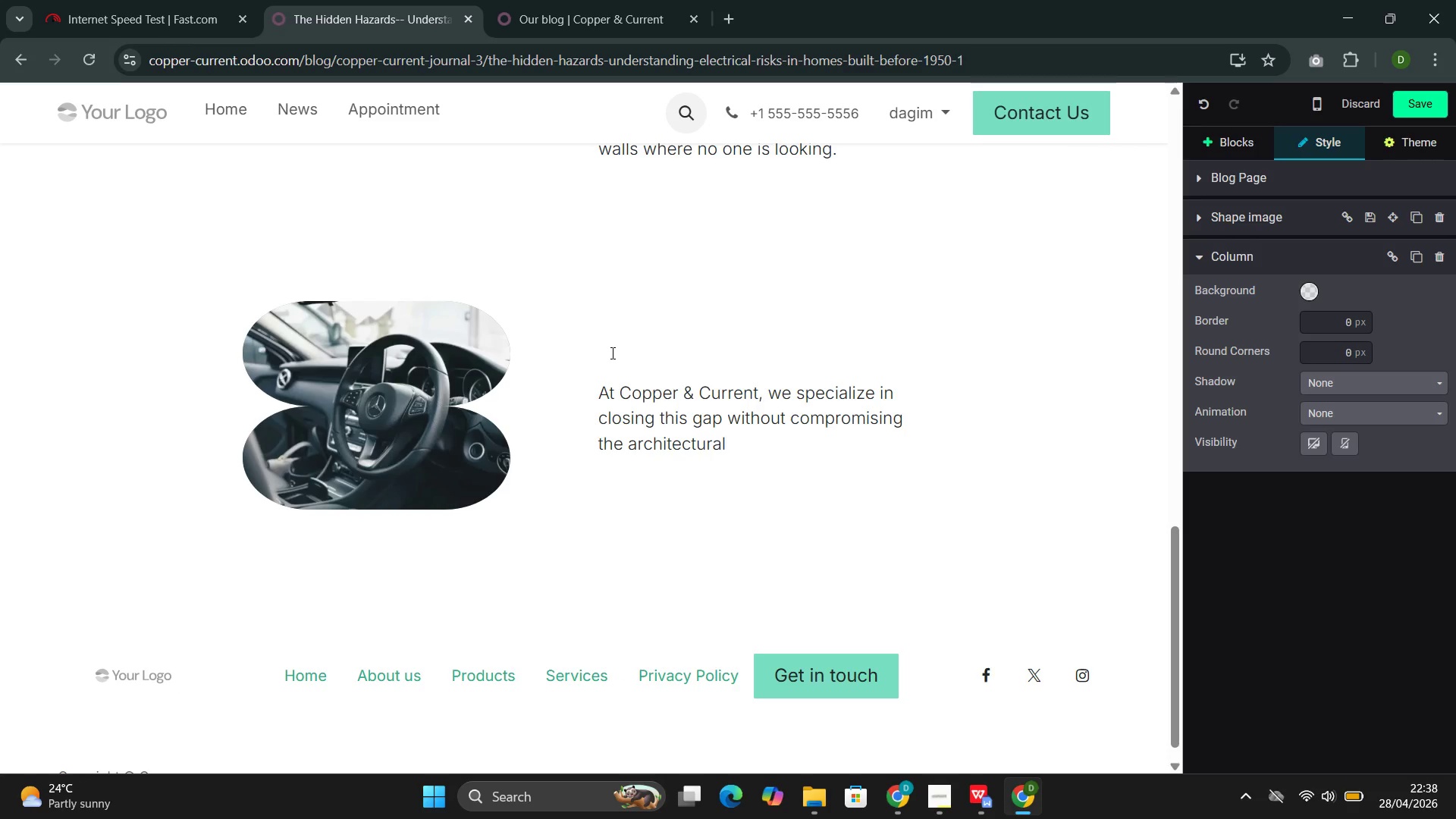 
type( integrity that makes historic home worth preserving)
 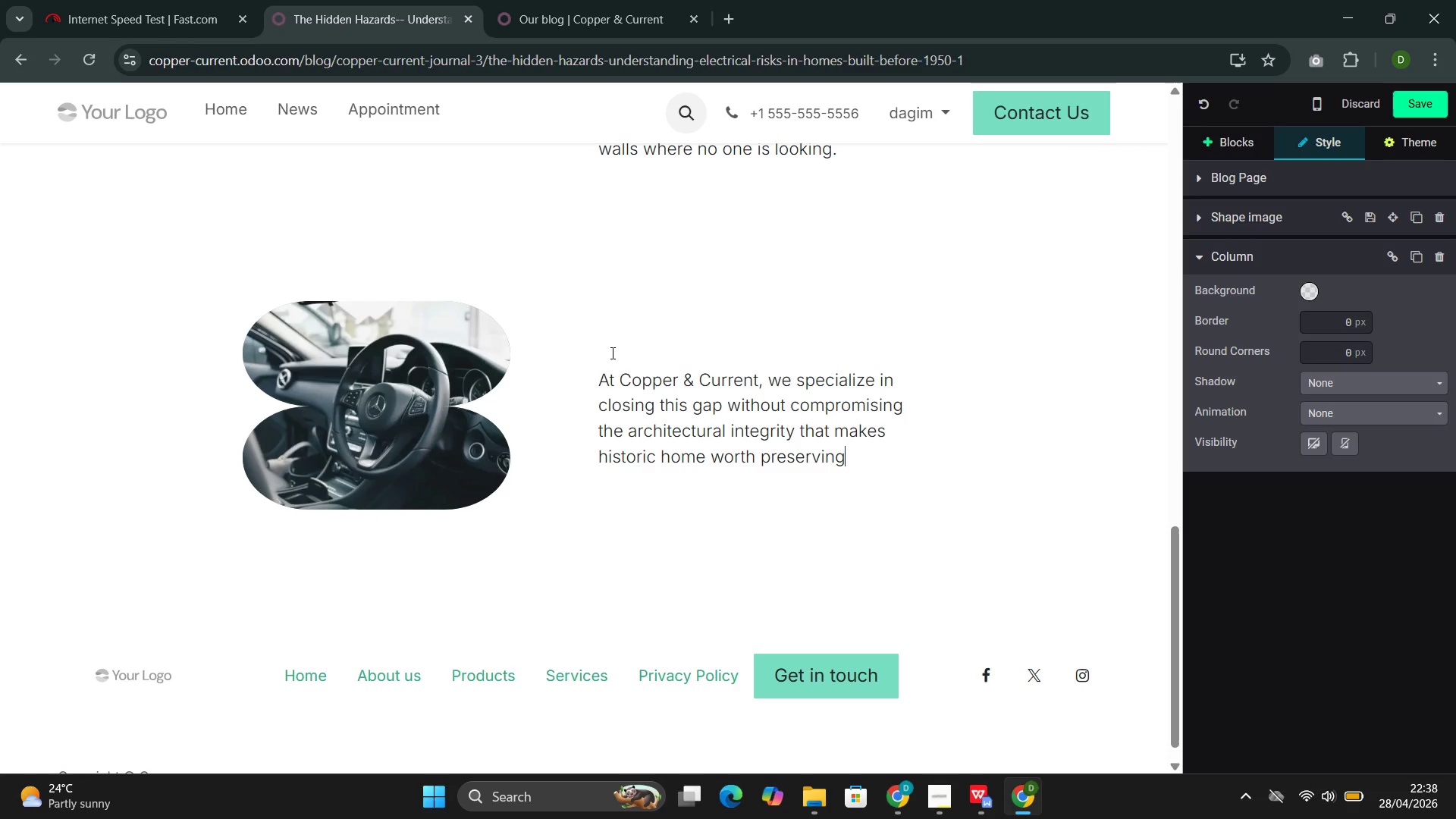 
type(. This post examines the most common preserving)
 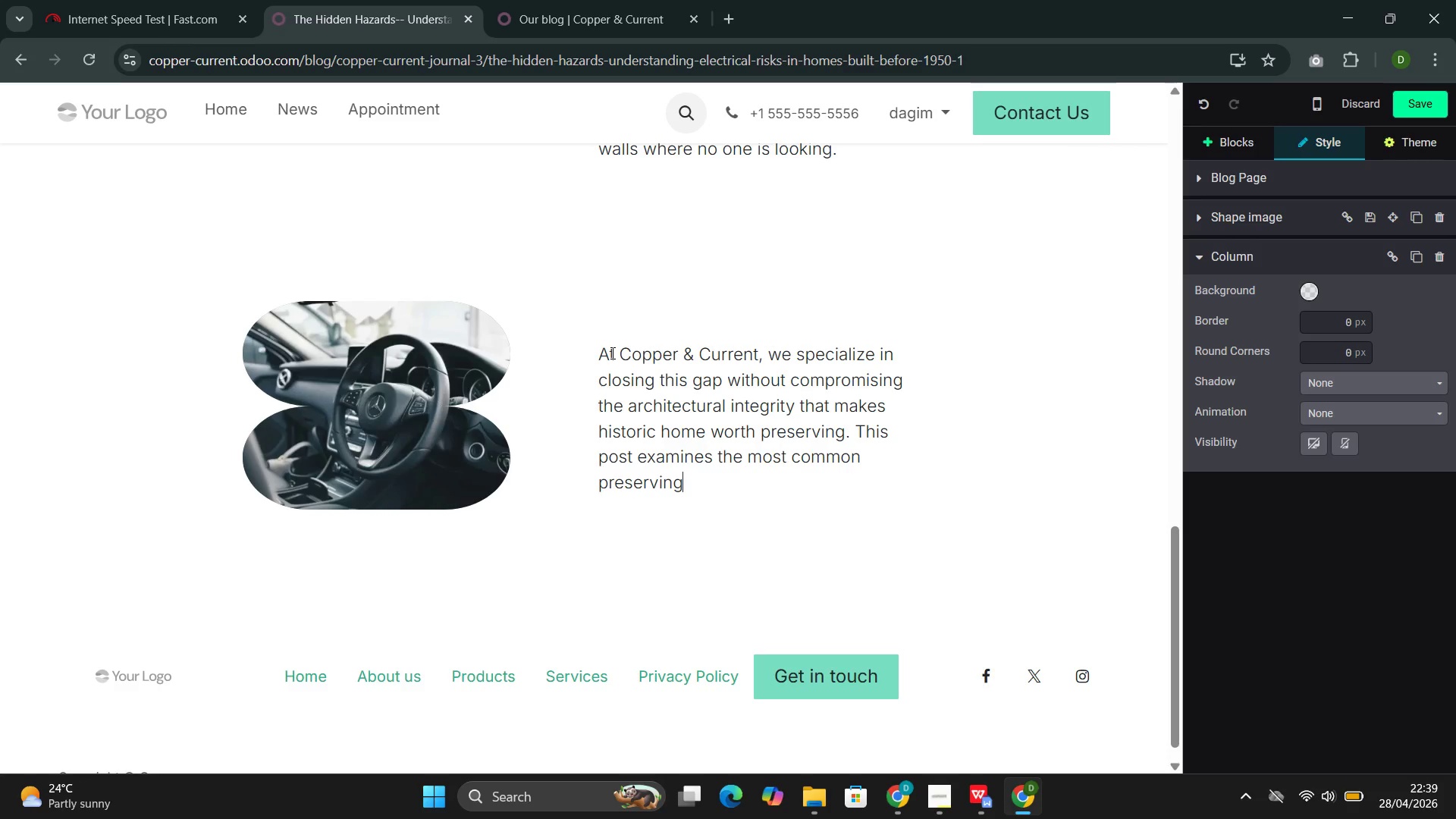 
left_click([611, 353])
 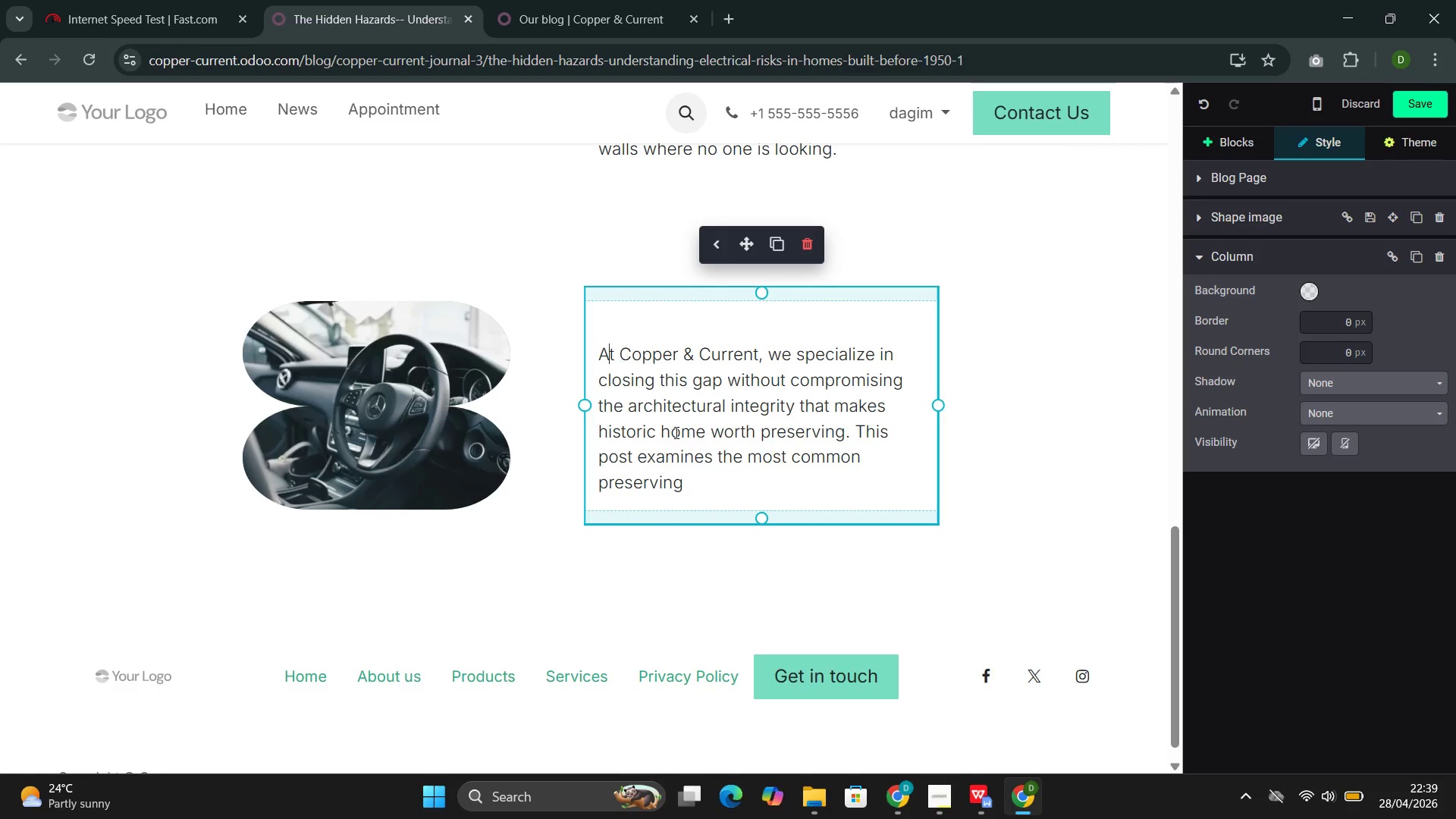 
left_click([693, 477])
 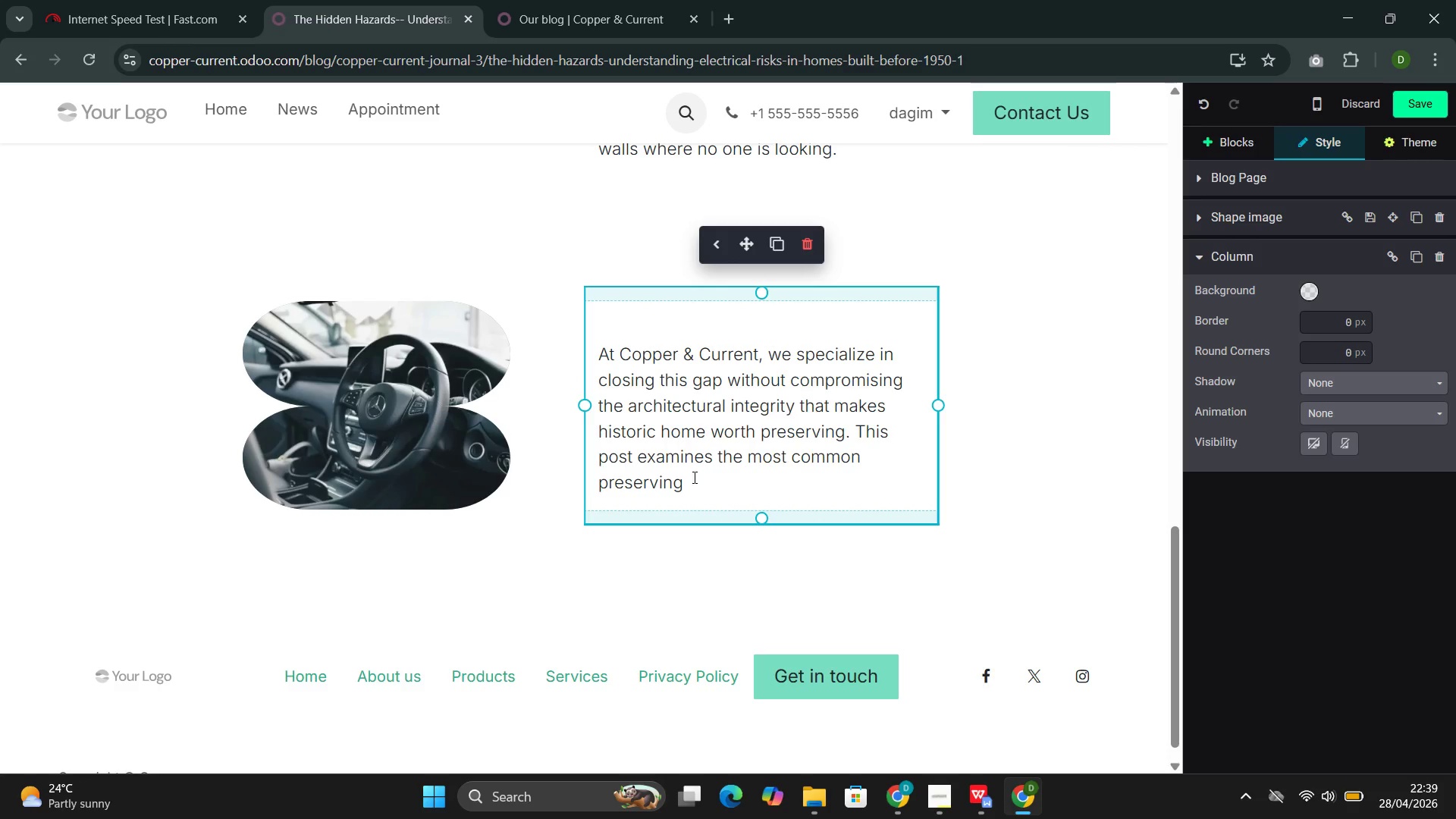 
key(Backspace)
 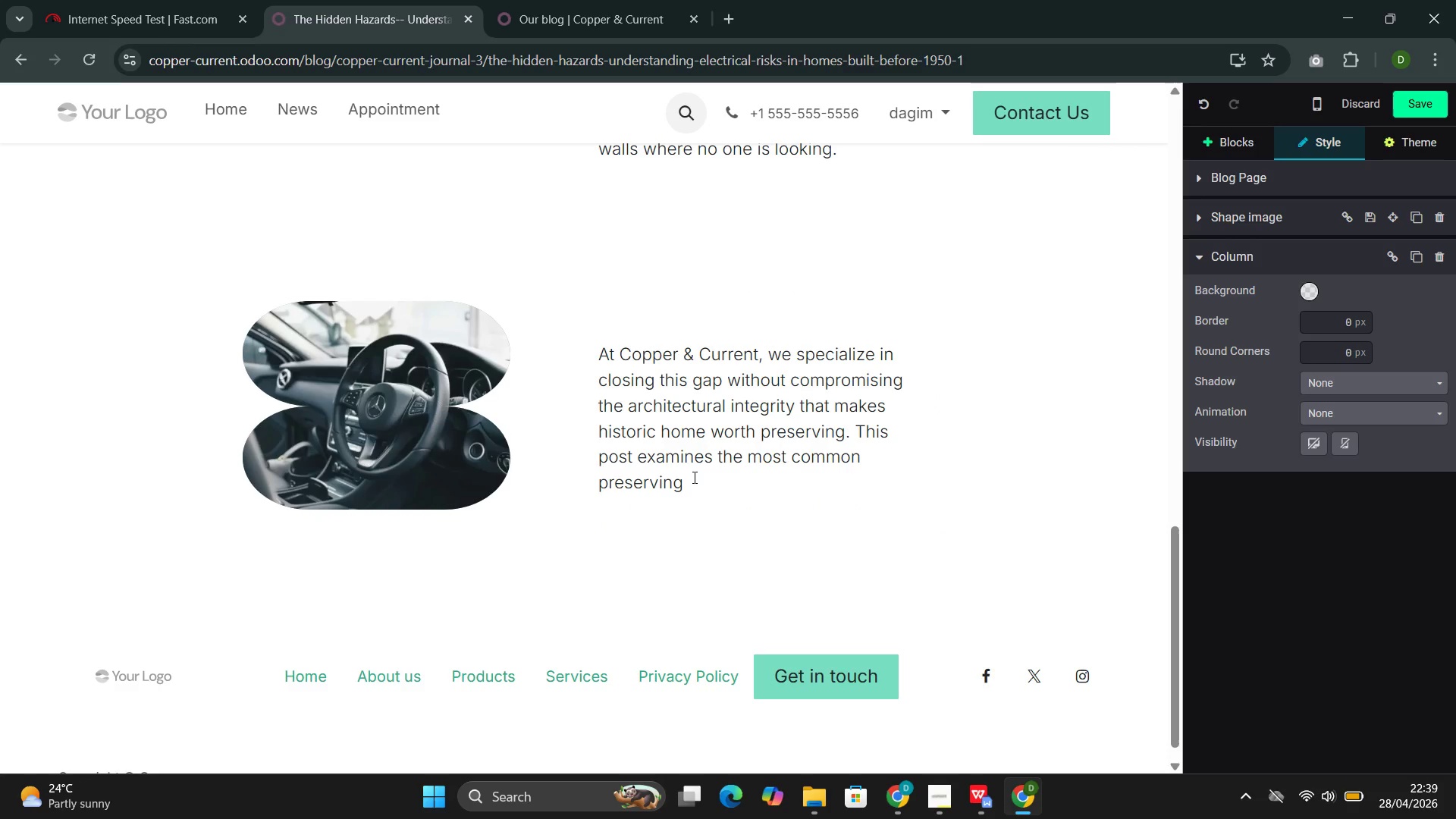 
key(Backspace)
 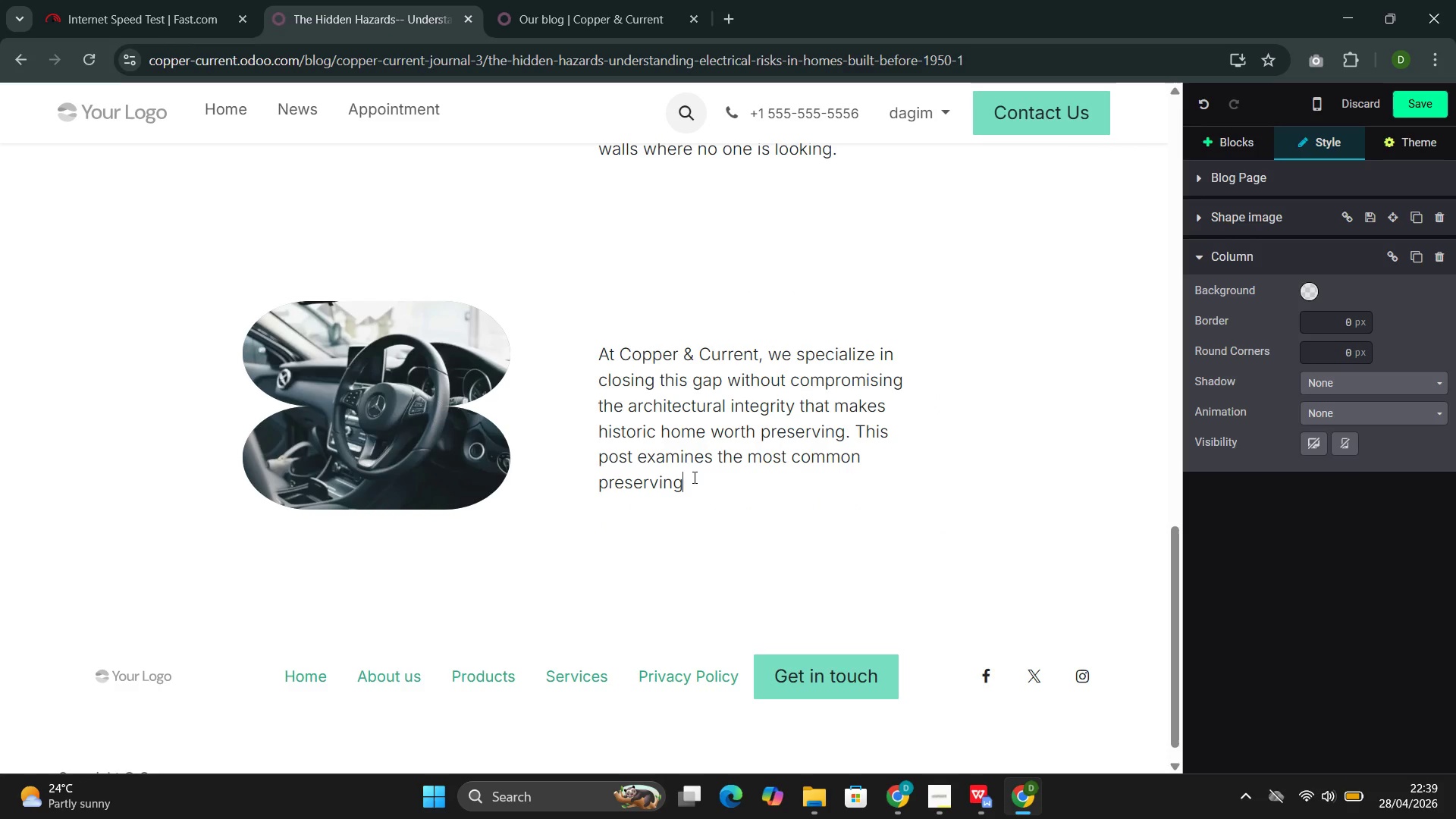 
key(Period)
 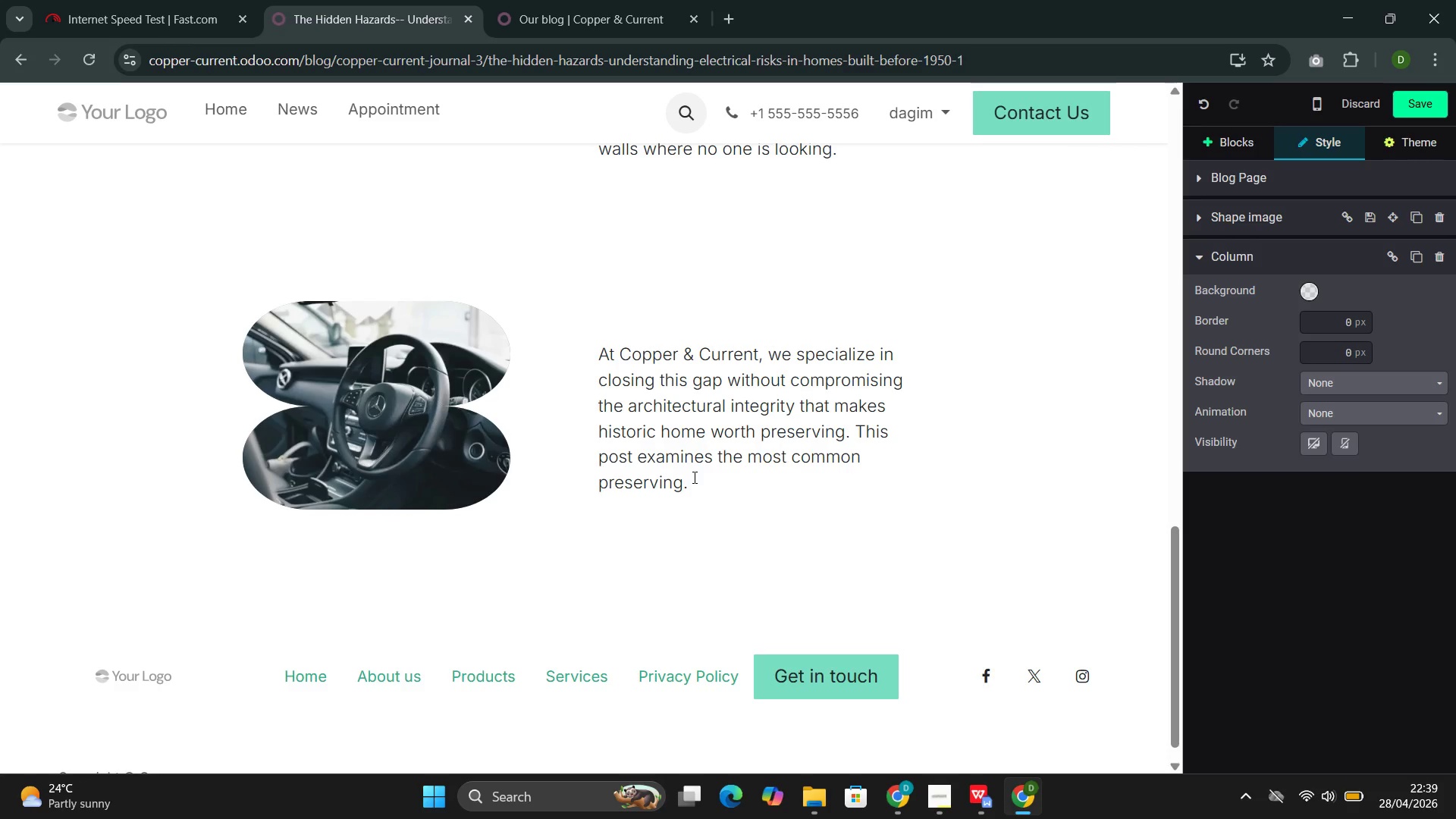 
wait(10.16)
 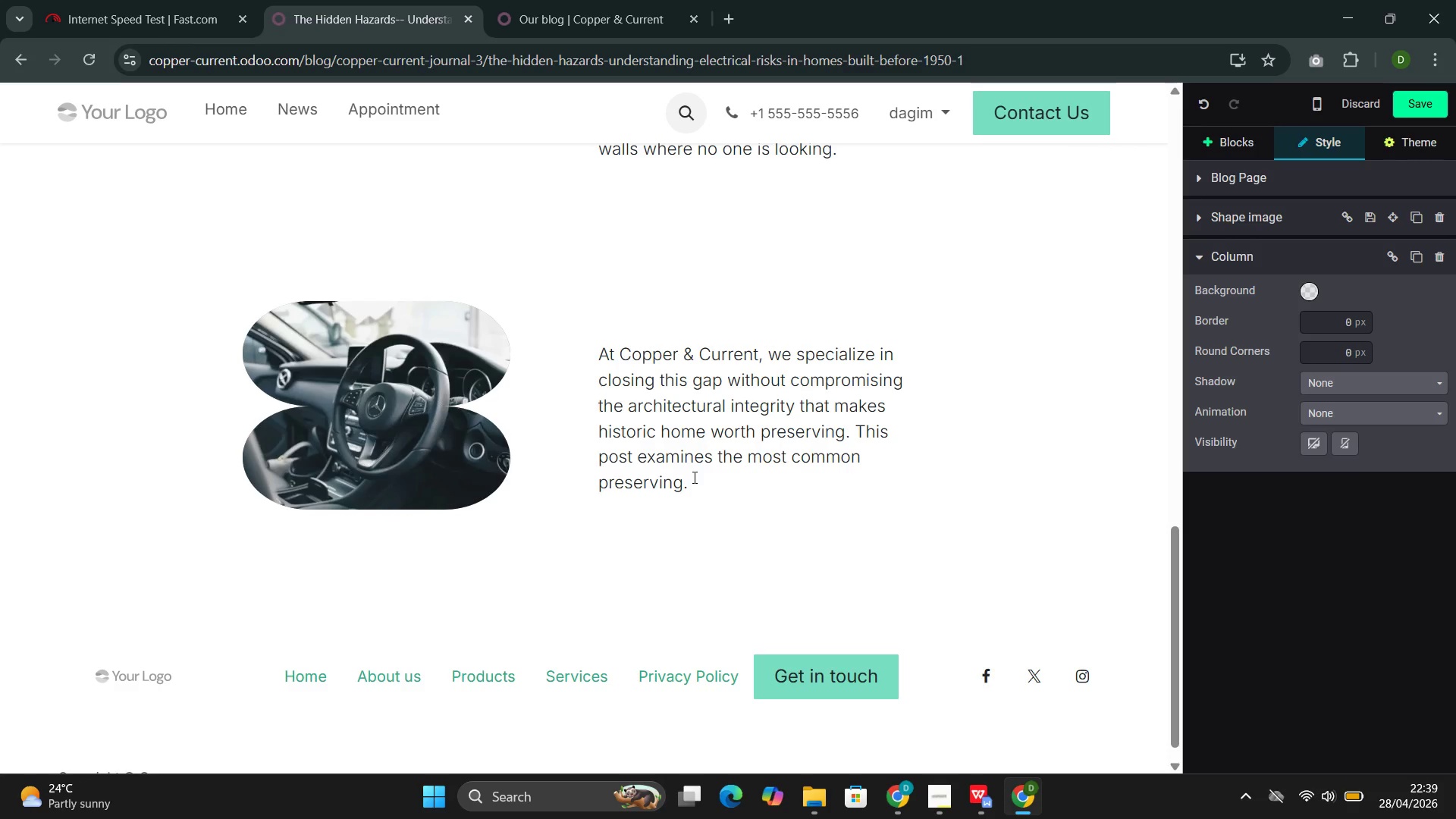 
key(Backspace)
 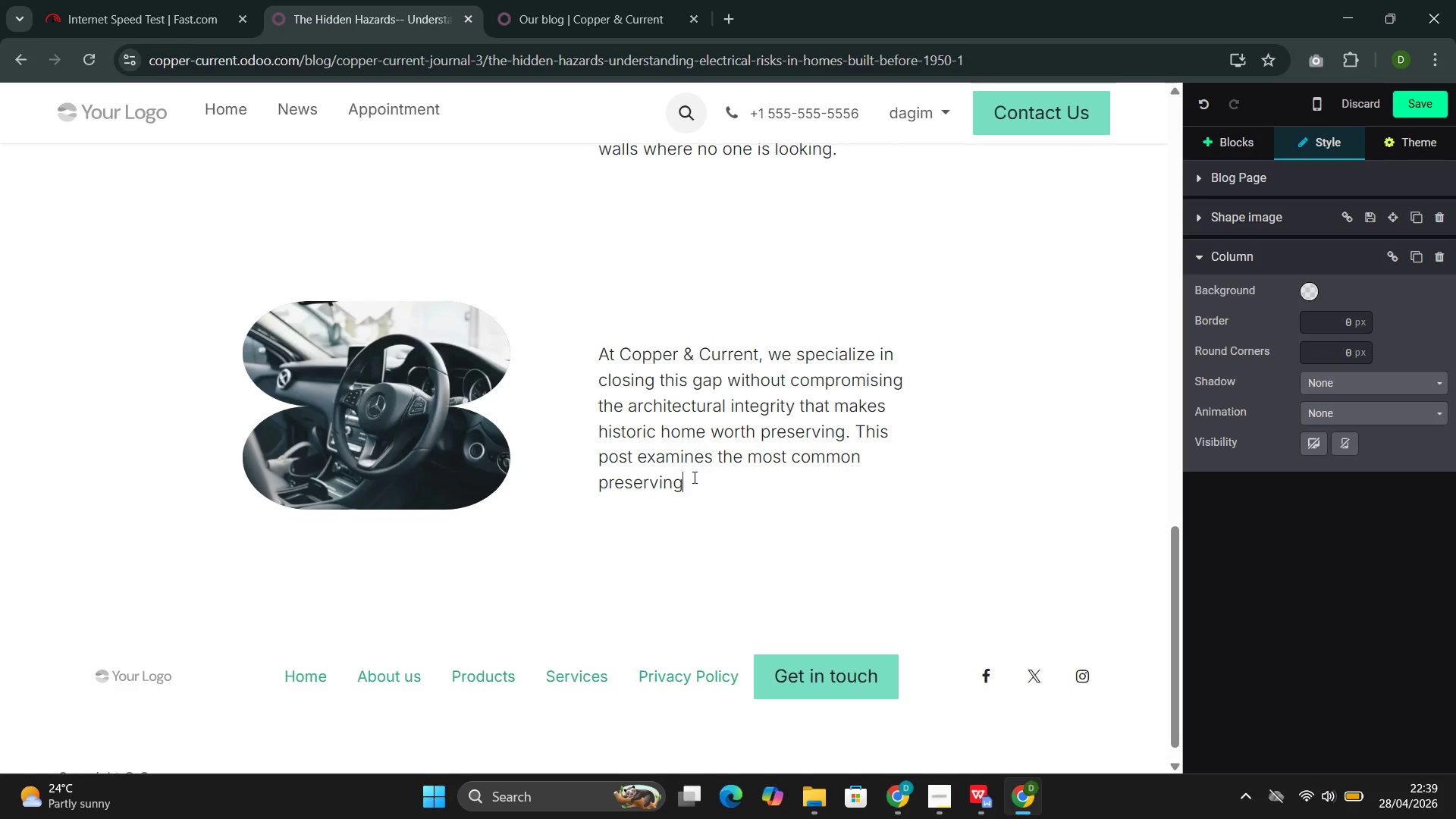 
key(Backspace)
 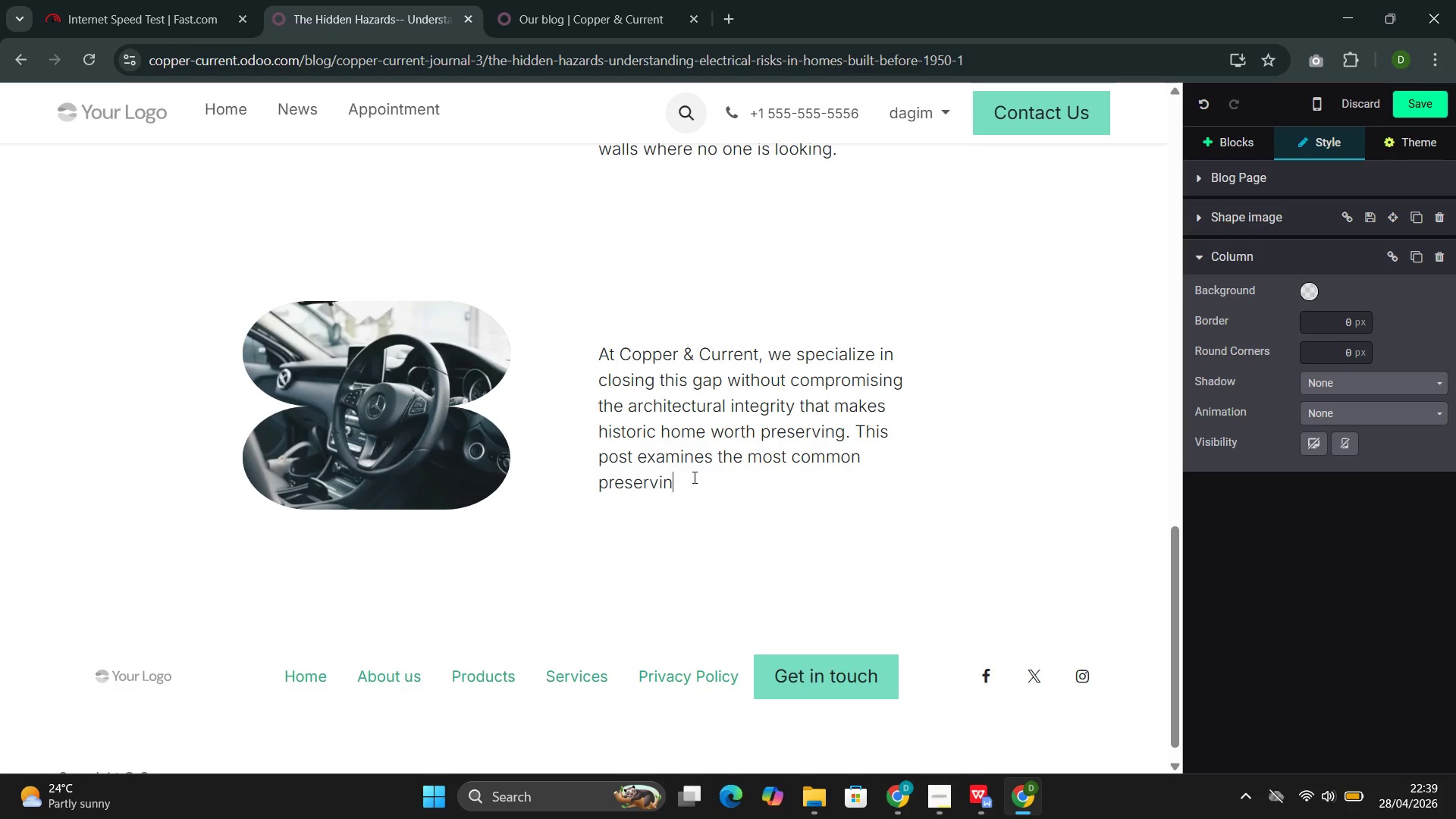 
key(Backspace)
 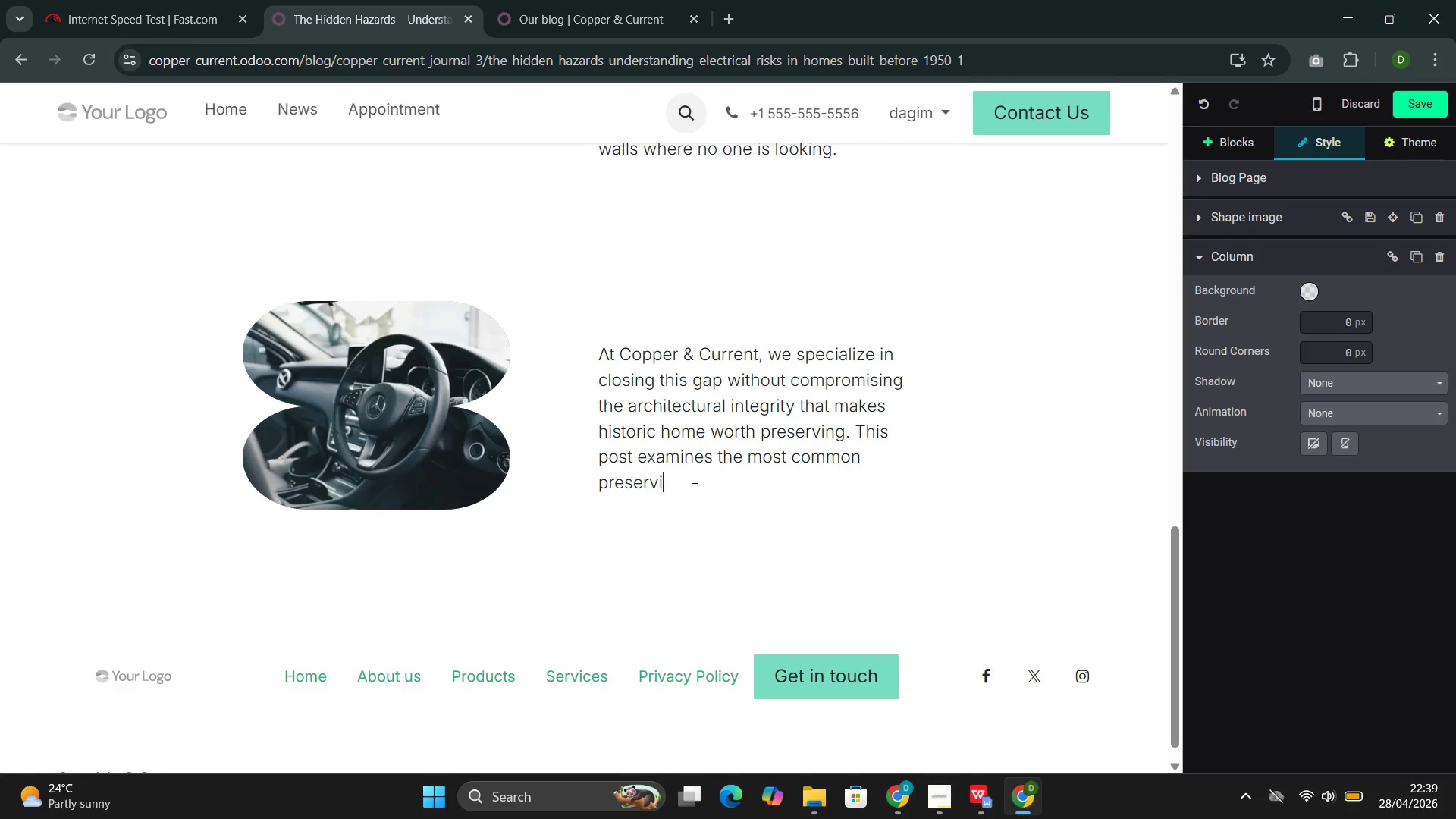 
key(Backspace)
 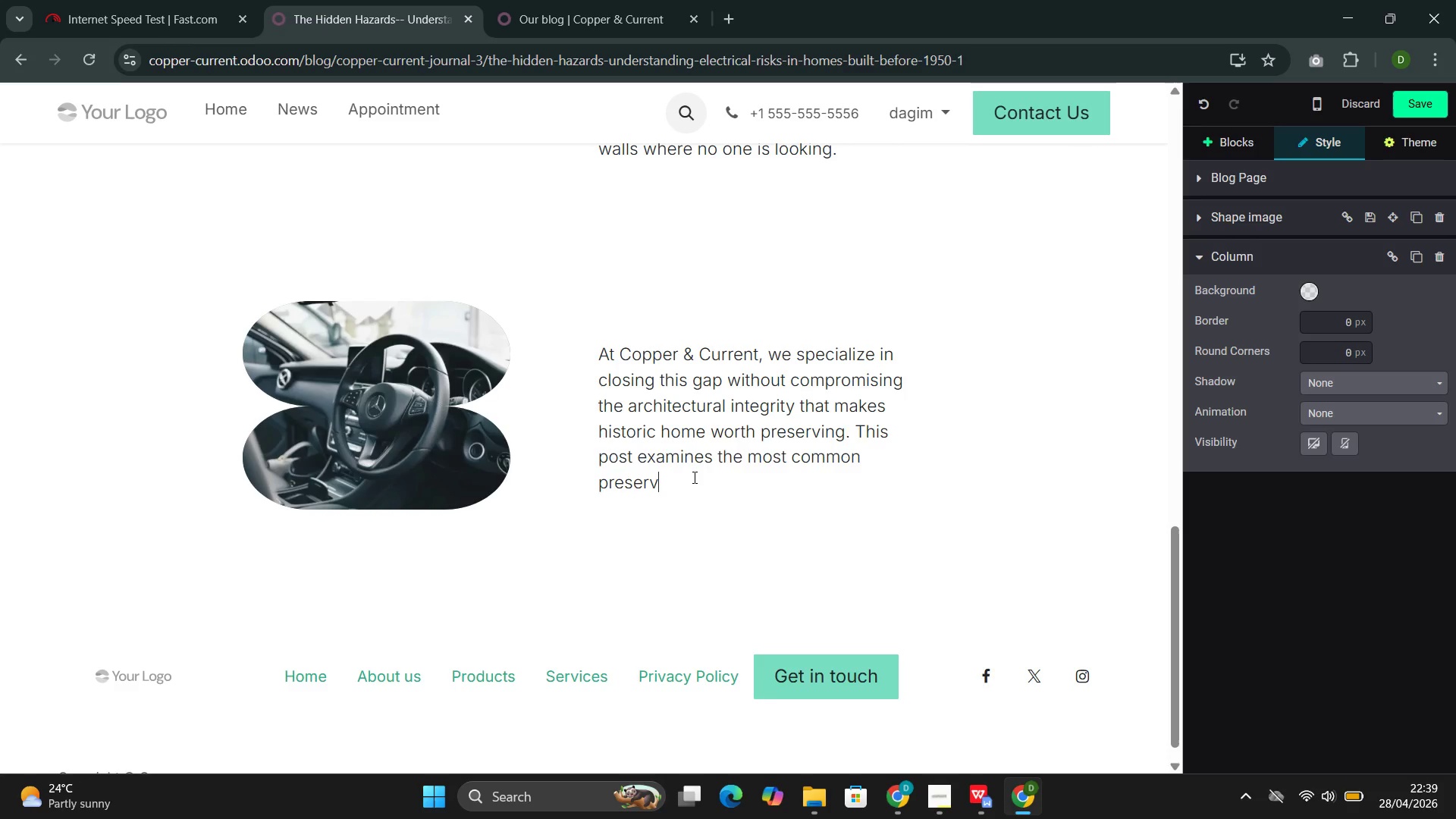 
key(Backspace)
 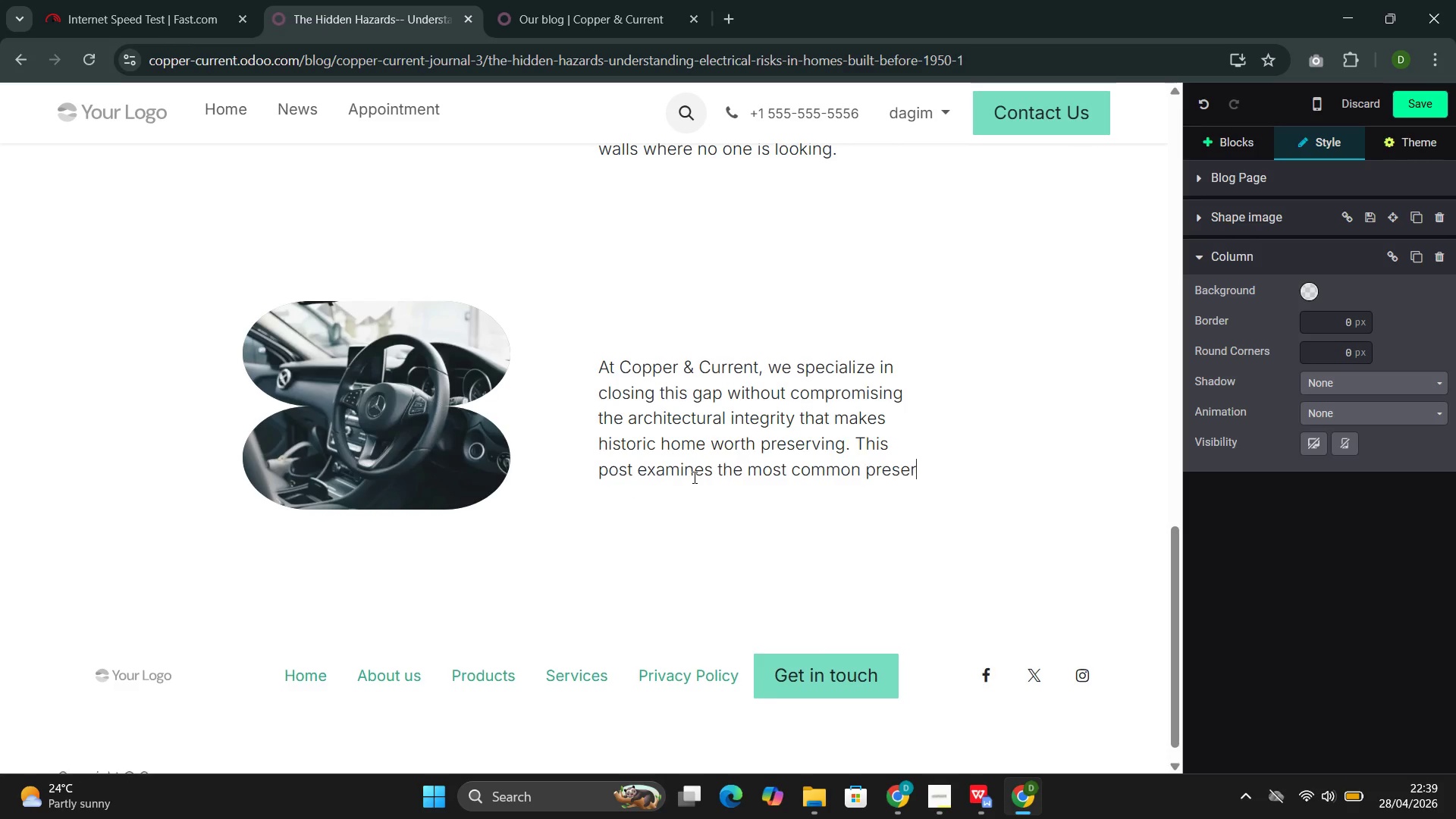 
key(Backspace)
 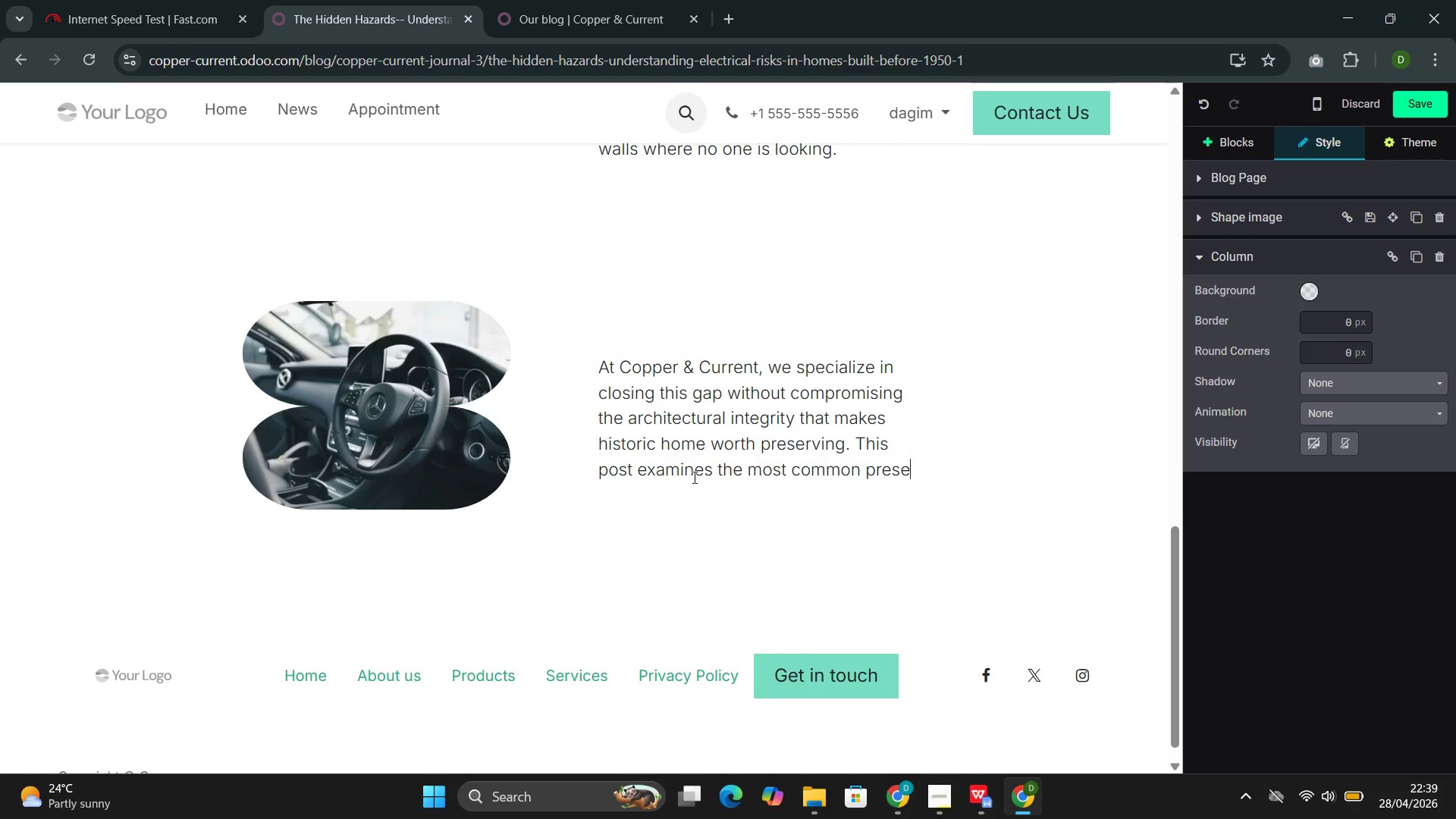 
key(Backspace)
 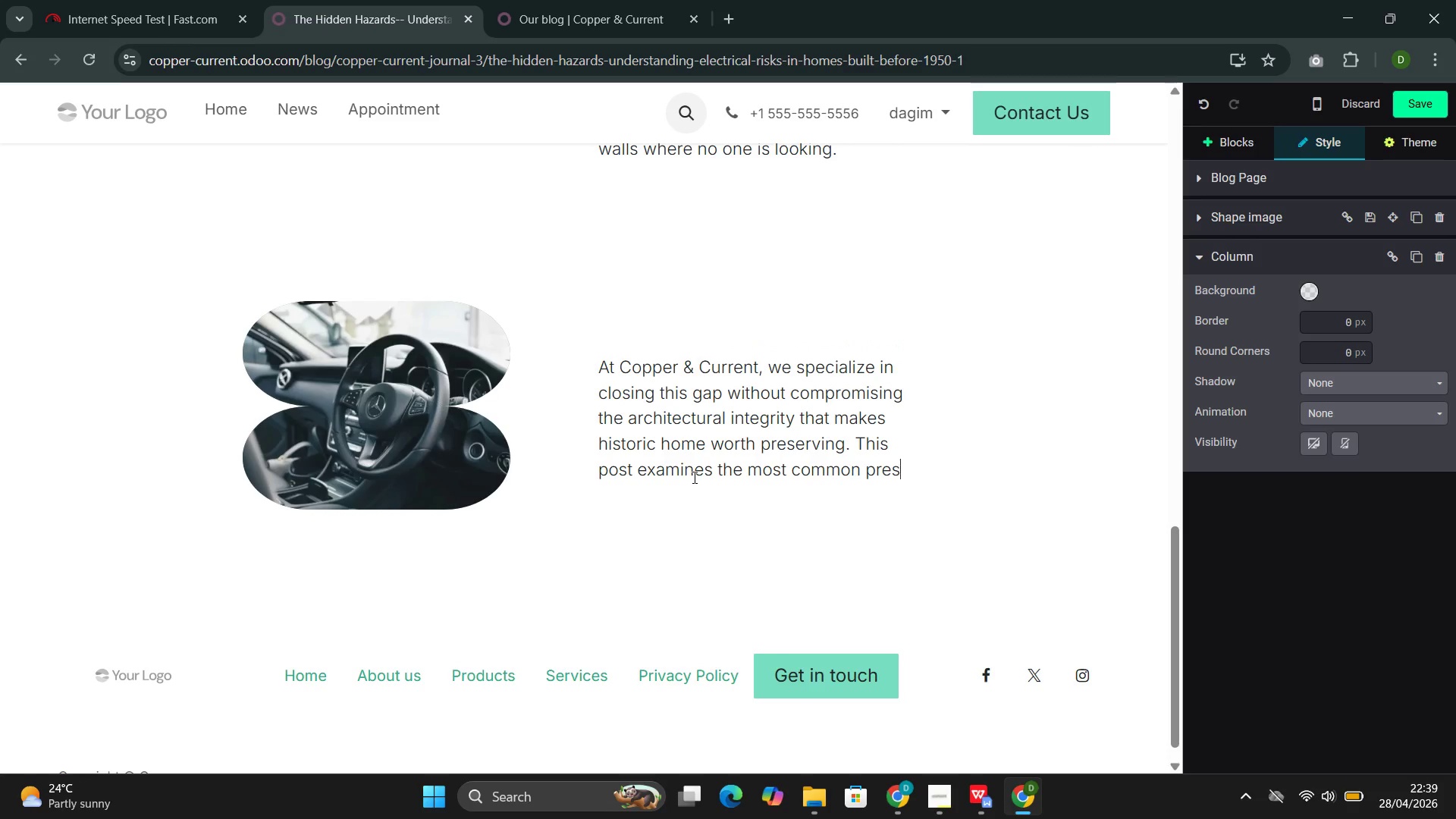 
key(Backspace)
 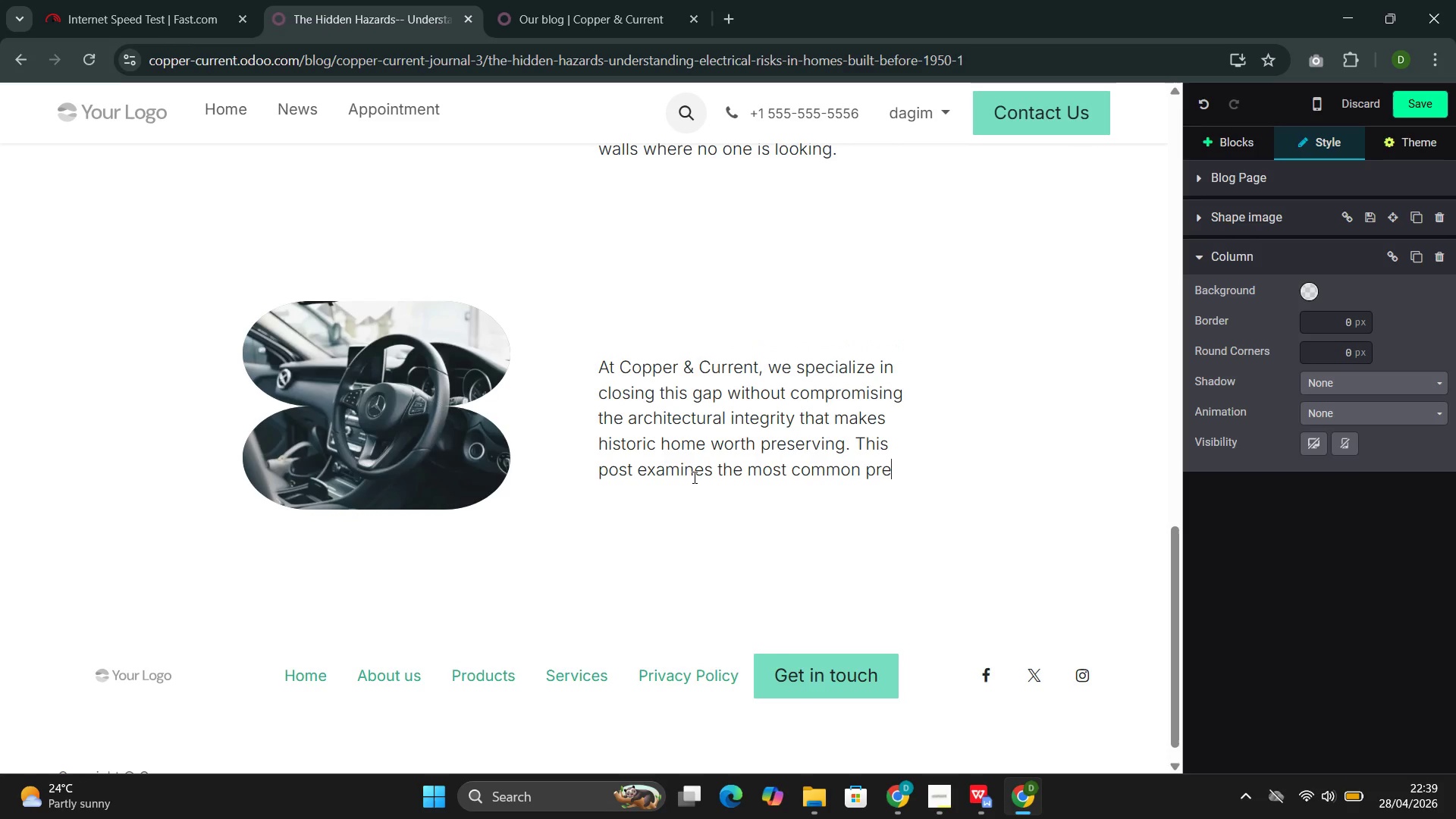 
key(Backspace)
 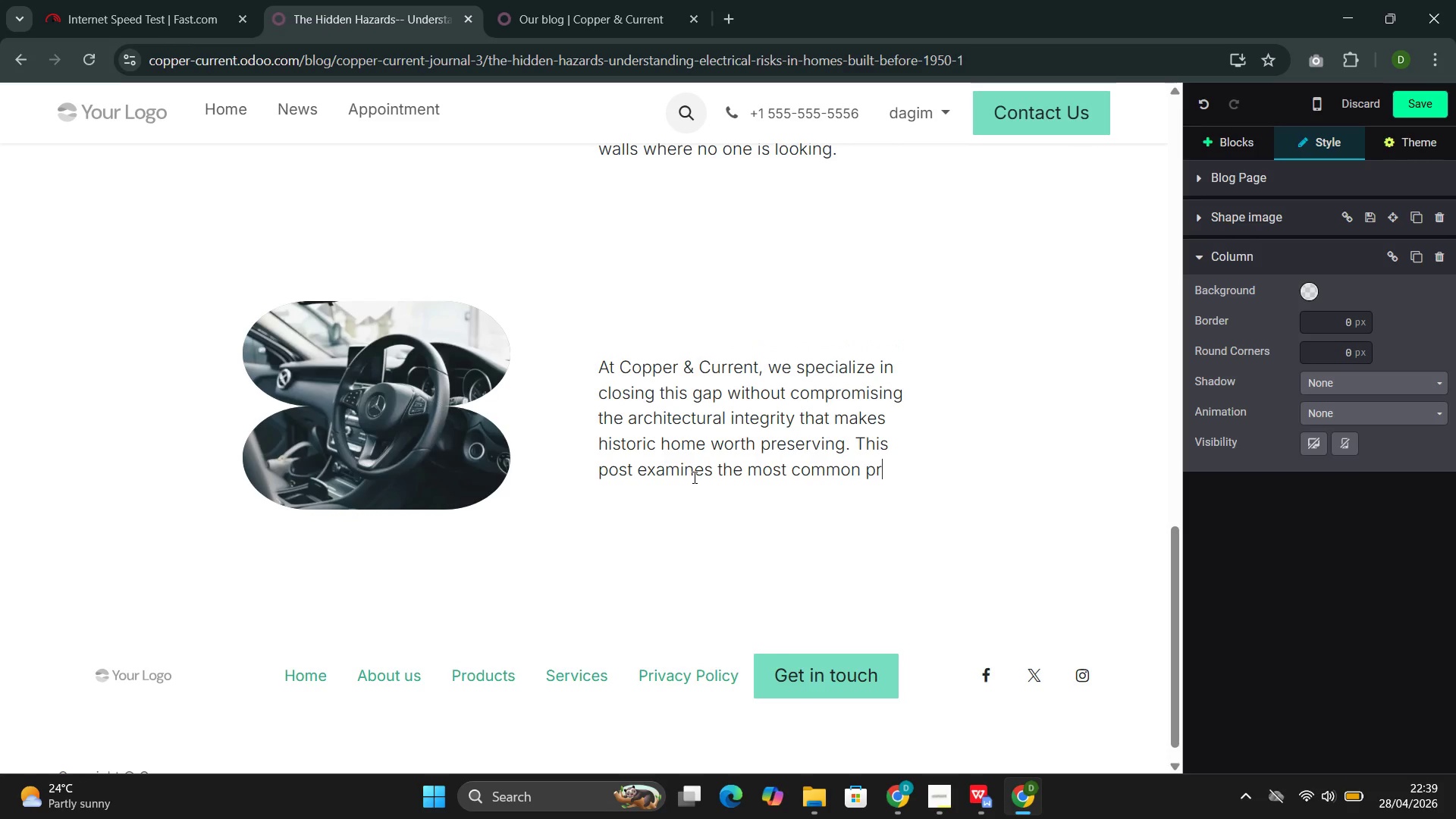 
key(Backspace)
 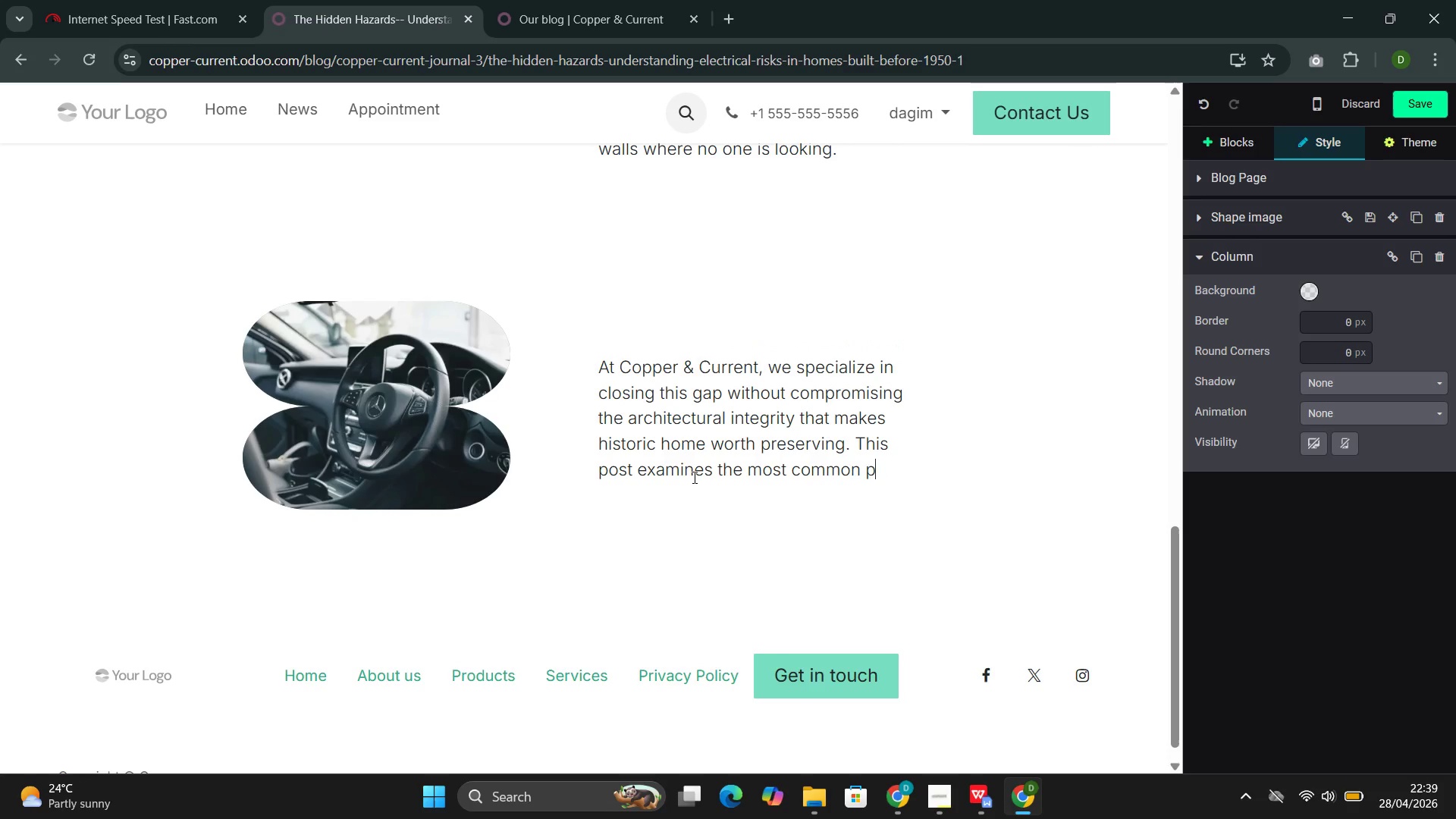 
key(Backspace)
 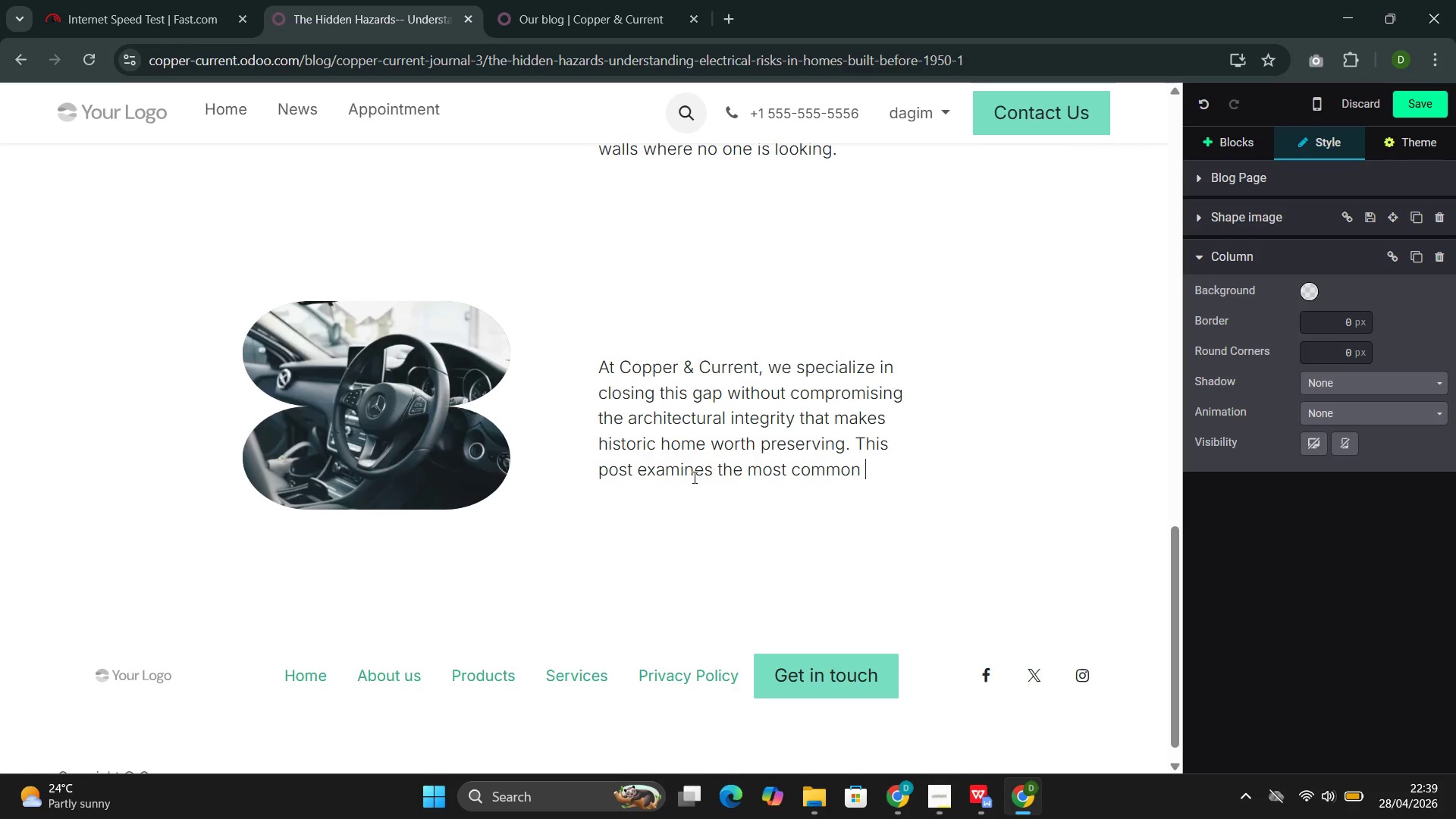 
type(electrical hazards in pre-1950 construction and explains what homeowners shoul know anout the systems behind theit)
key(Backspace)
type(r wals)
key(Backspace)
type(ls.)
 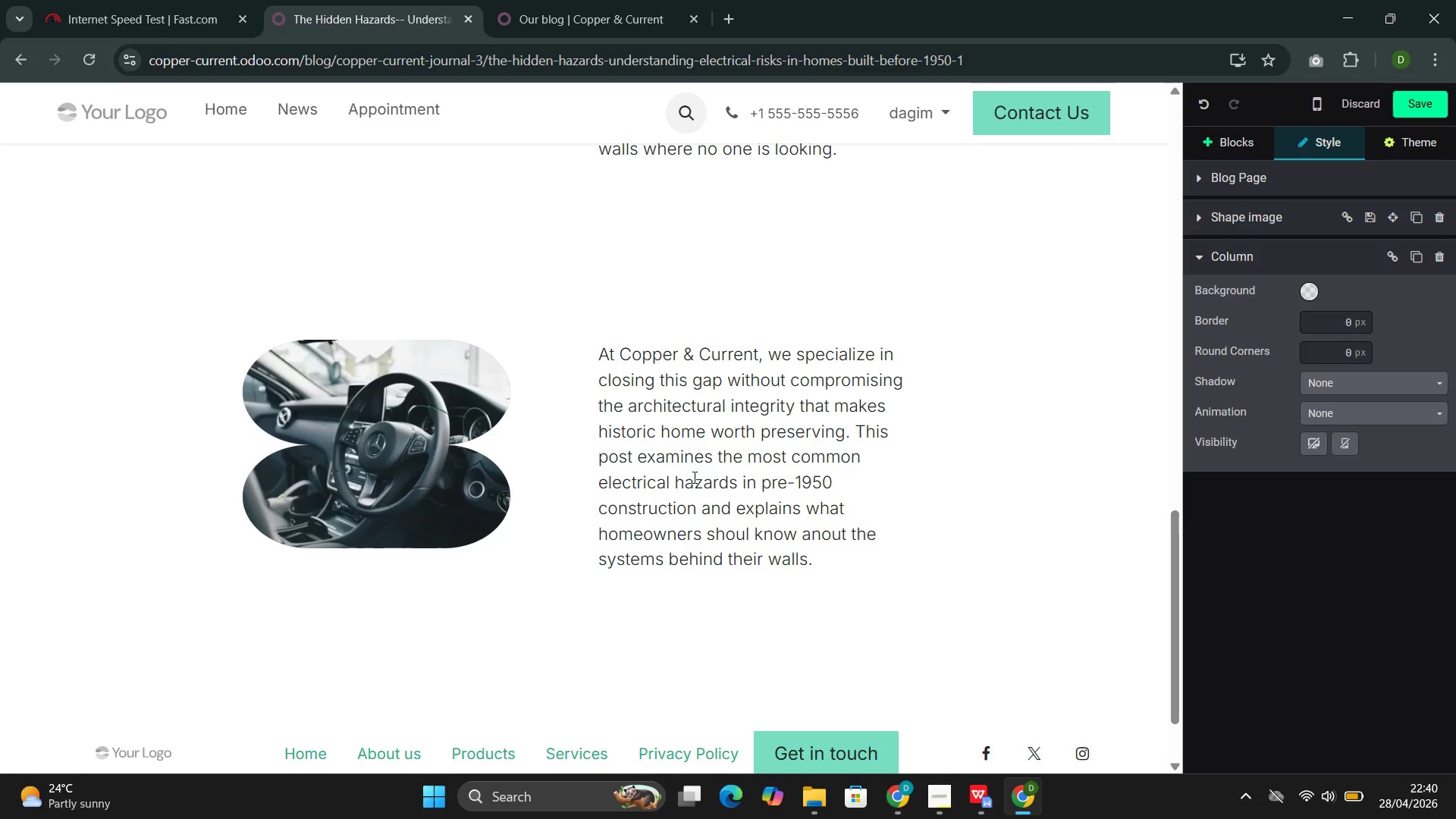 
scroll: coordinate [645, 461], scroll_direction: down, amount: 1.0
 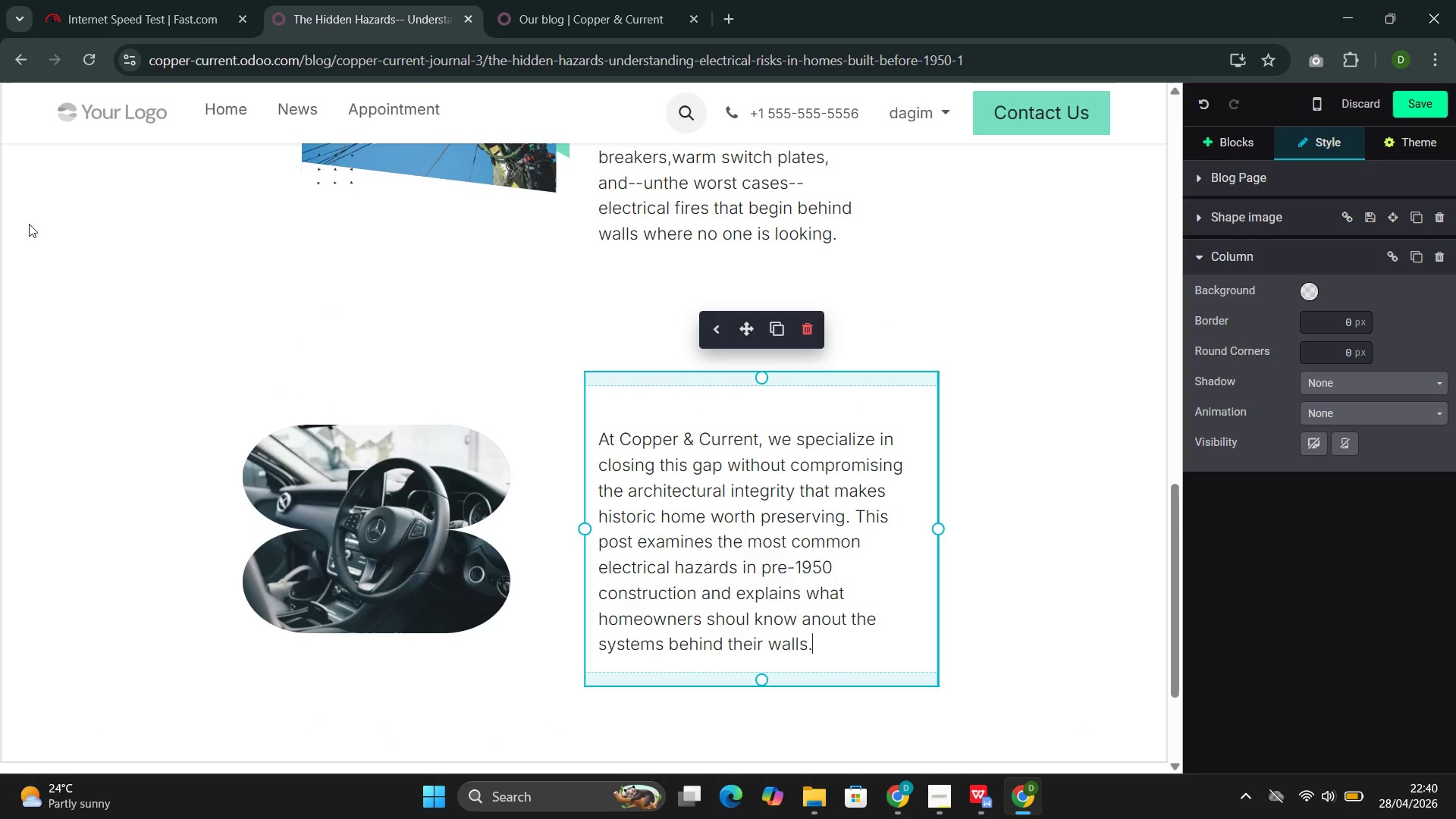 
left_click([381, 479])
 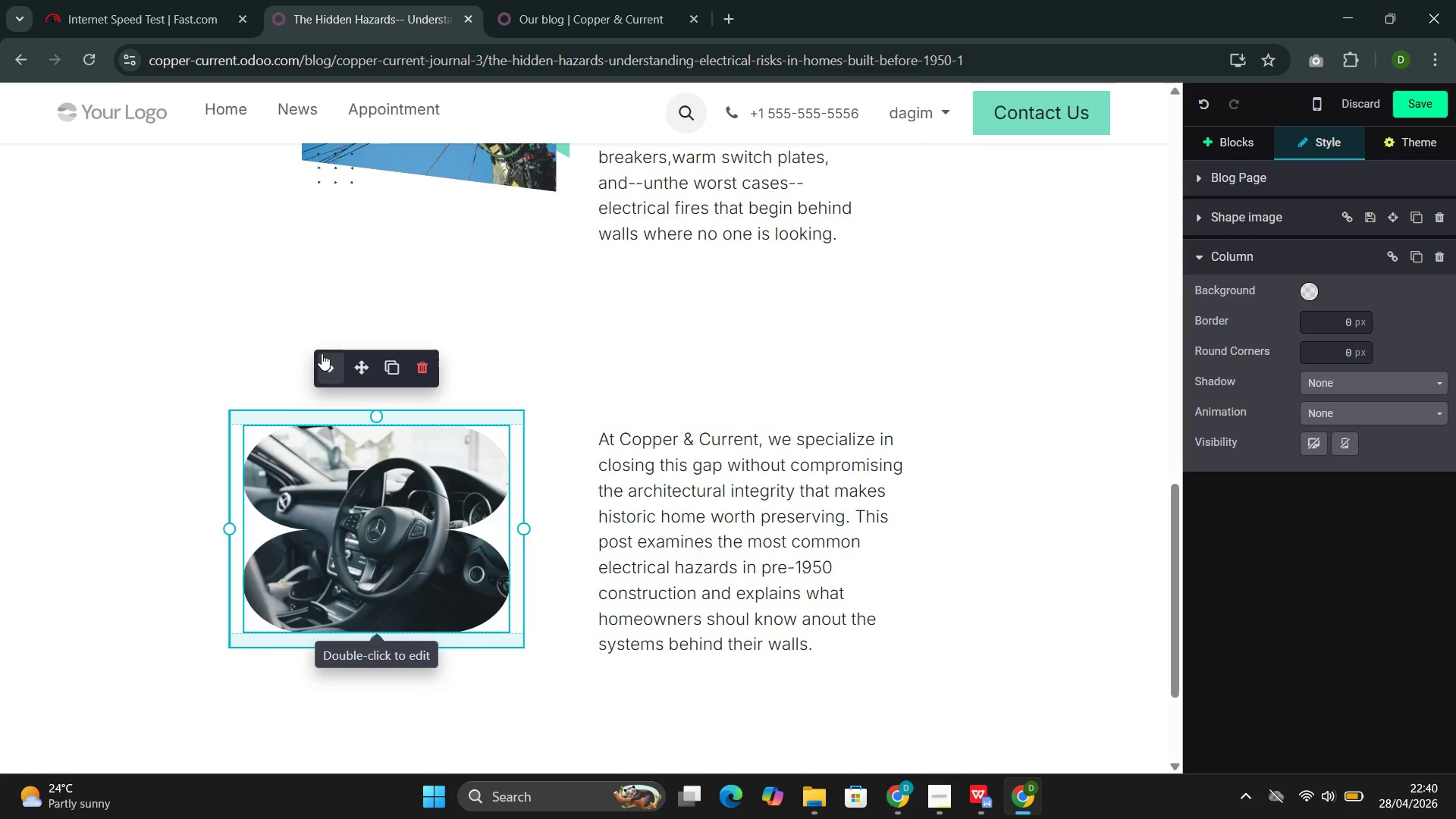 
left_click([327, 366])
 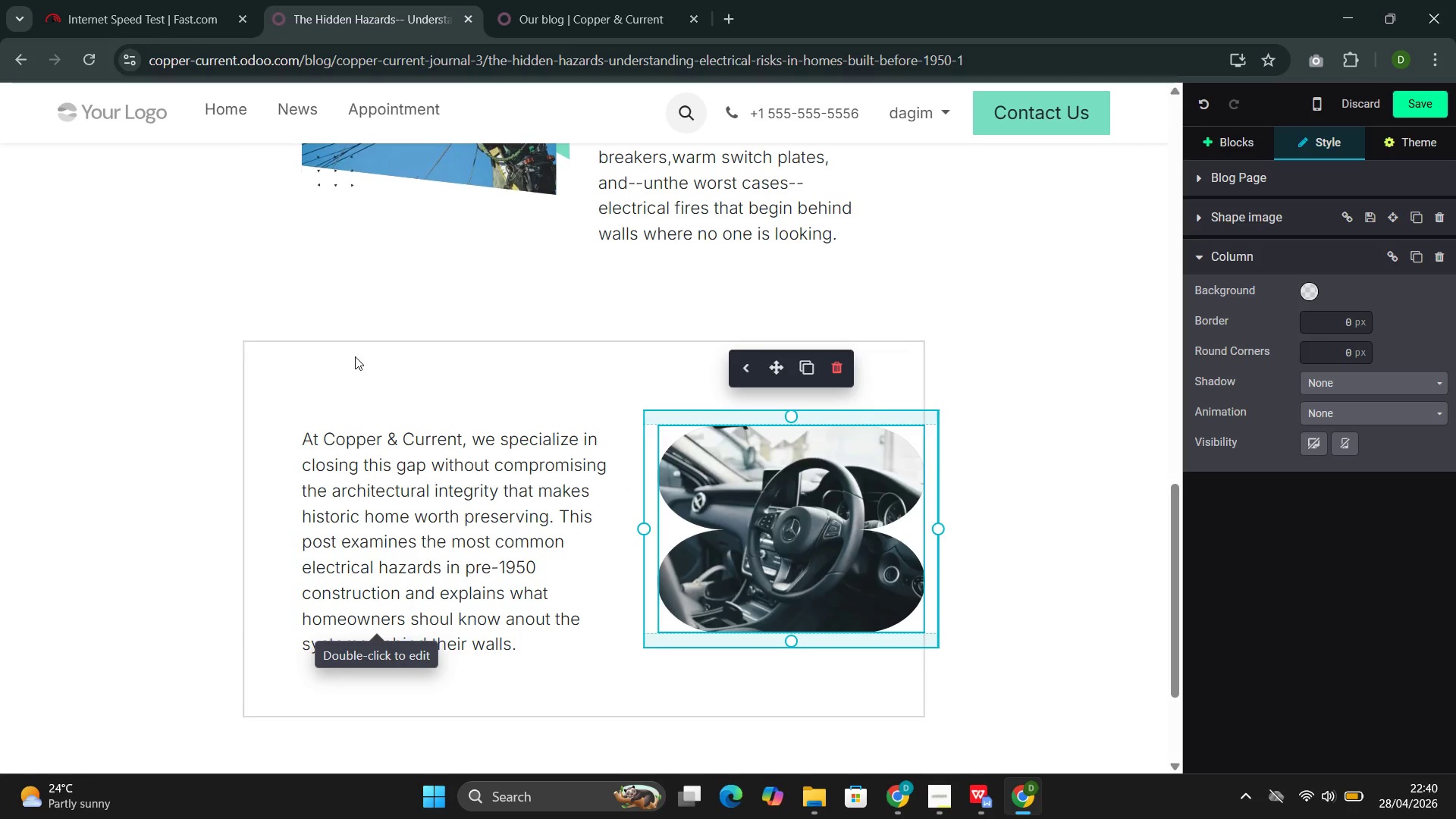 
scroll: coordinate [355, 303], scroll_direction: down, amount: 3.0
 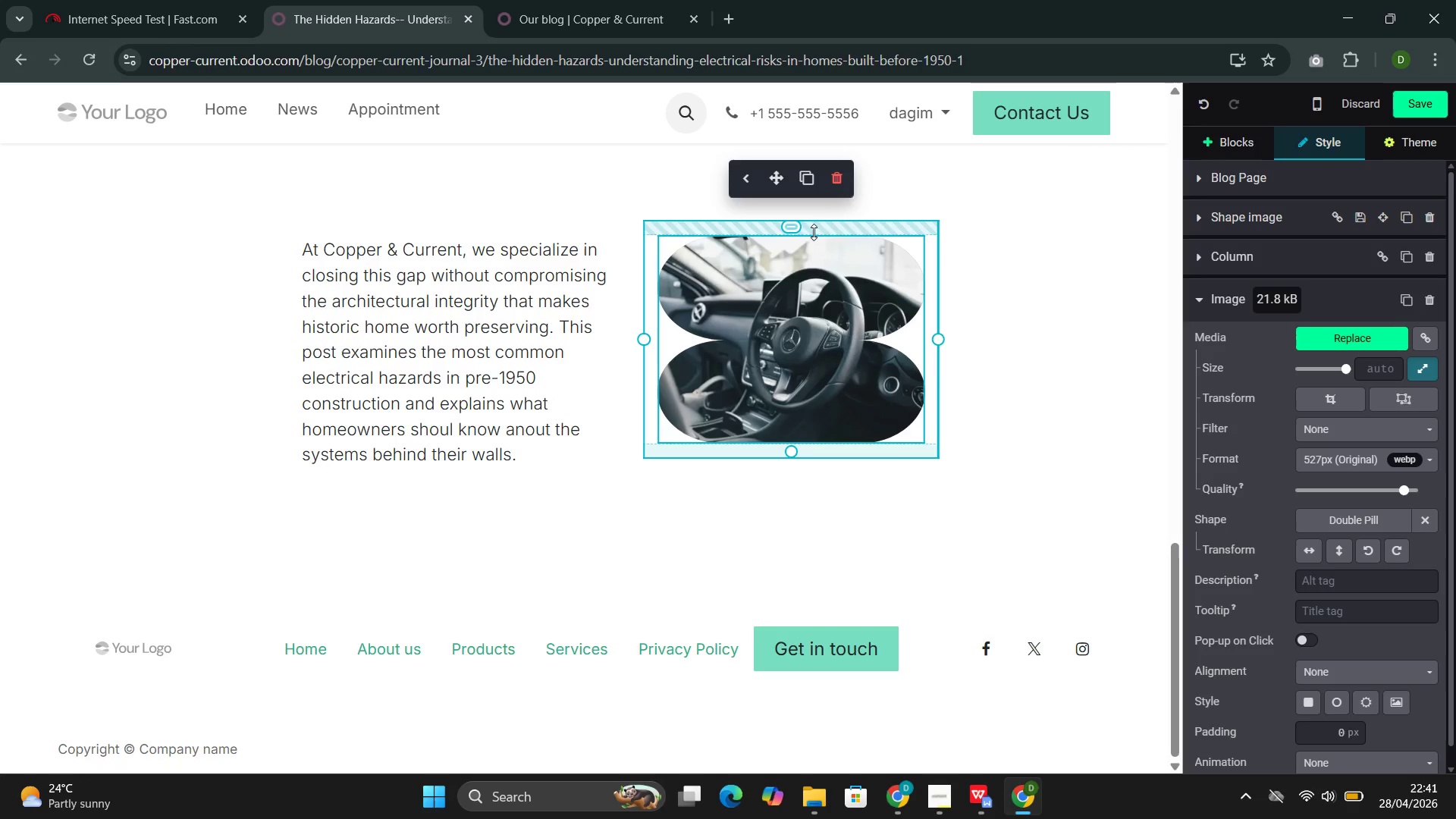 
wait(55.14)
 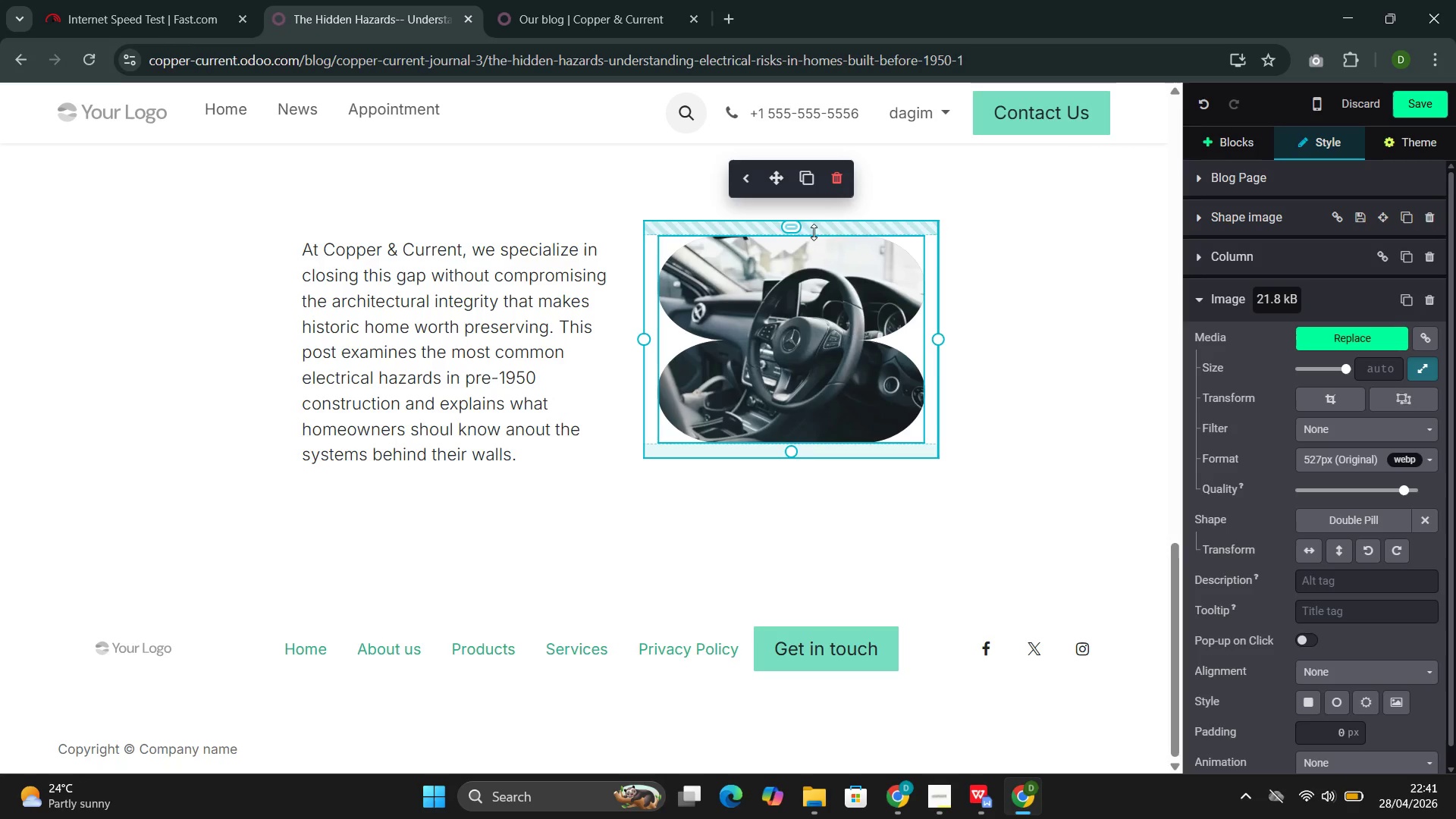 
left_click([1339, 352])
 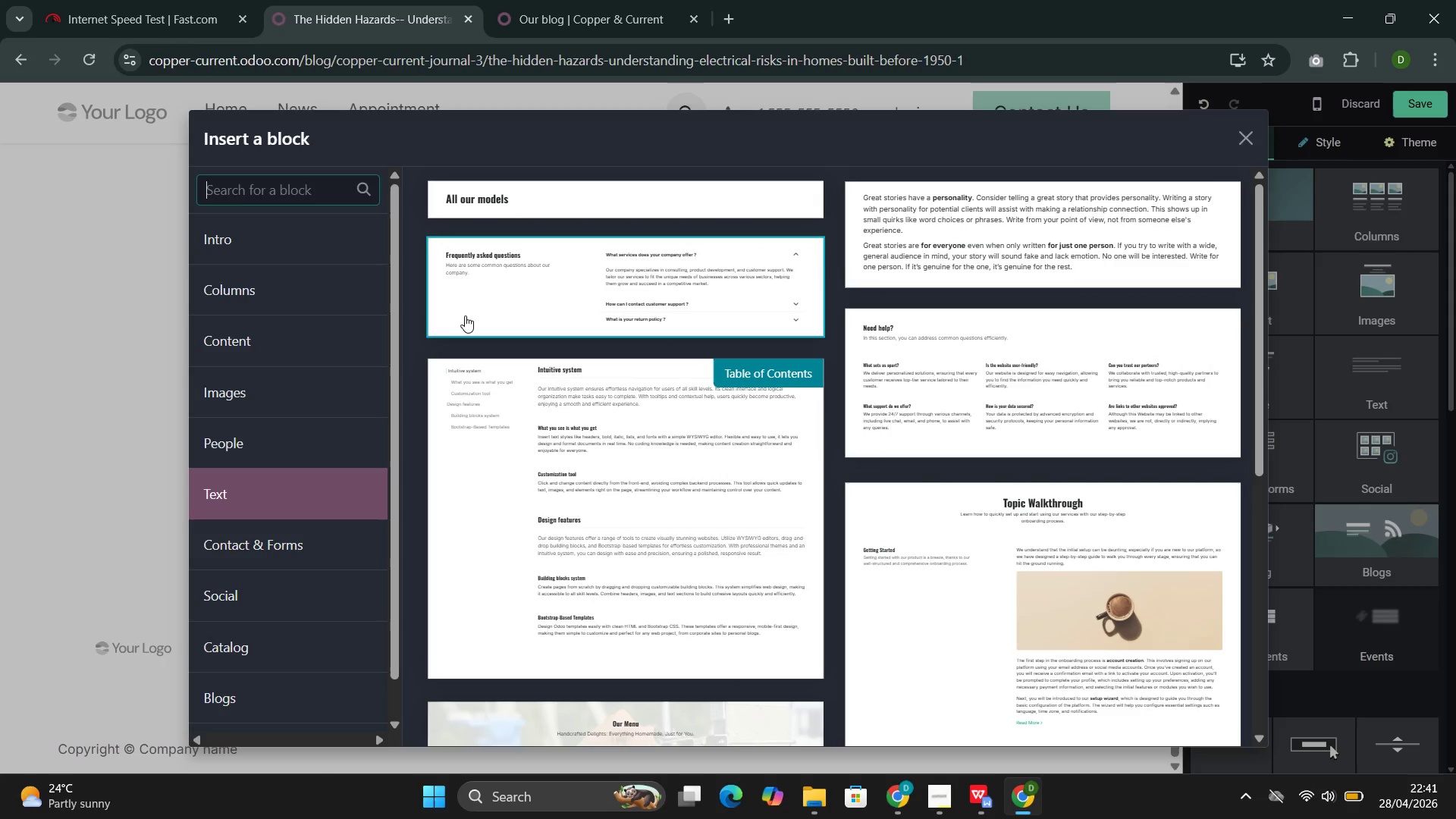 
left_click([958, 233])
 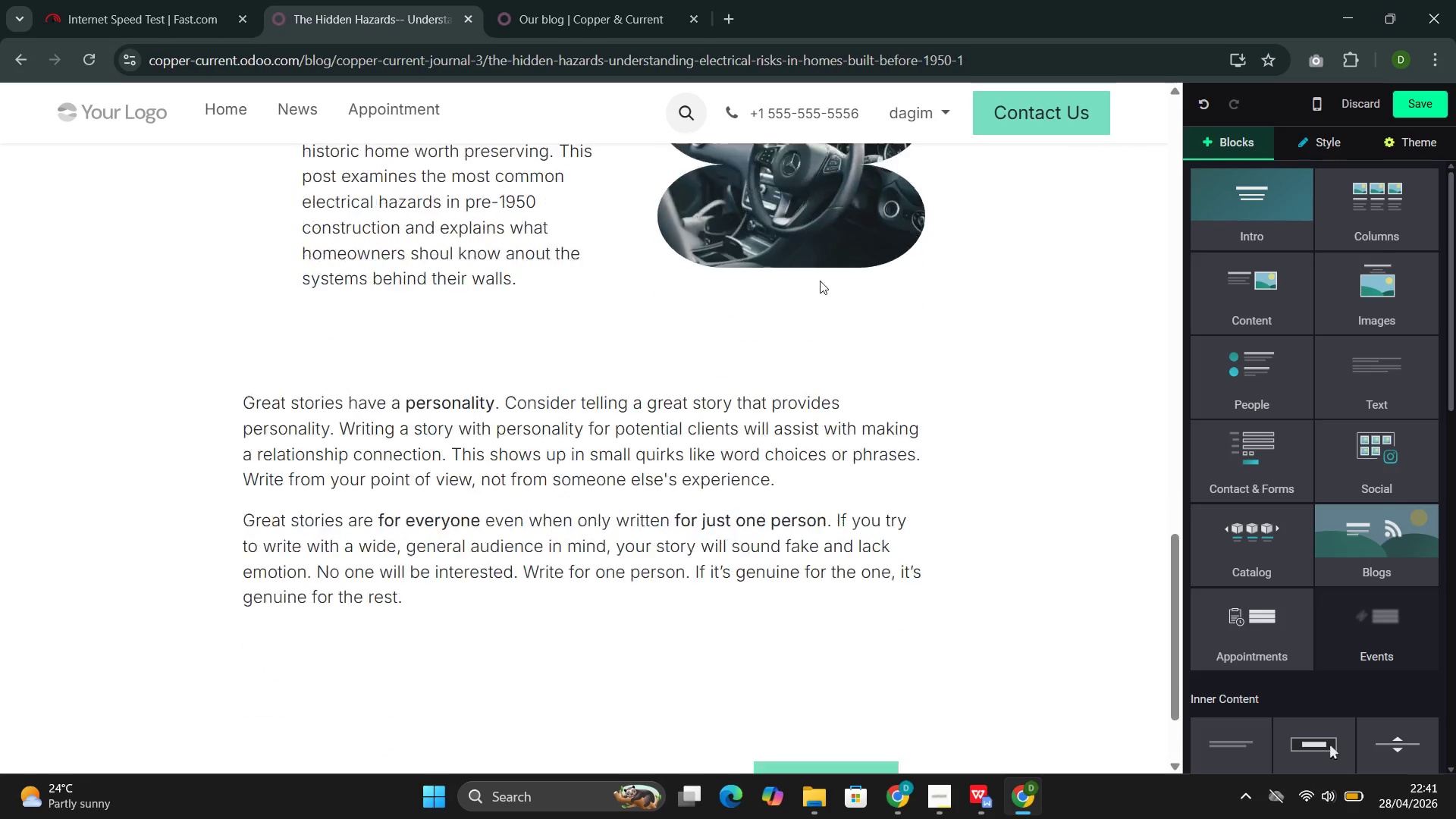 
scroll: coordinate [811, 309], scroll_direction: down, amount: 3.0
 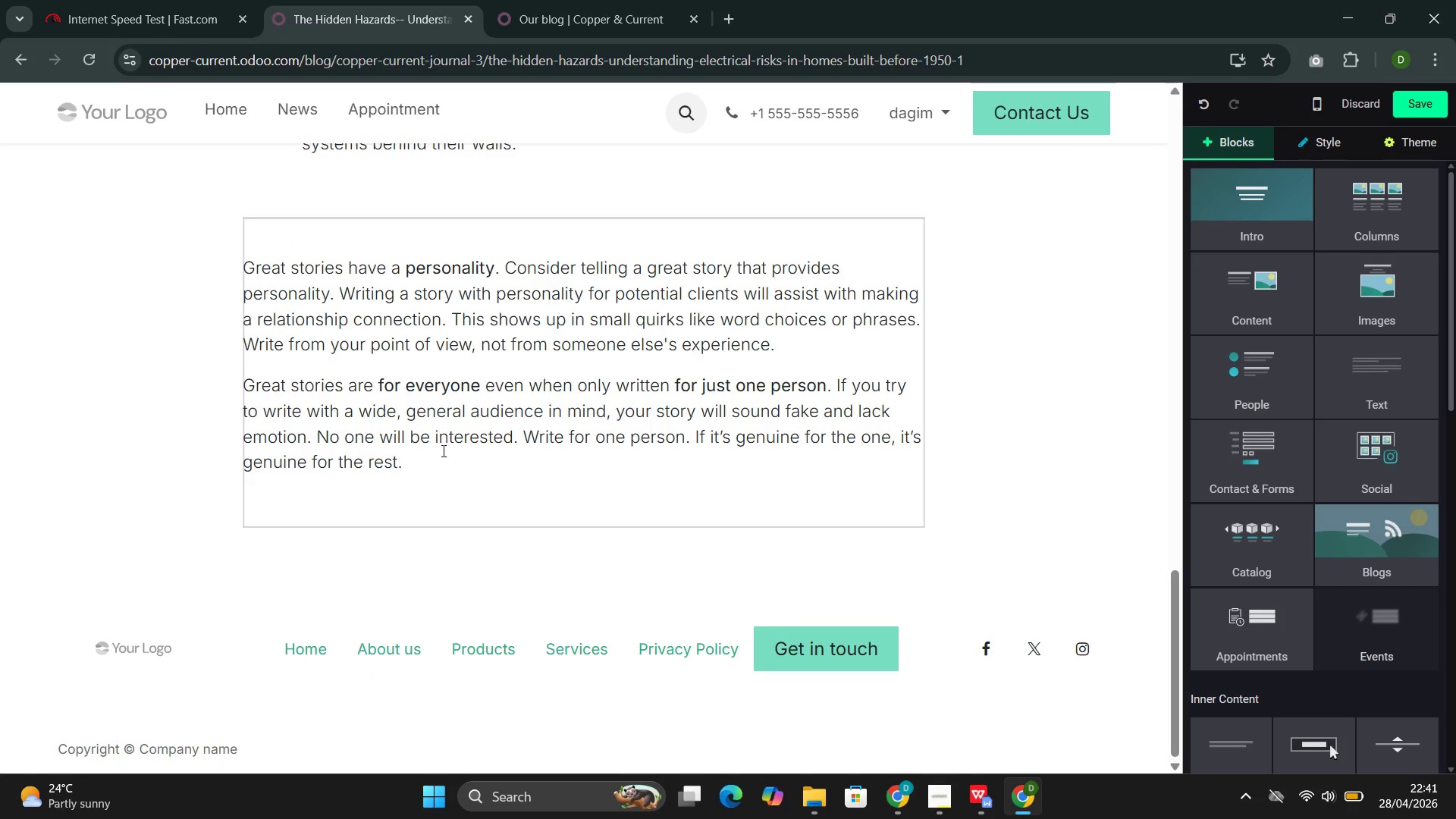 
left_click_drag(start_coordinate=[427, 461], to_coordinate=[137, 192])
 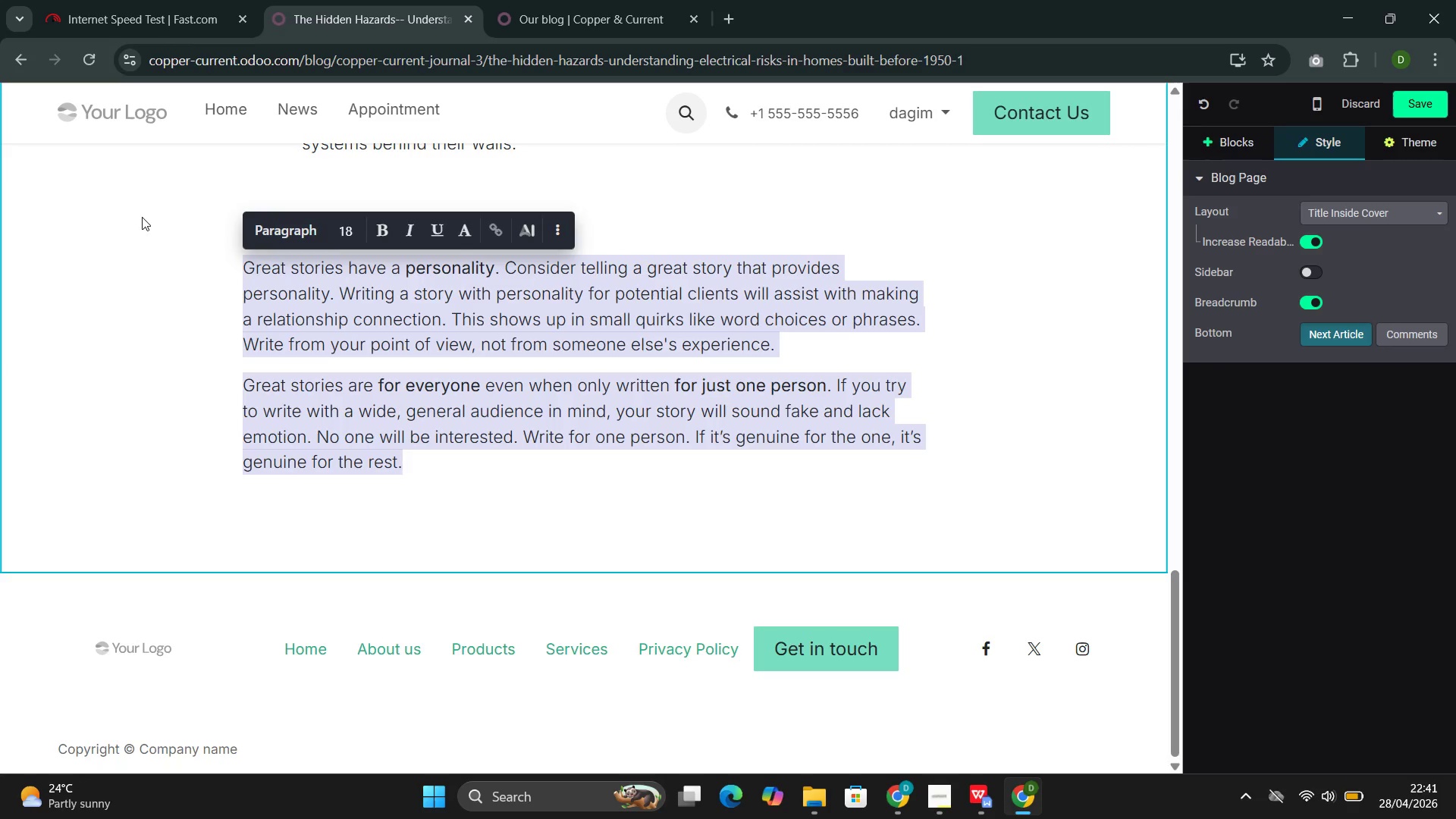 
key(Backspace)
 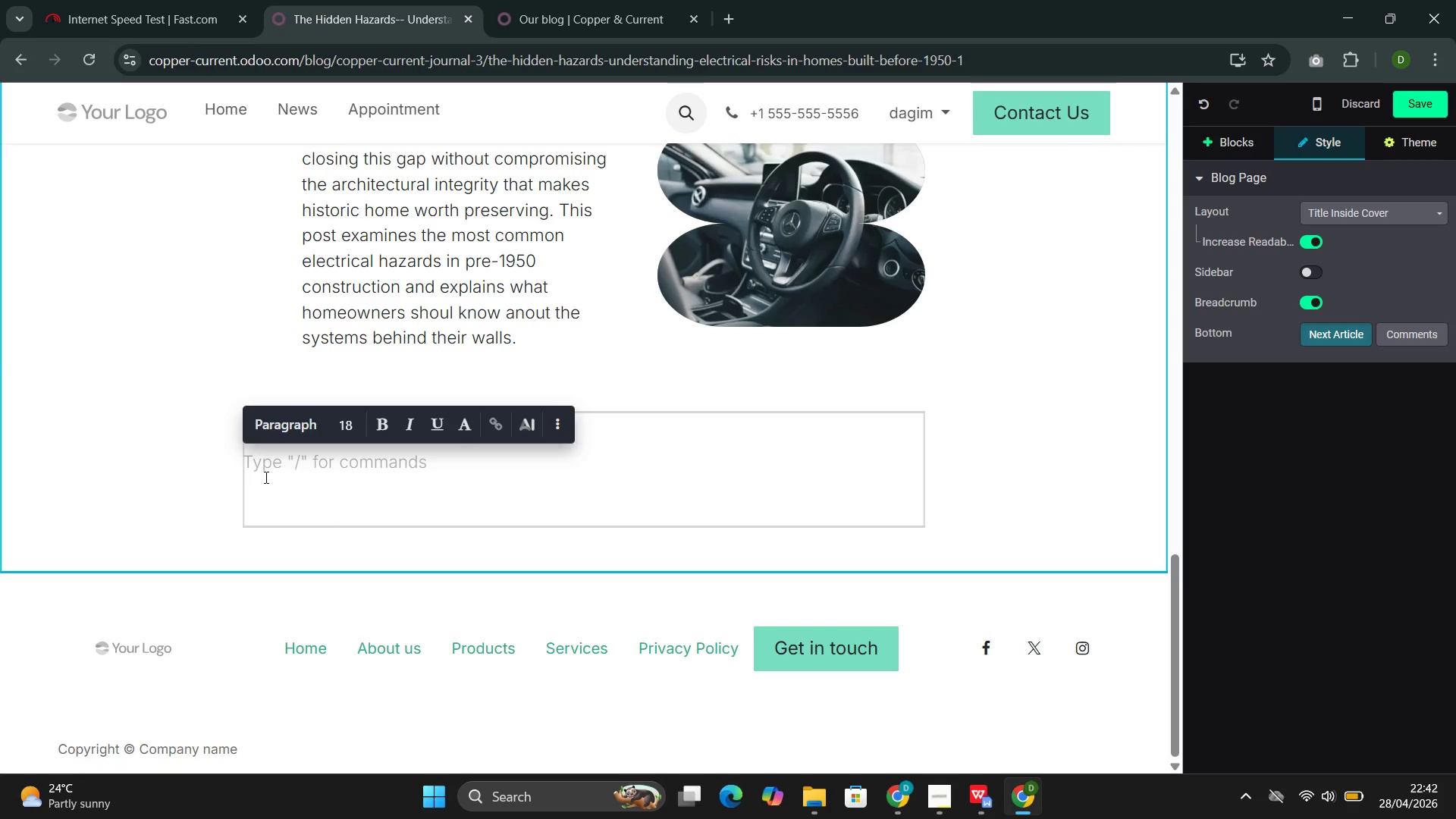 
wait(50.17)
 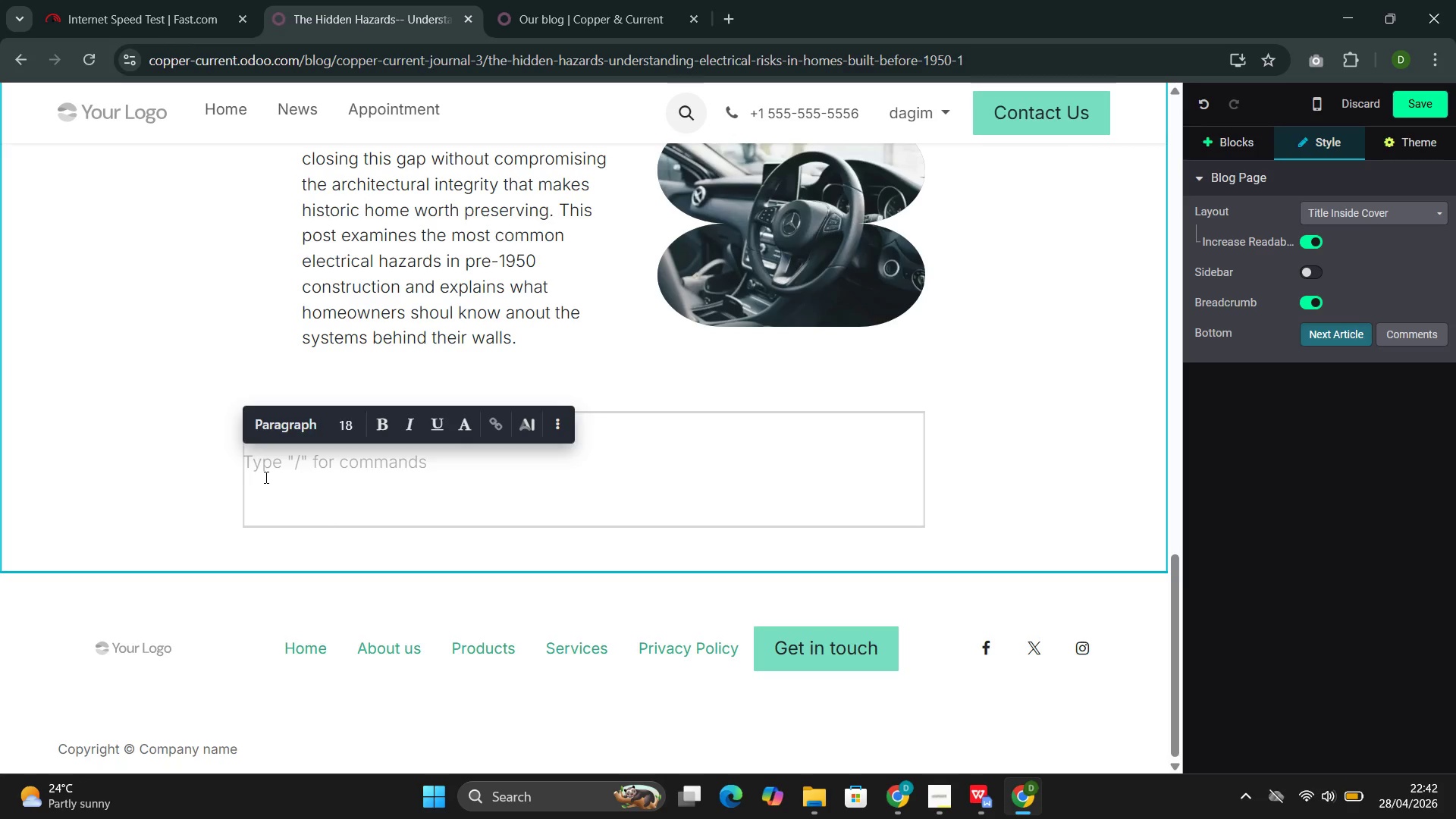 
key(Slash)
 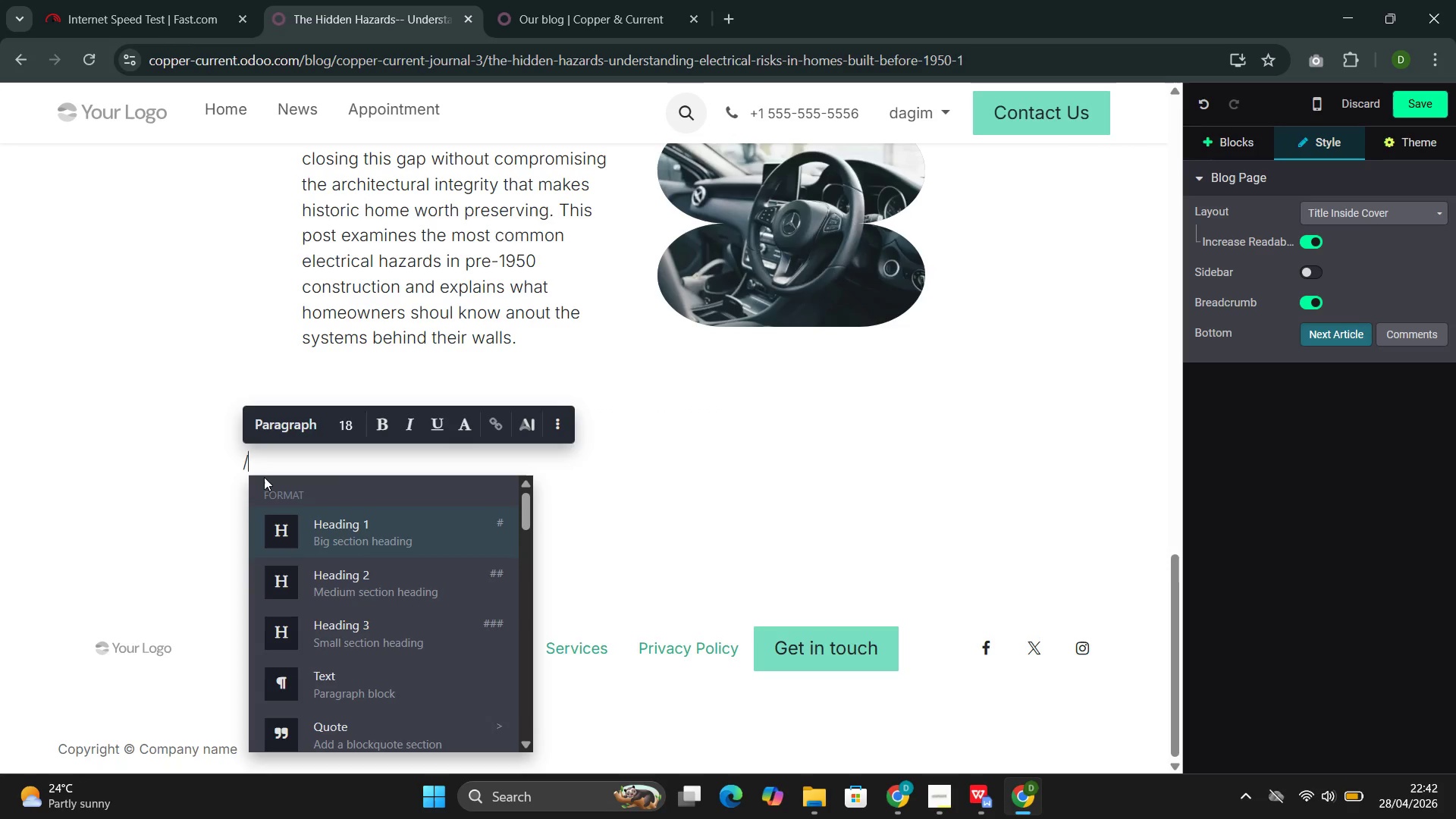 
key(ArrowDown)
 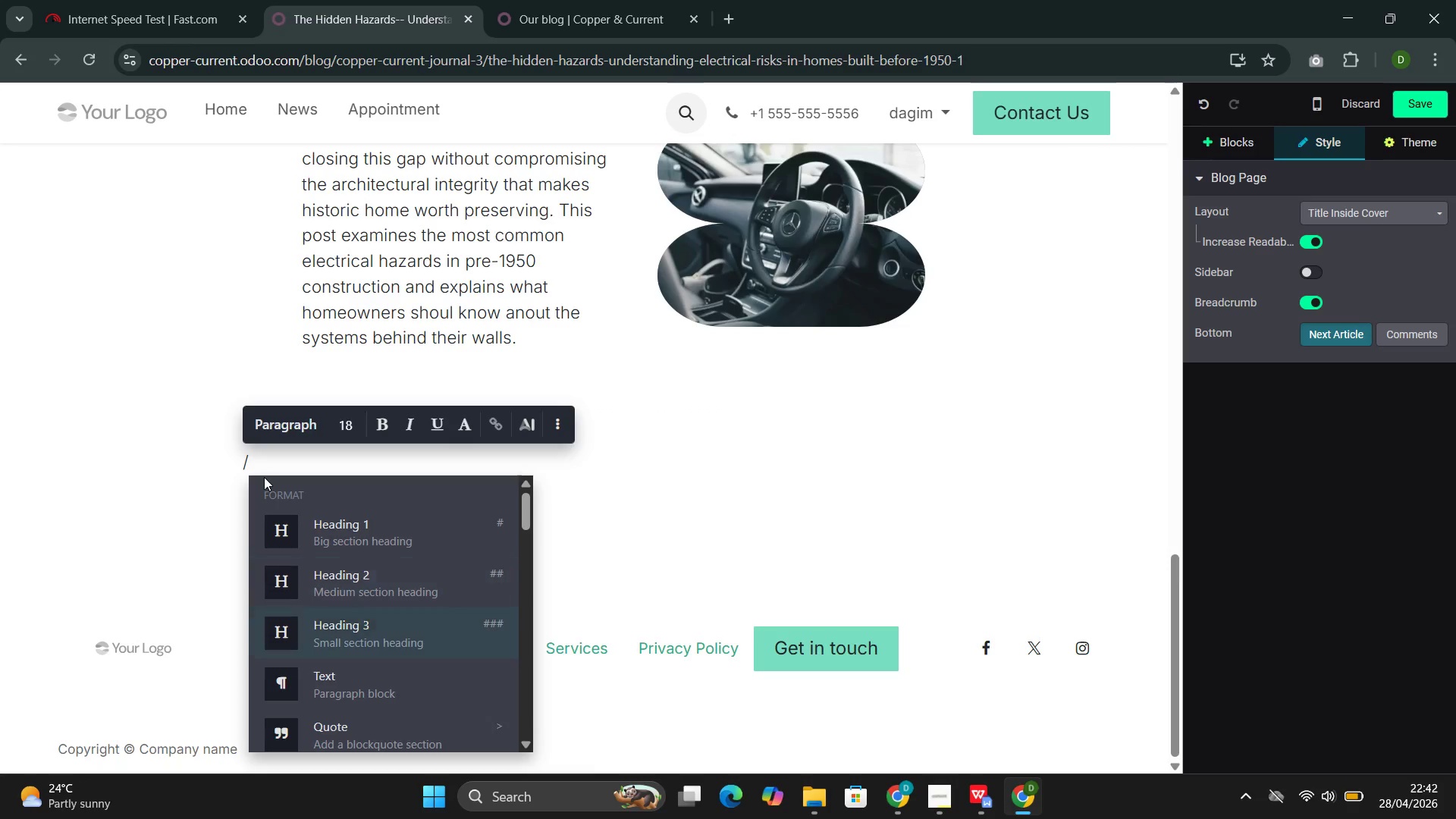 
key(ArrowDown)
 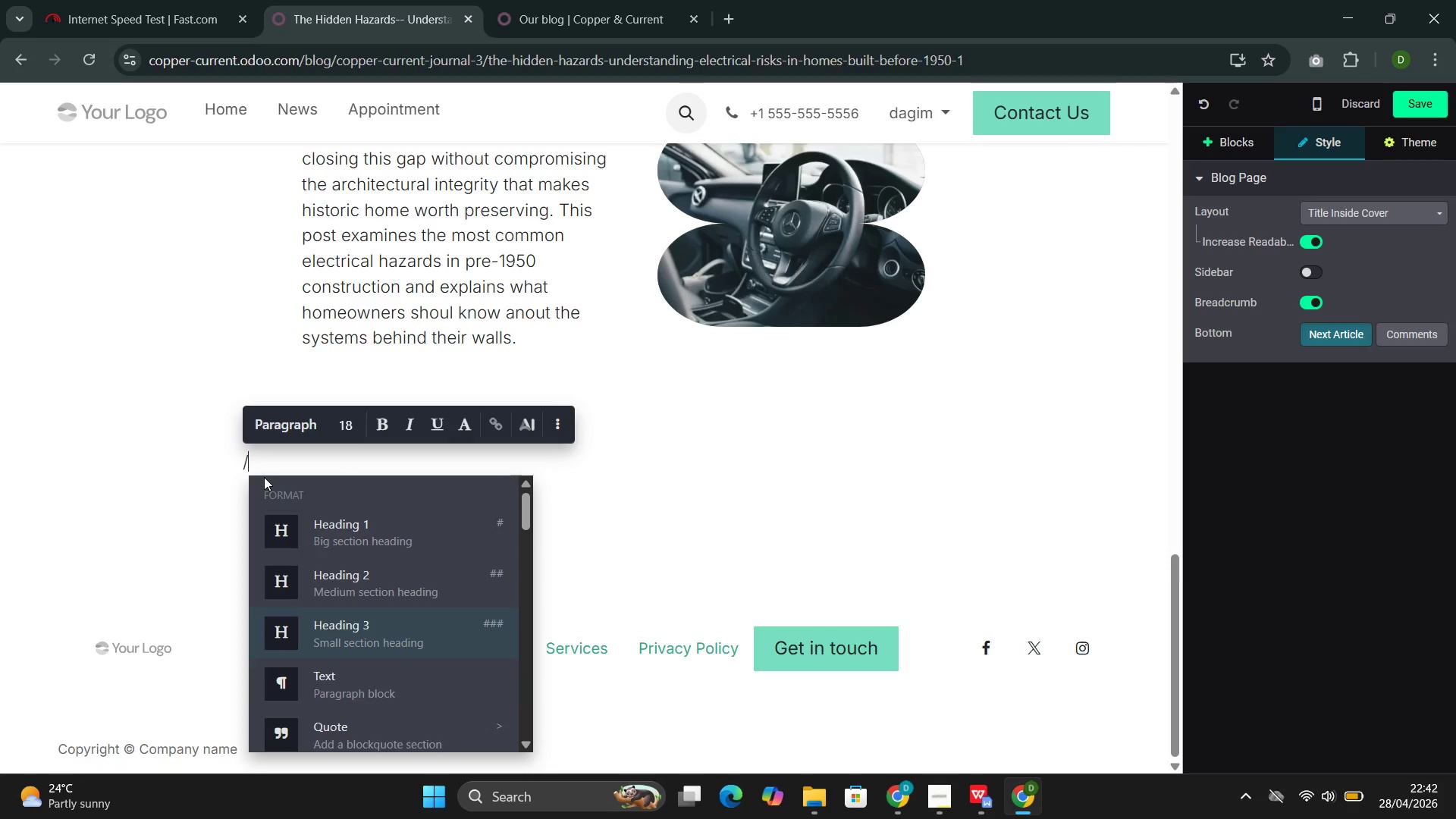 
key(ArrowDown)
 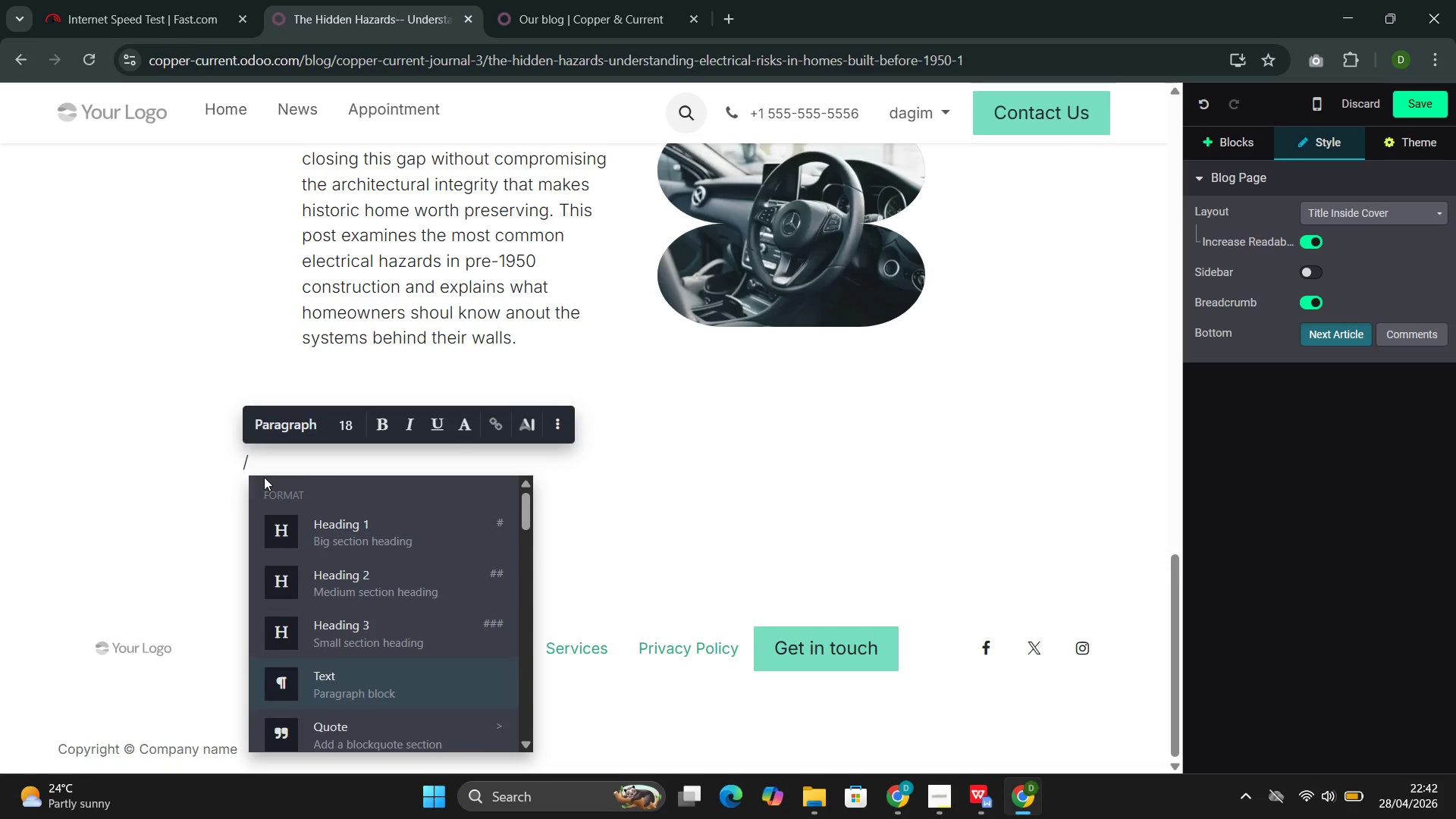 
key(ArrowDown)
 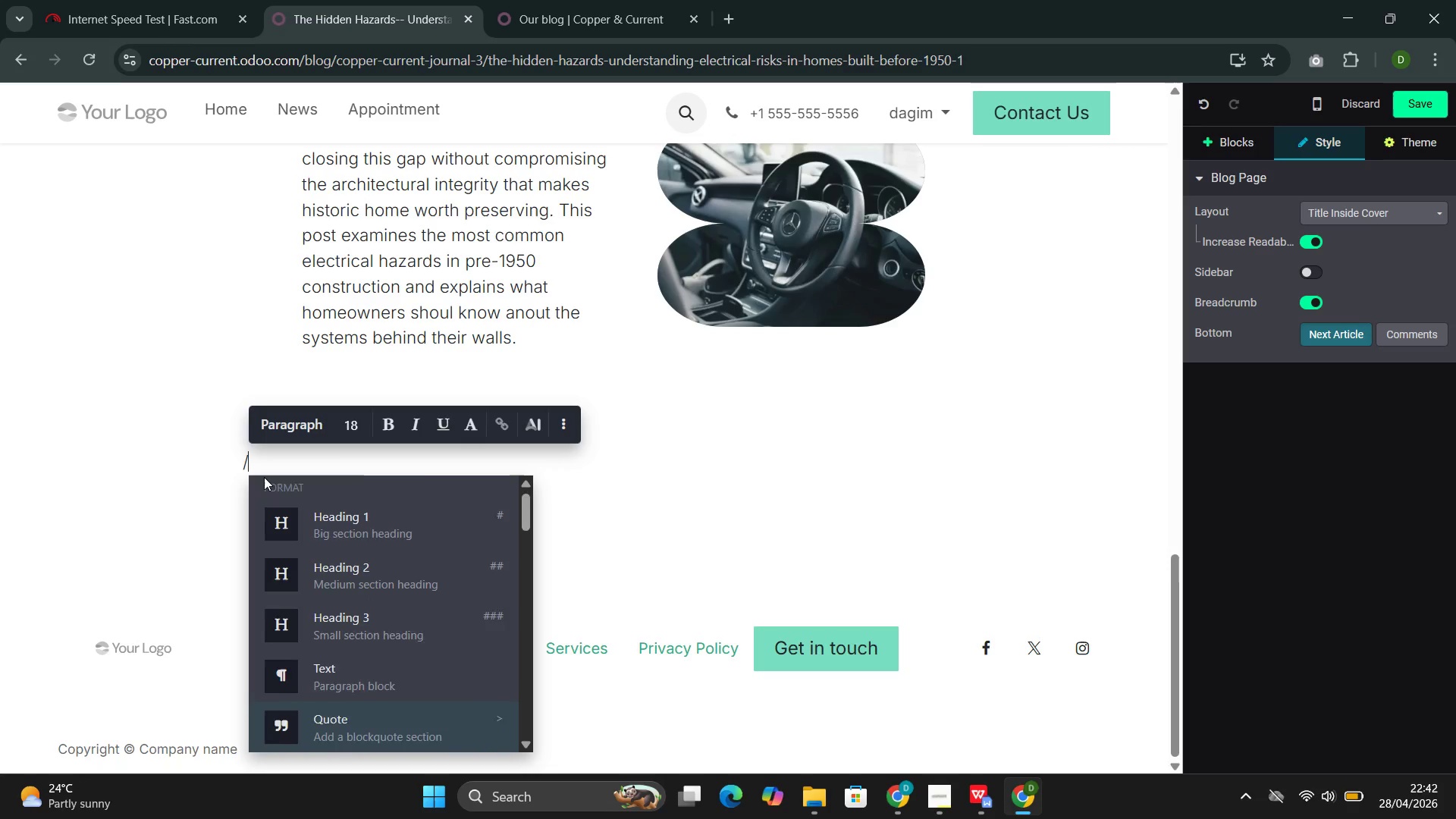 
hold_key(key=ArrowDown, duration=0.55)
 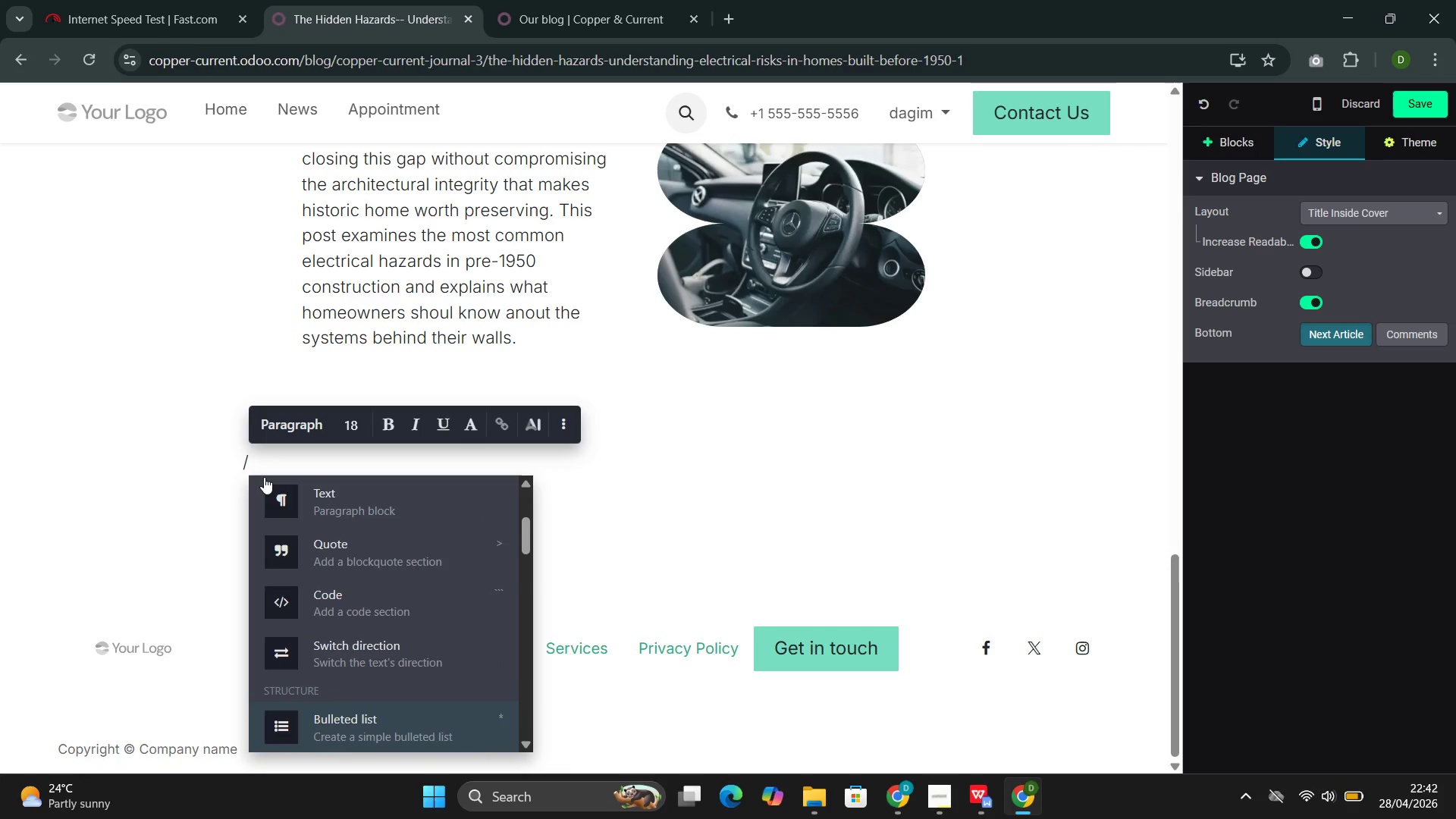 
key(ArrowDown)
 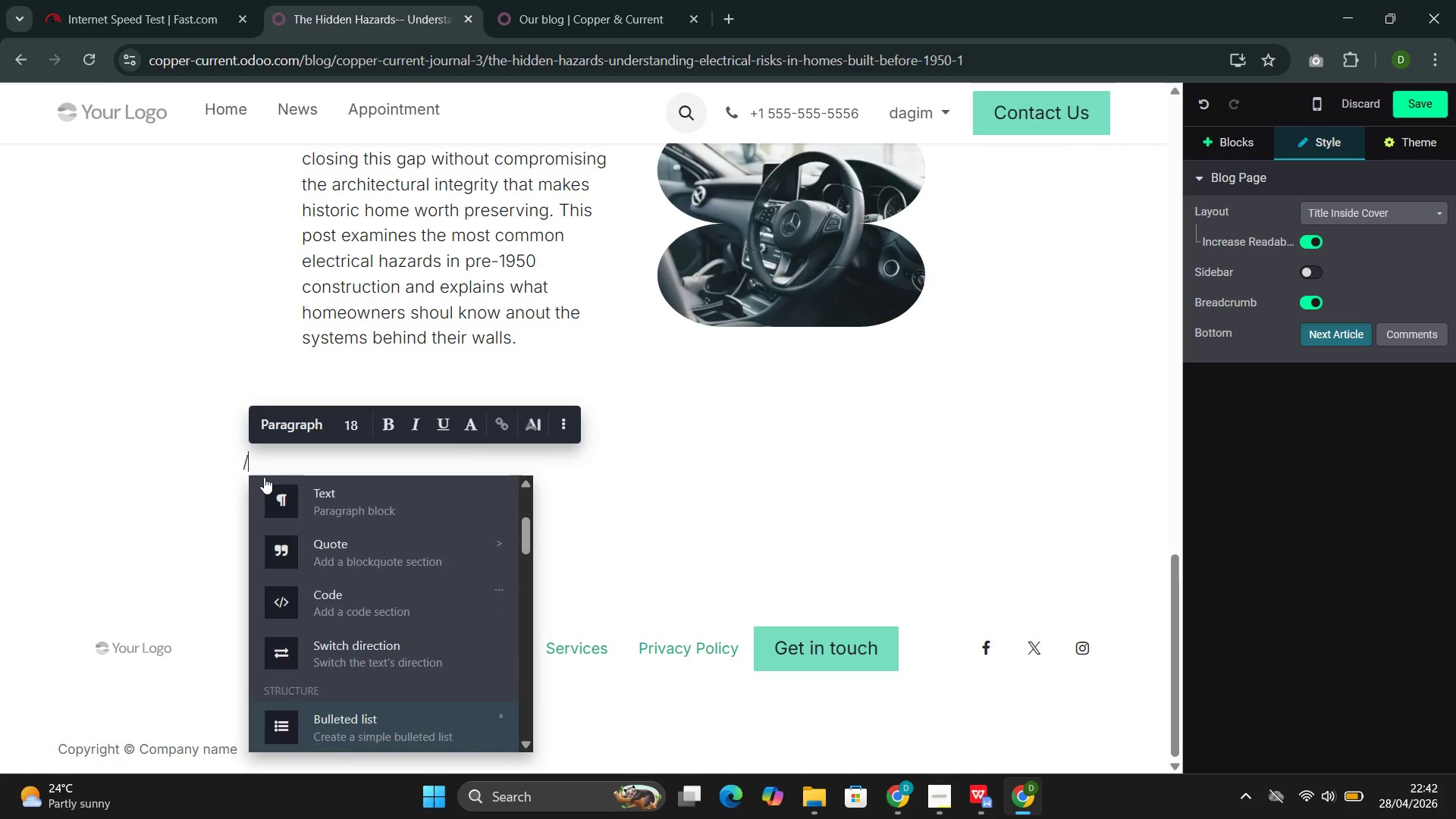 
key(ArrowDown)
 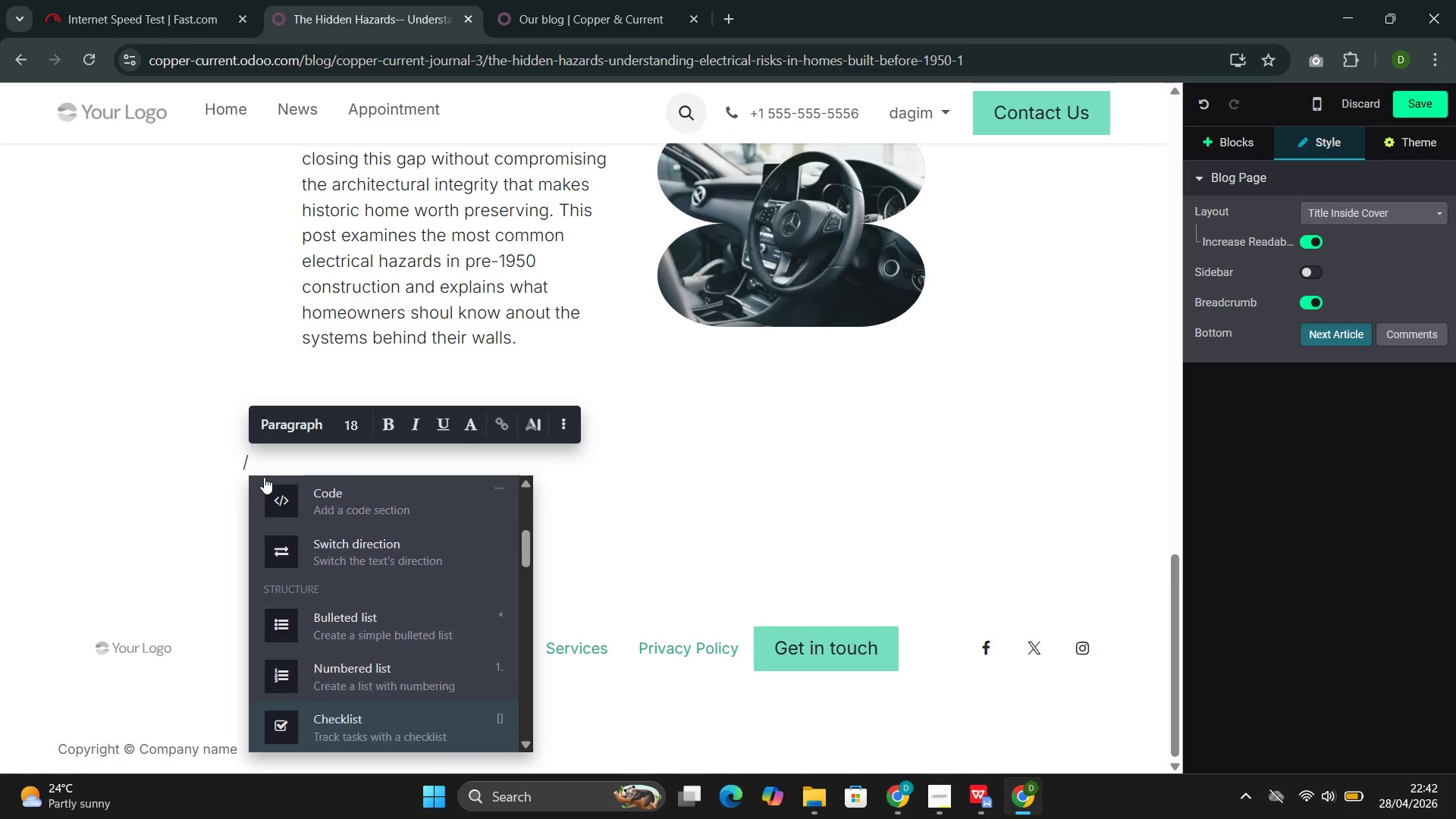 
key(ArrowDown)
 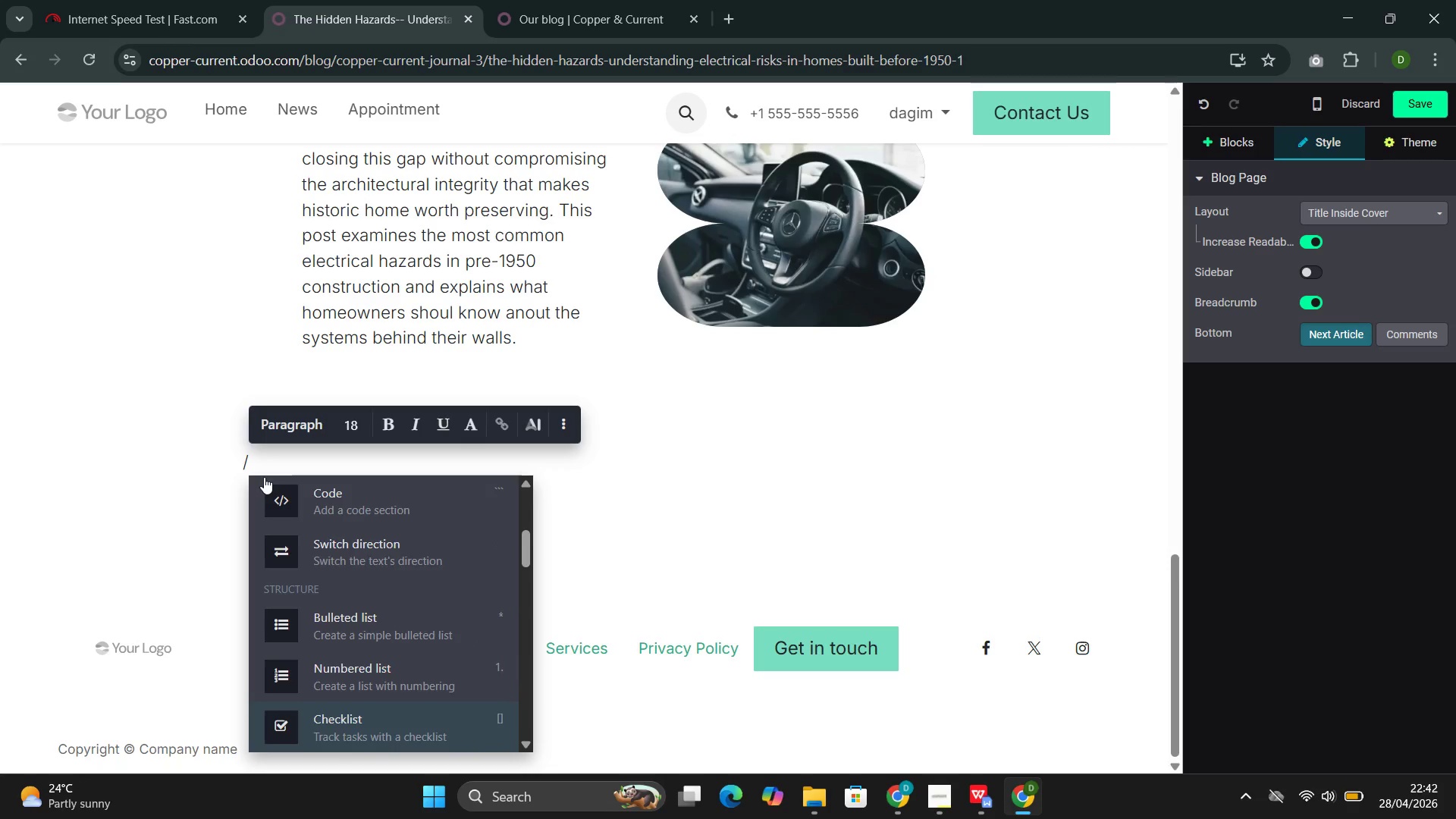 
key(ArrowDown)
 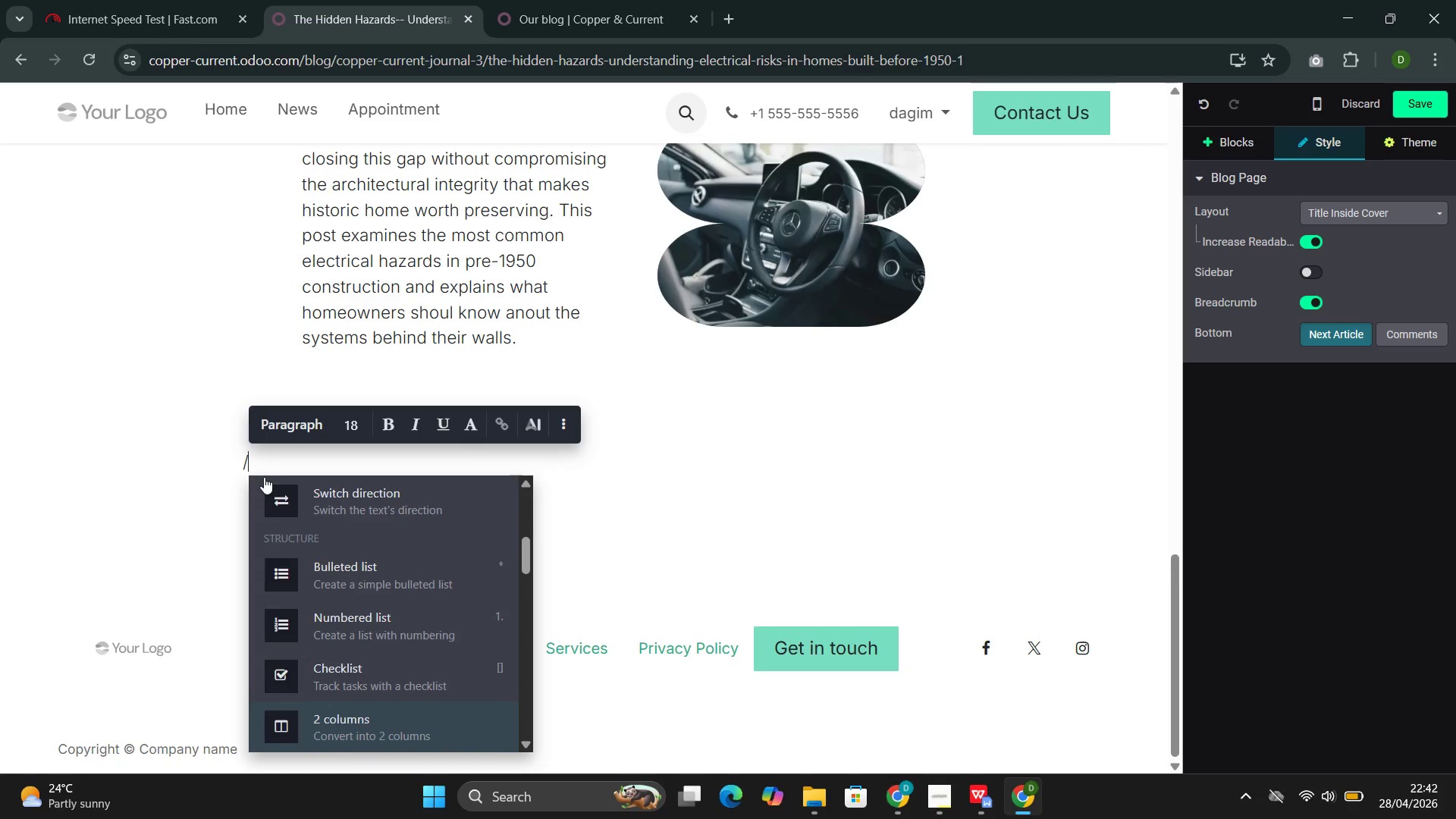 
key(ArrowDown)
 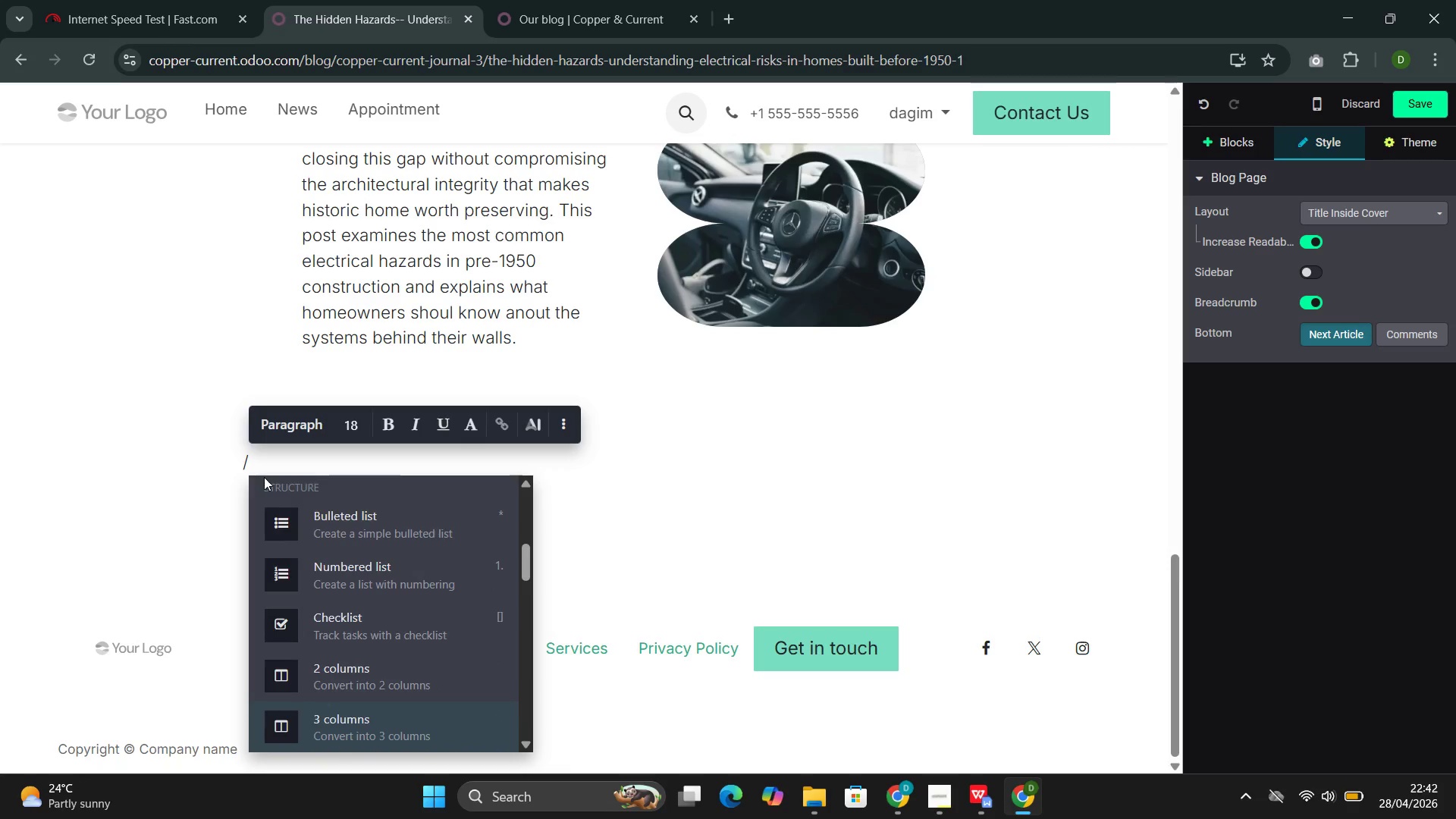 
key(ArrowDown)
 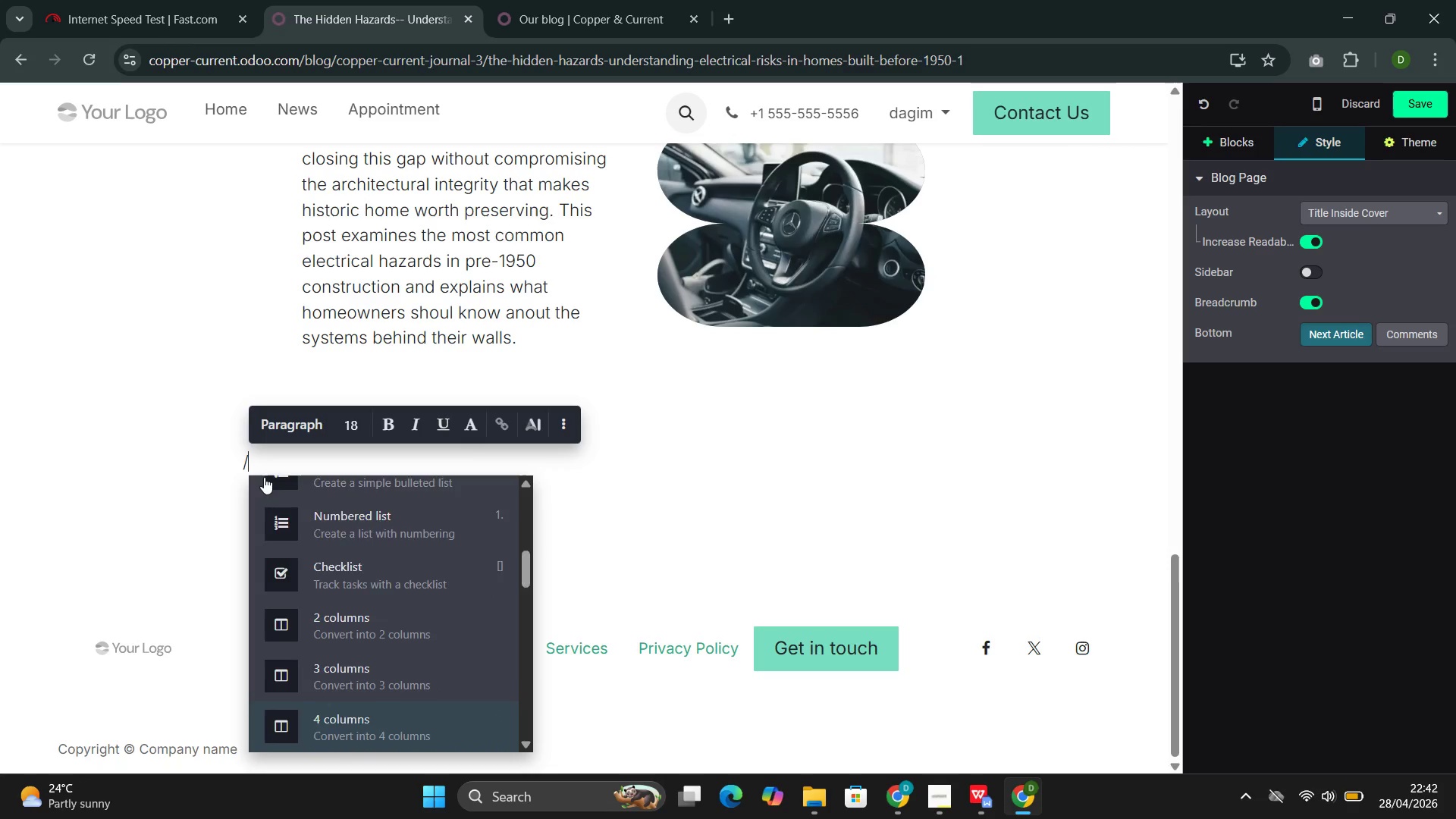 
key(ArrowDown)
 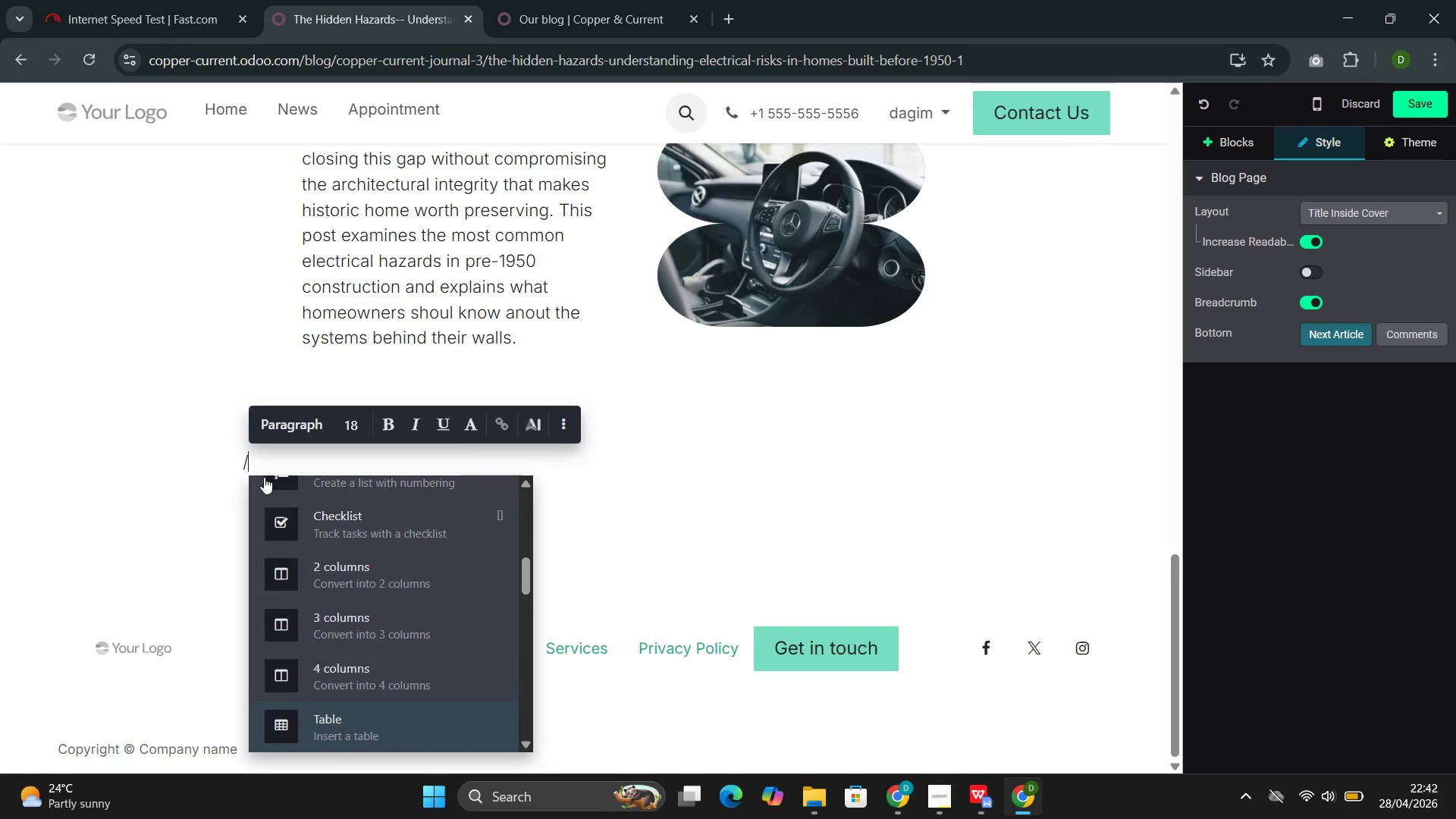 
key(ArrowDown)
 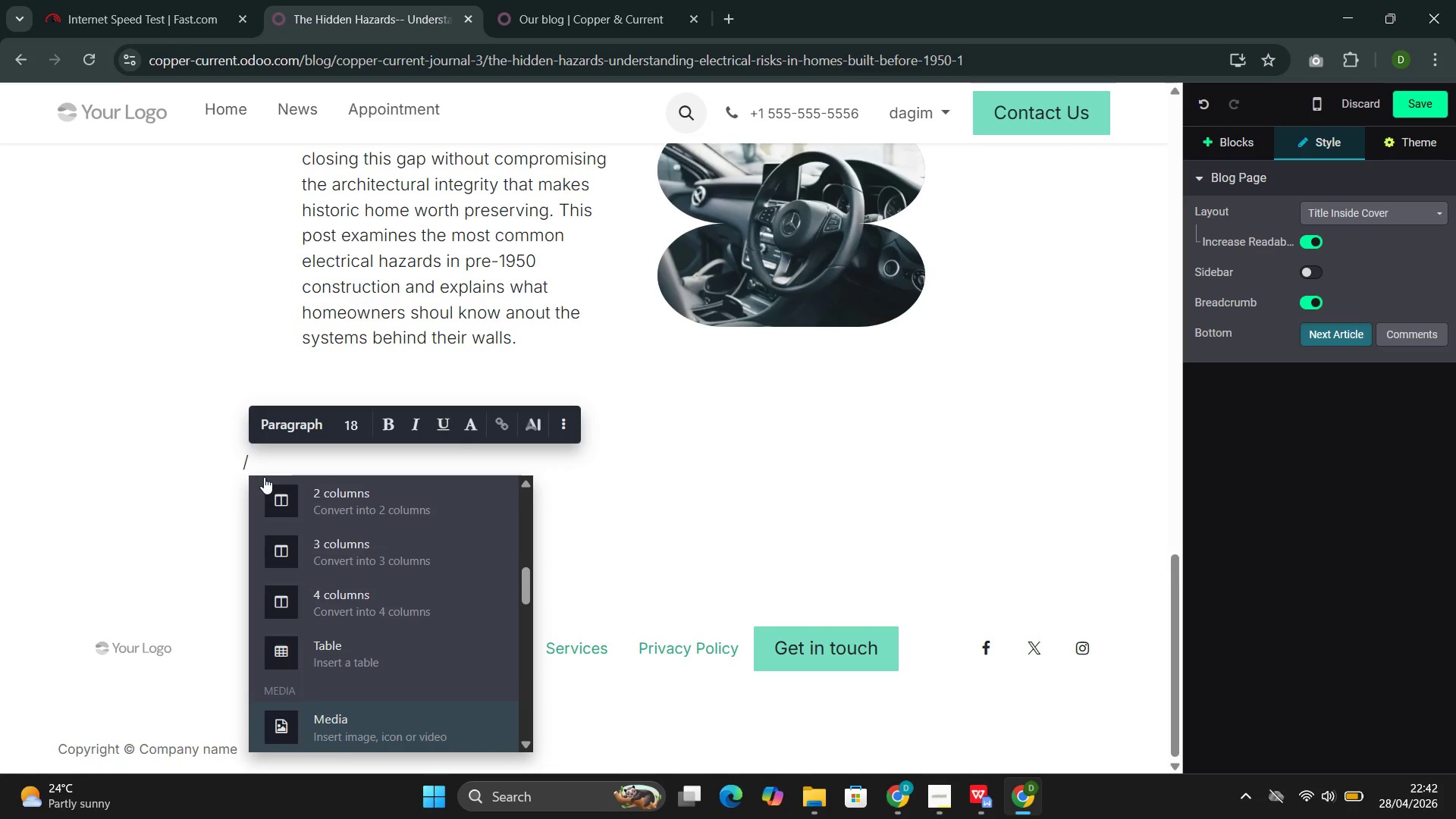 
key(ArrowDown)
 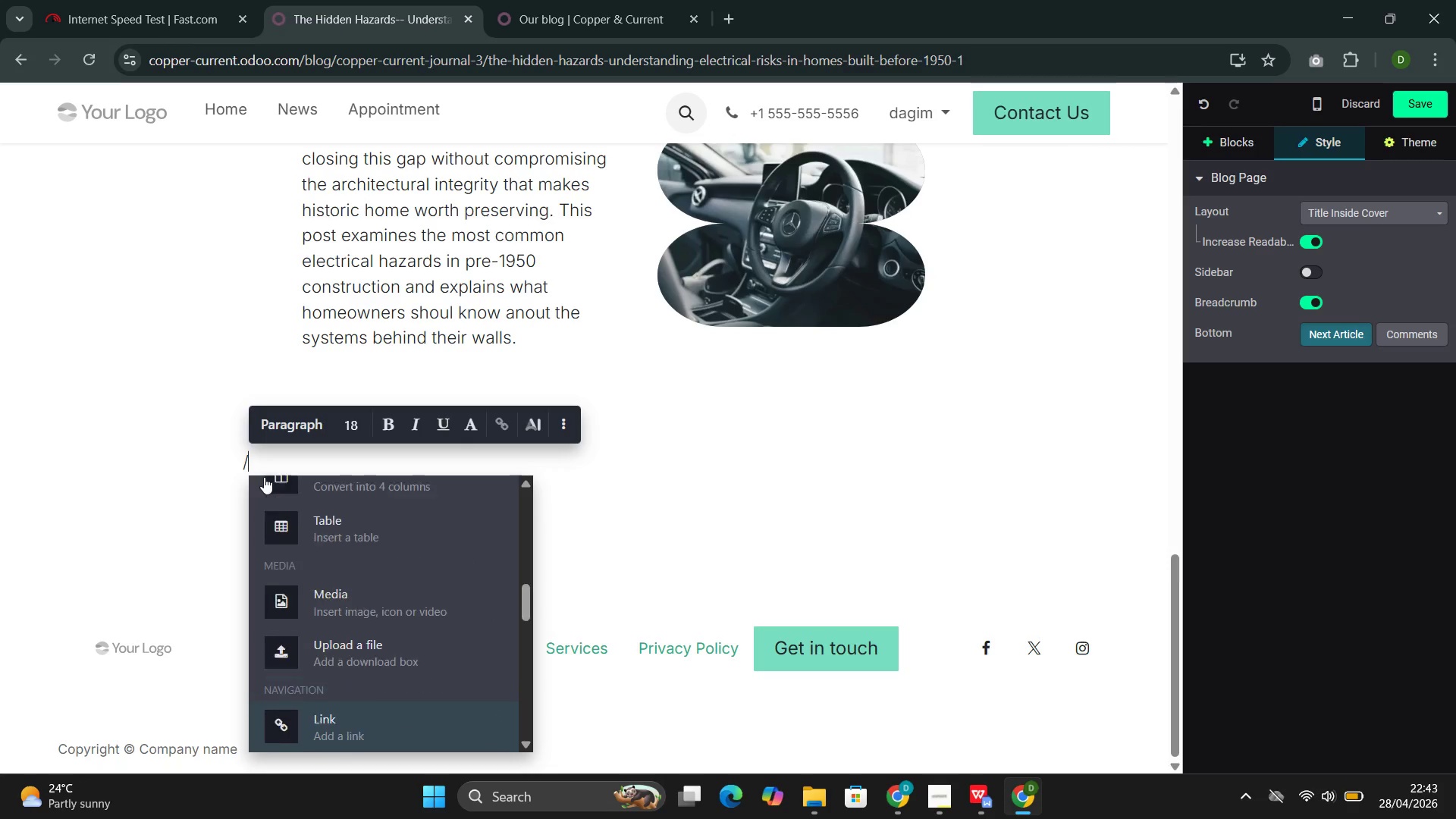 
key(ArrowDown)
 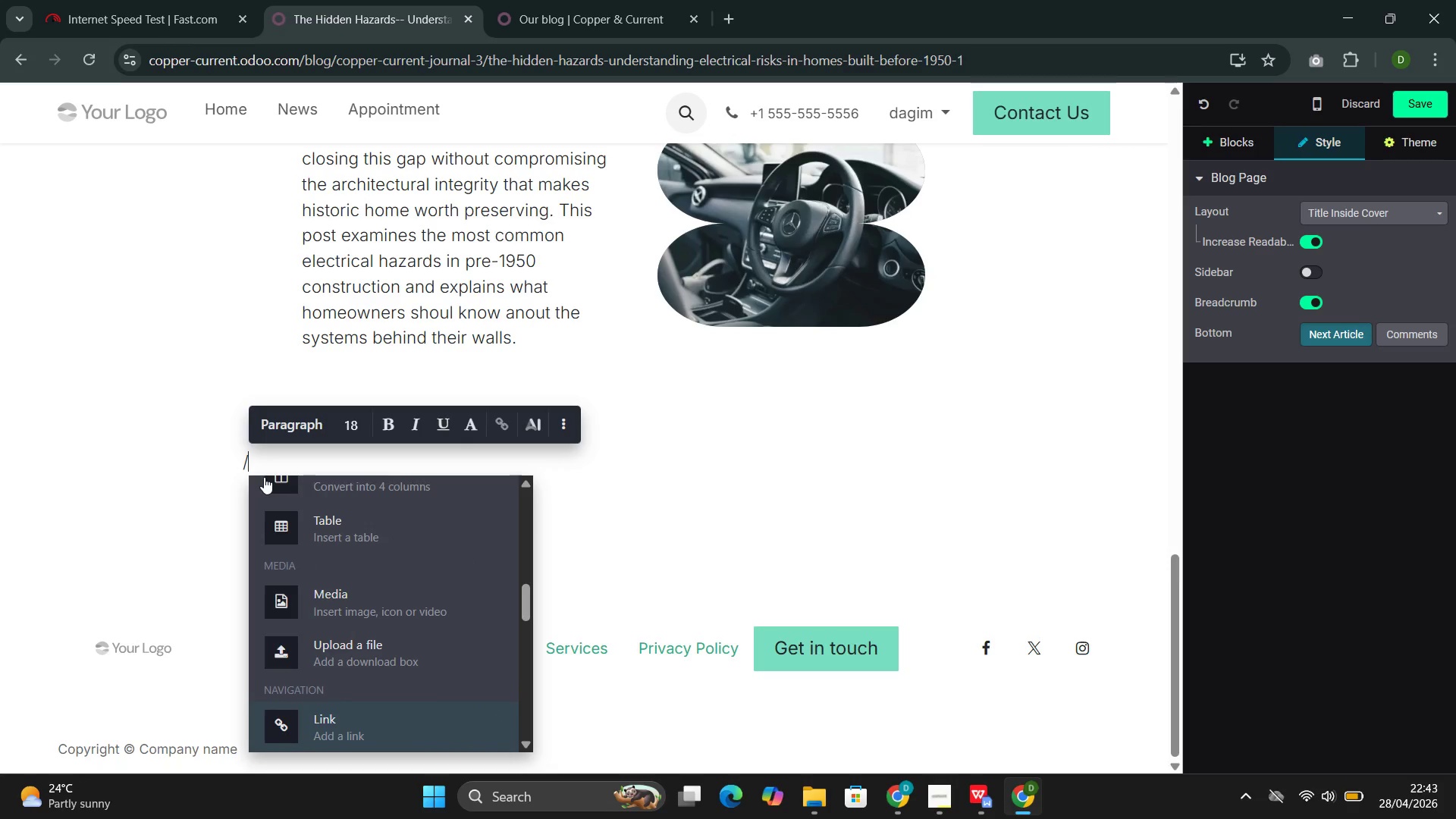 
key(ArrowUp)
 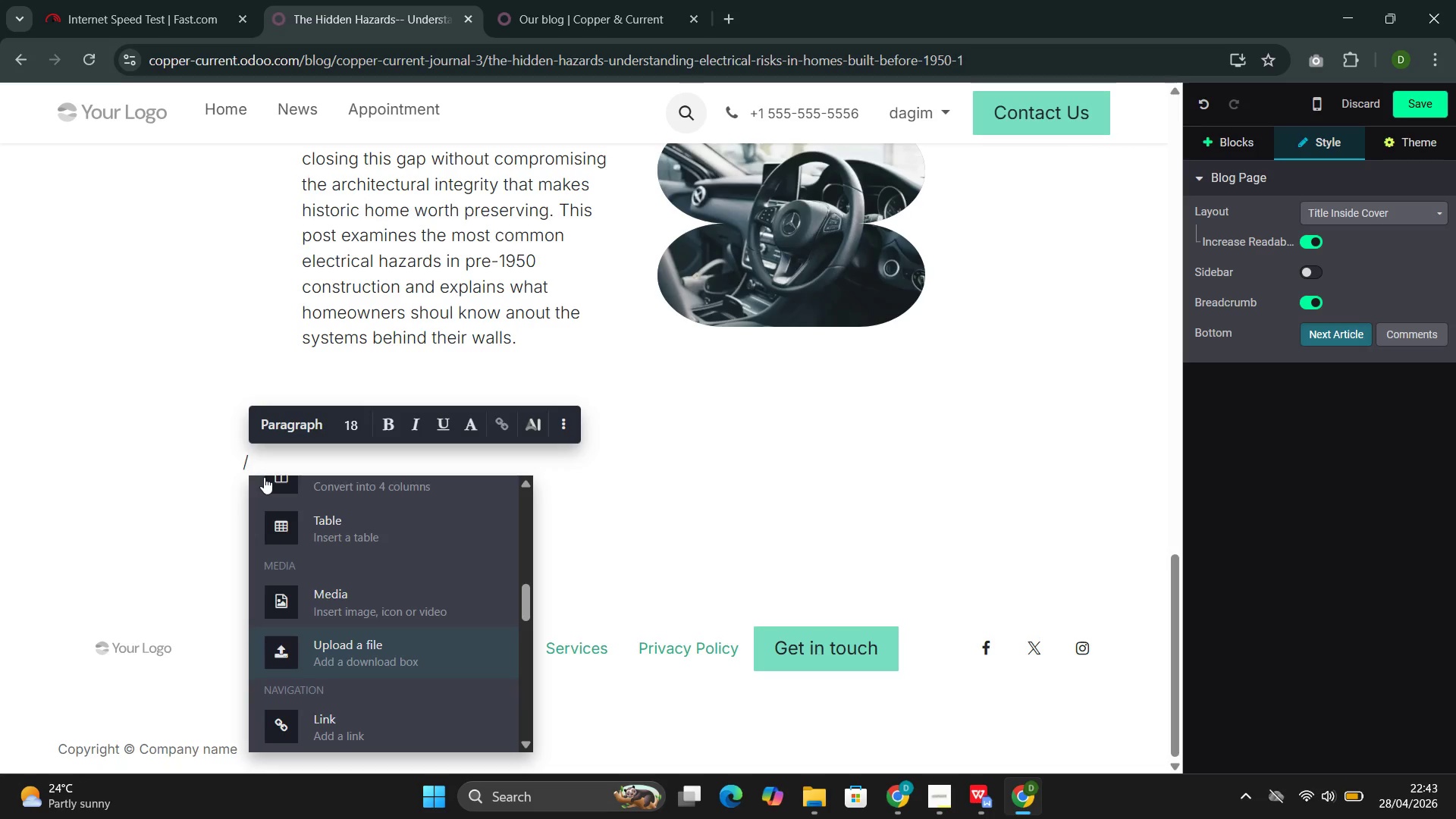 
key(ArrowUp)
 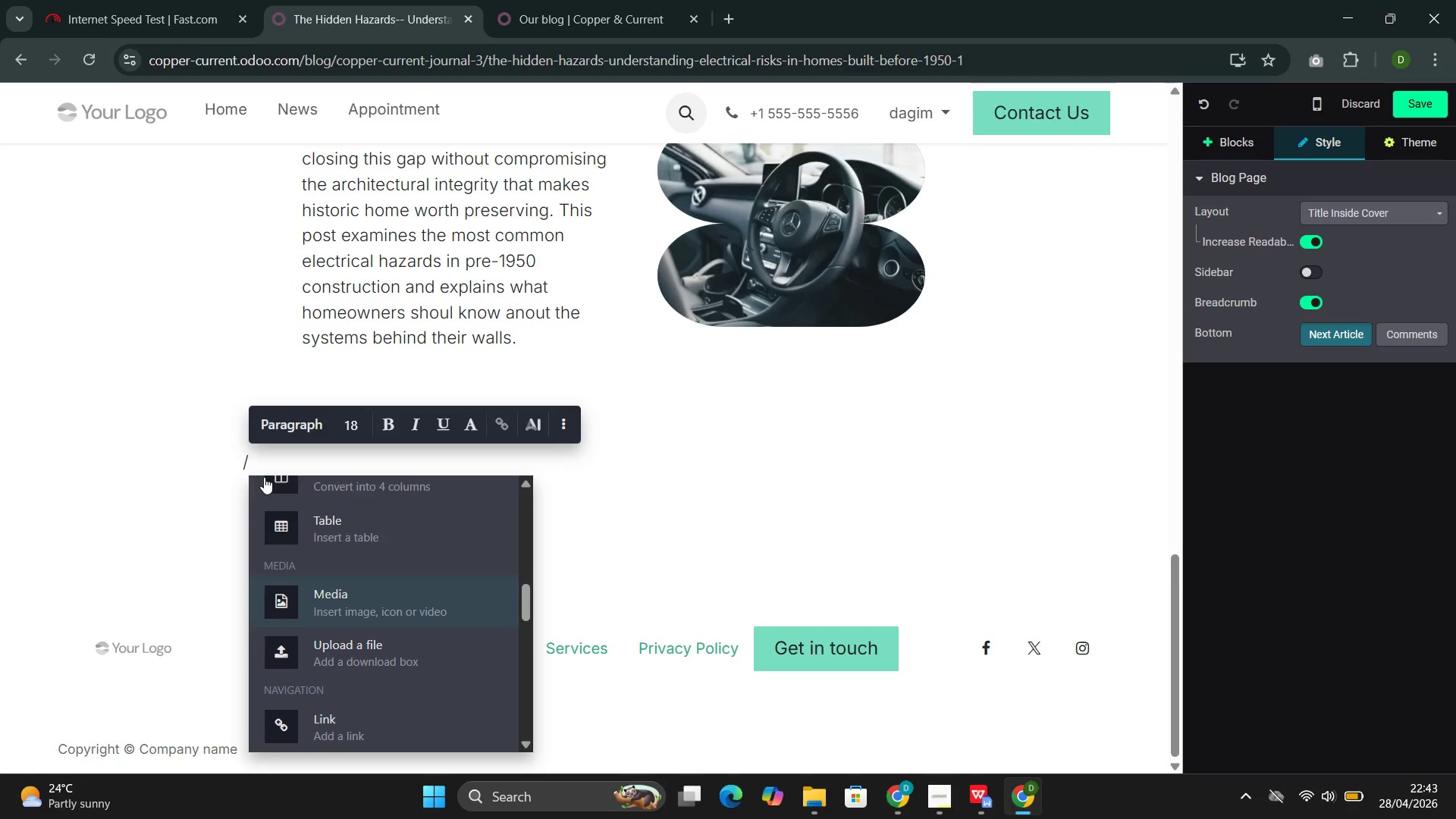 
key(ArrowUp)
 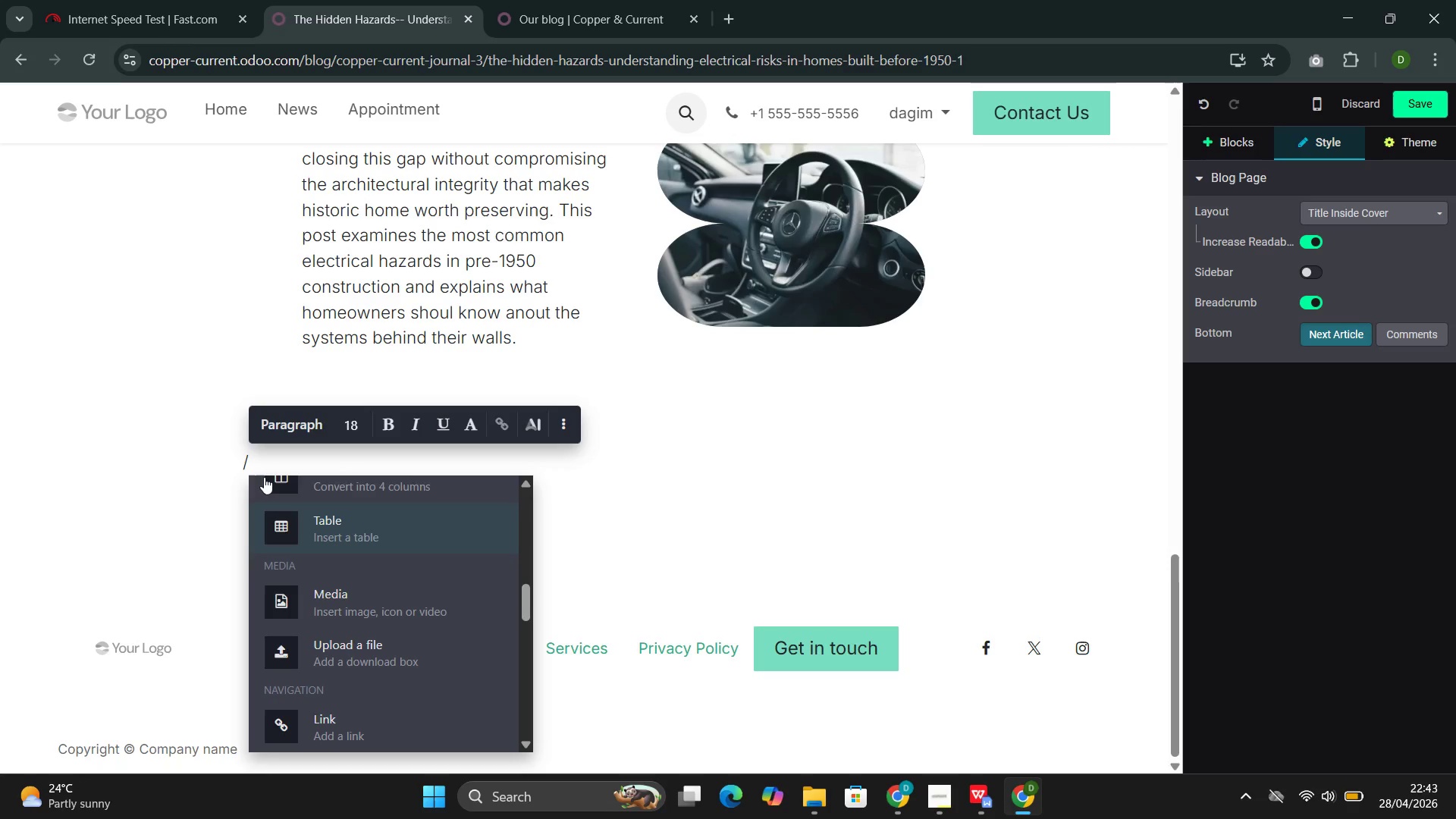 
key(Enter)
 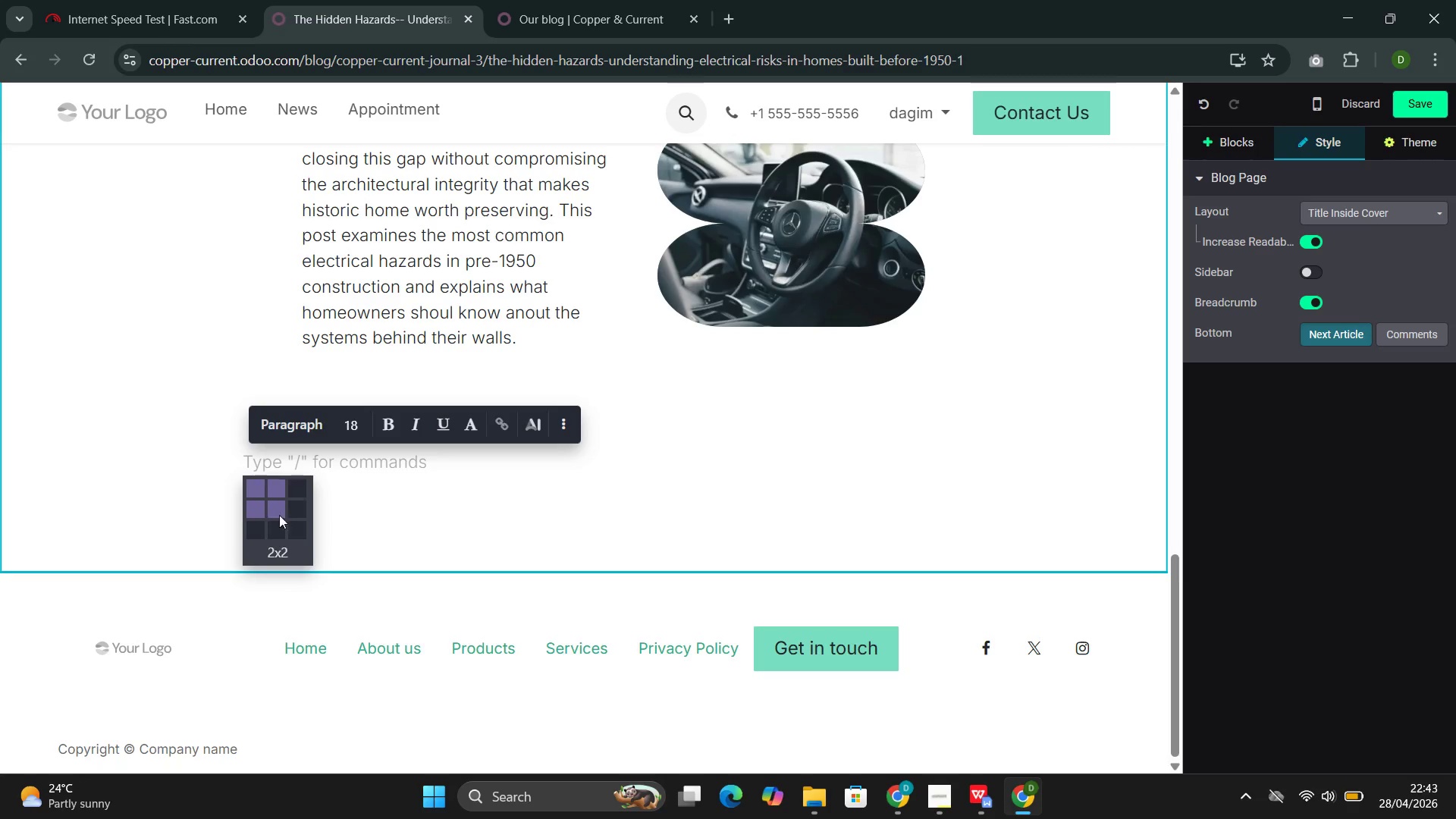 
left_click([281, 513])
 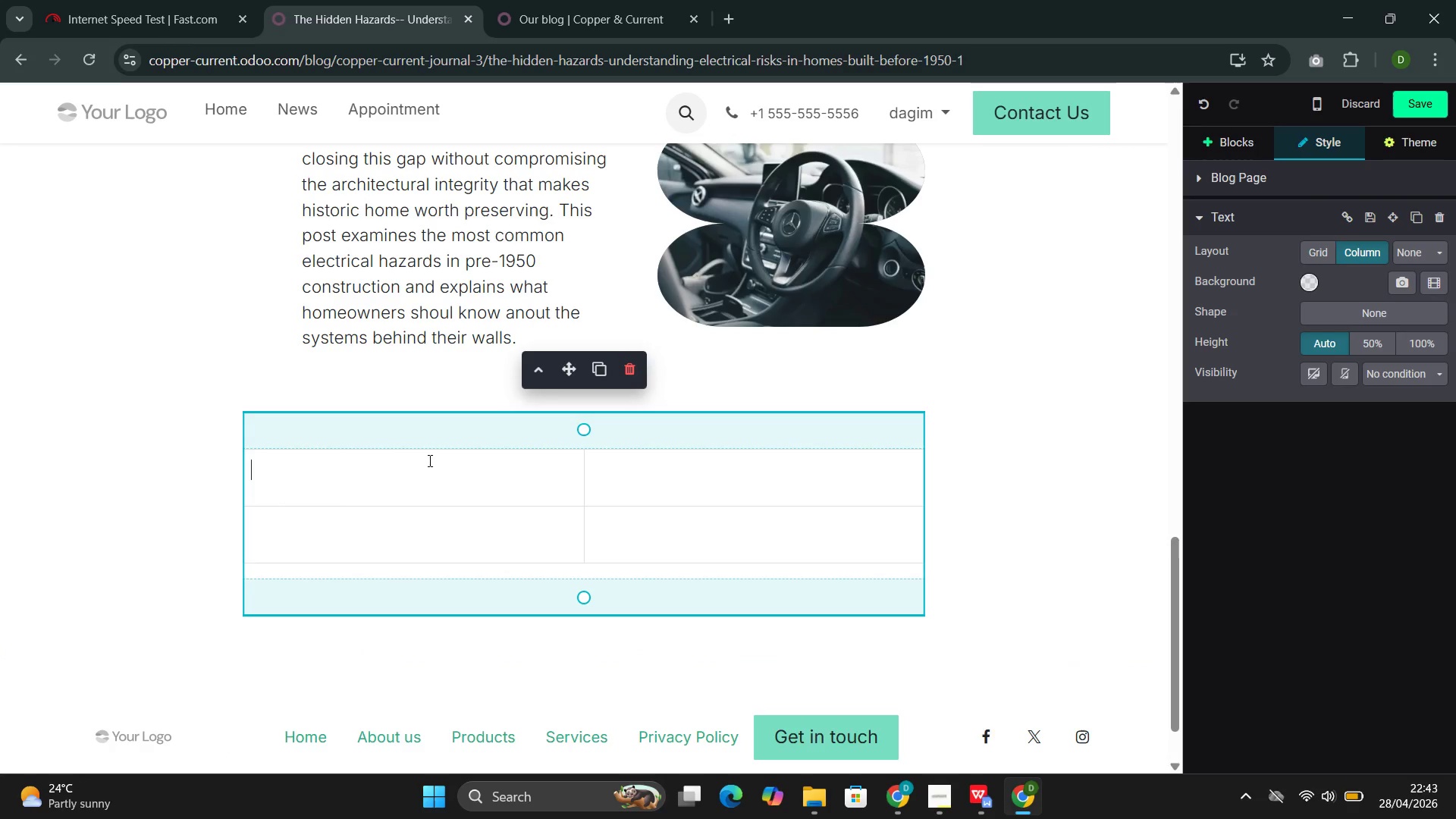 
wait(6.41)
 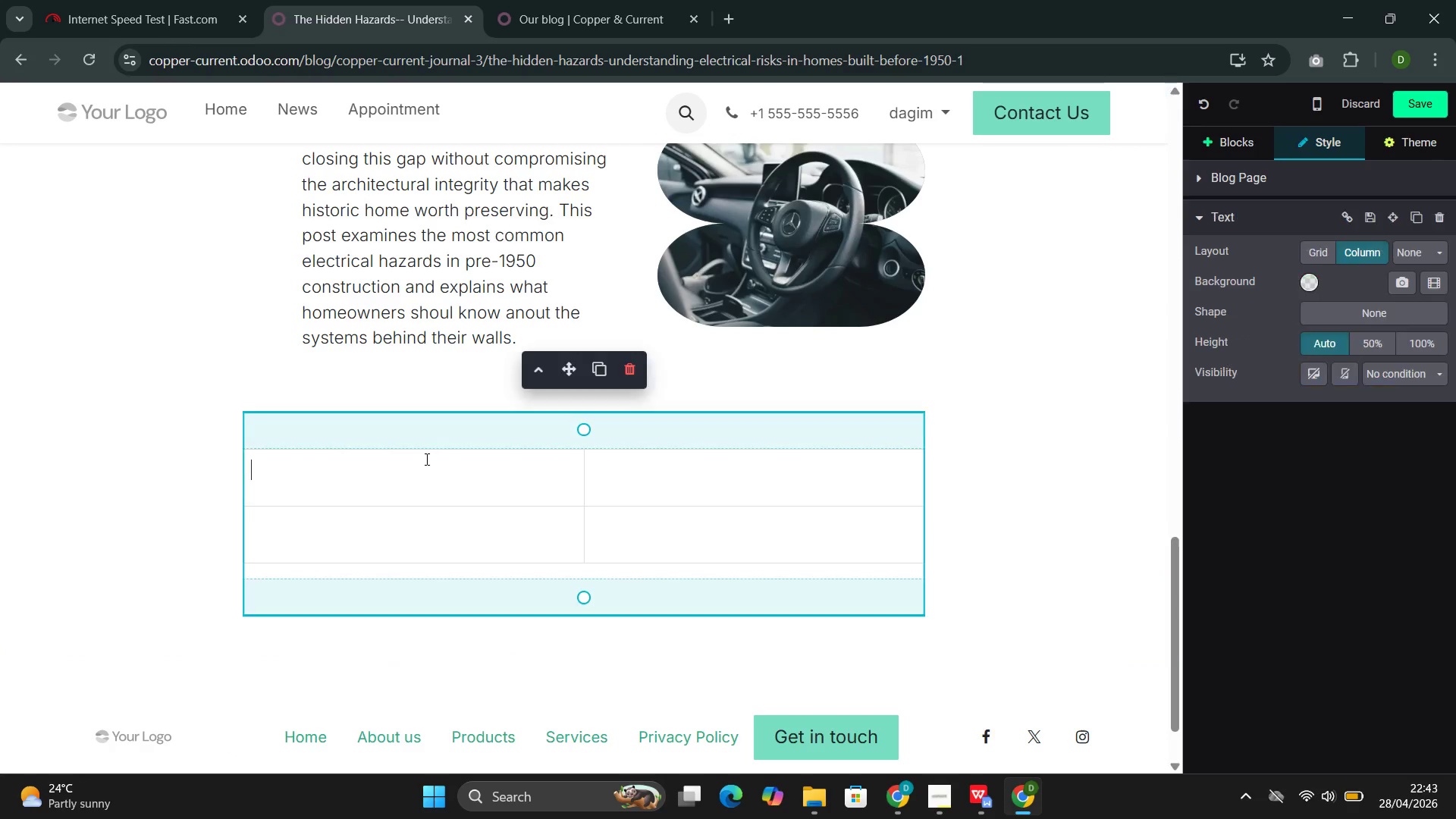 
key(Control+Z)
 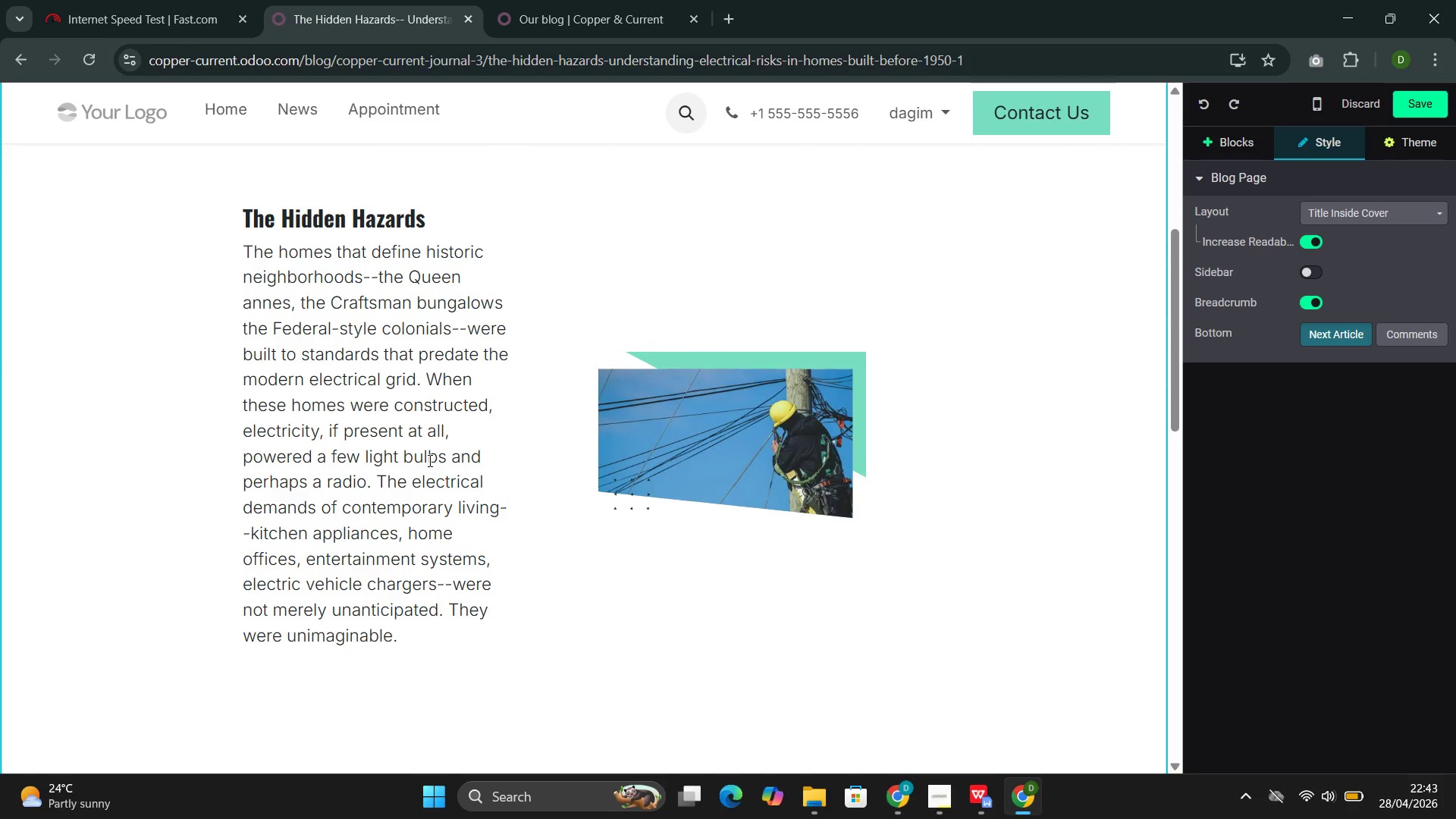 
wait(10.06)
 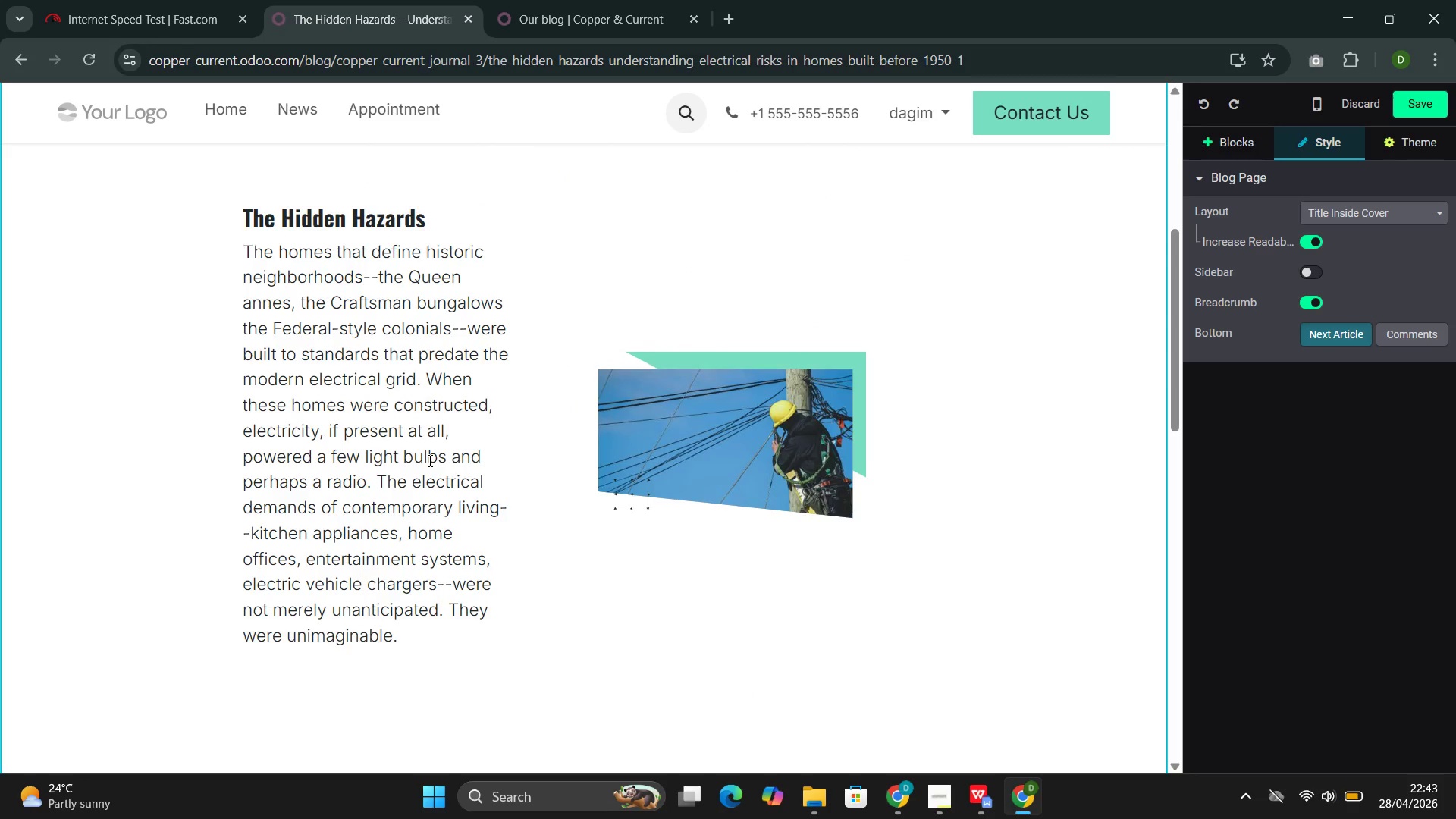 
scroll: coordinate [388, 473], scroll_direction: down, amount: 13.0
 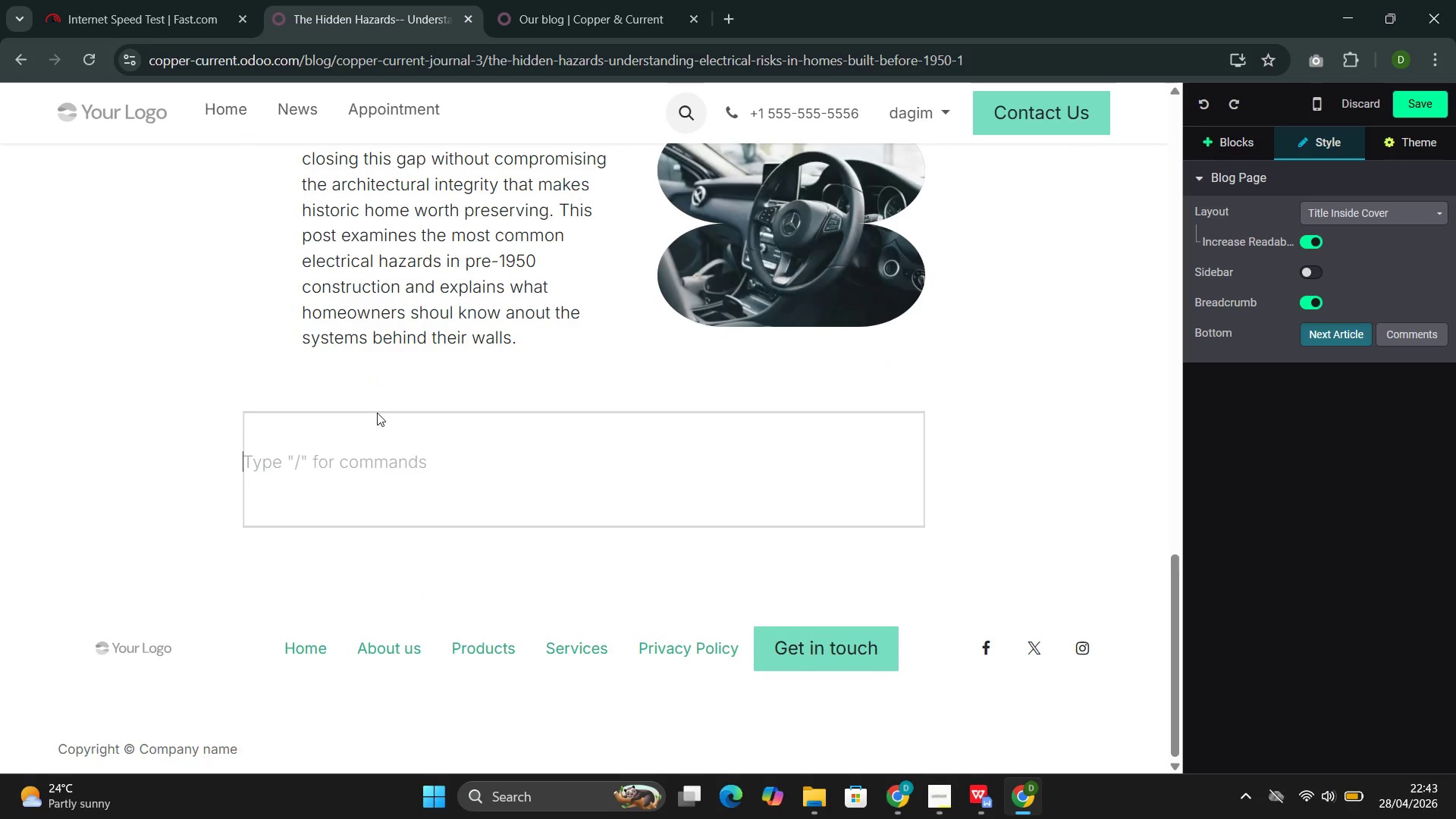 
left_click_drag(start_coordinate=[375, 410], to_coordinate=[375, 414])
 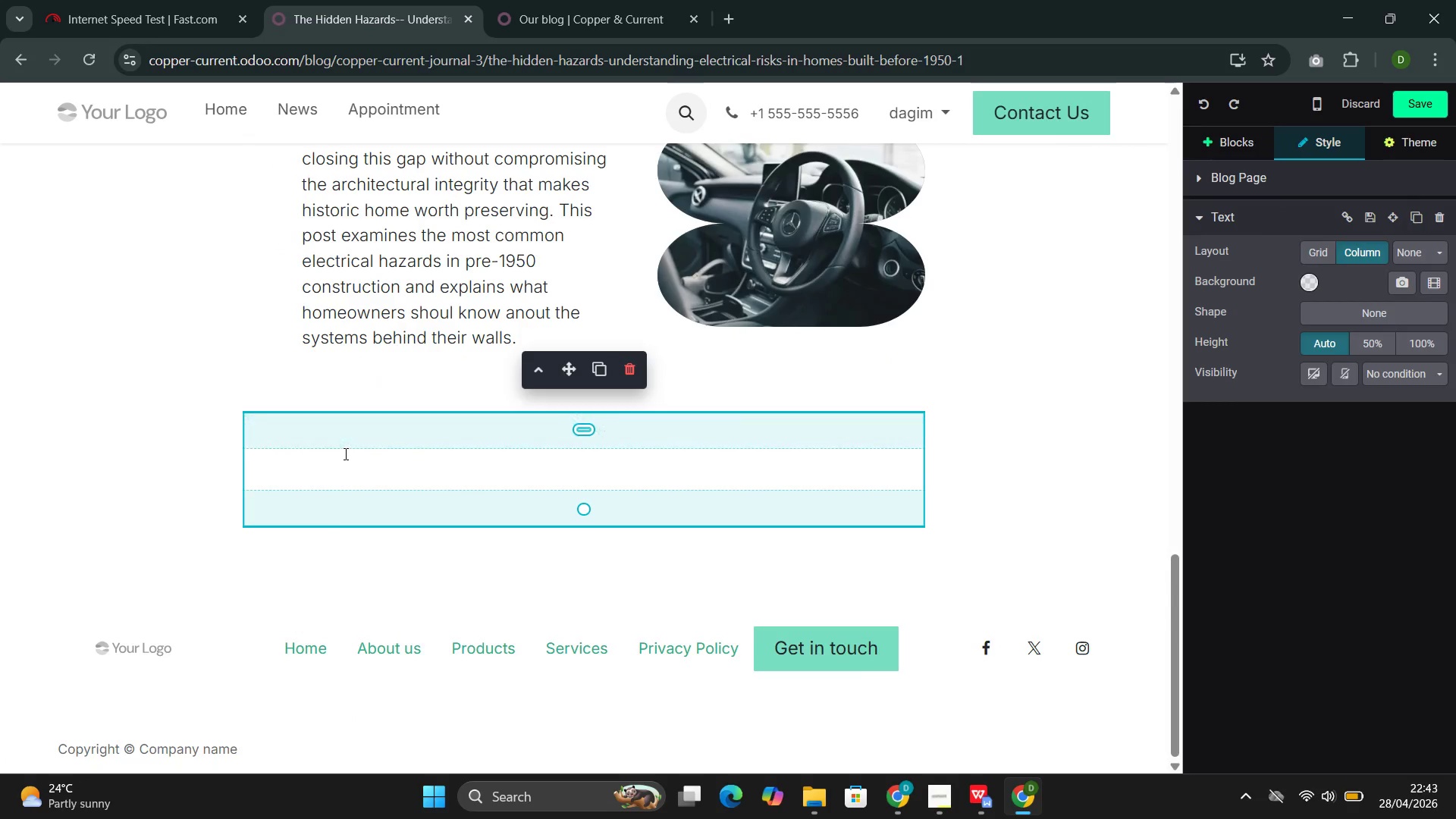 
double_click([347, 455])
 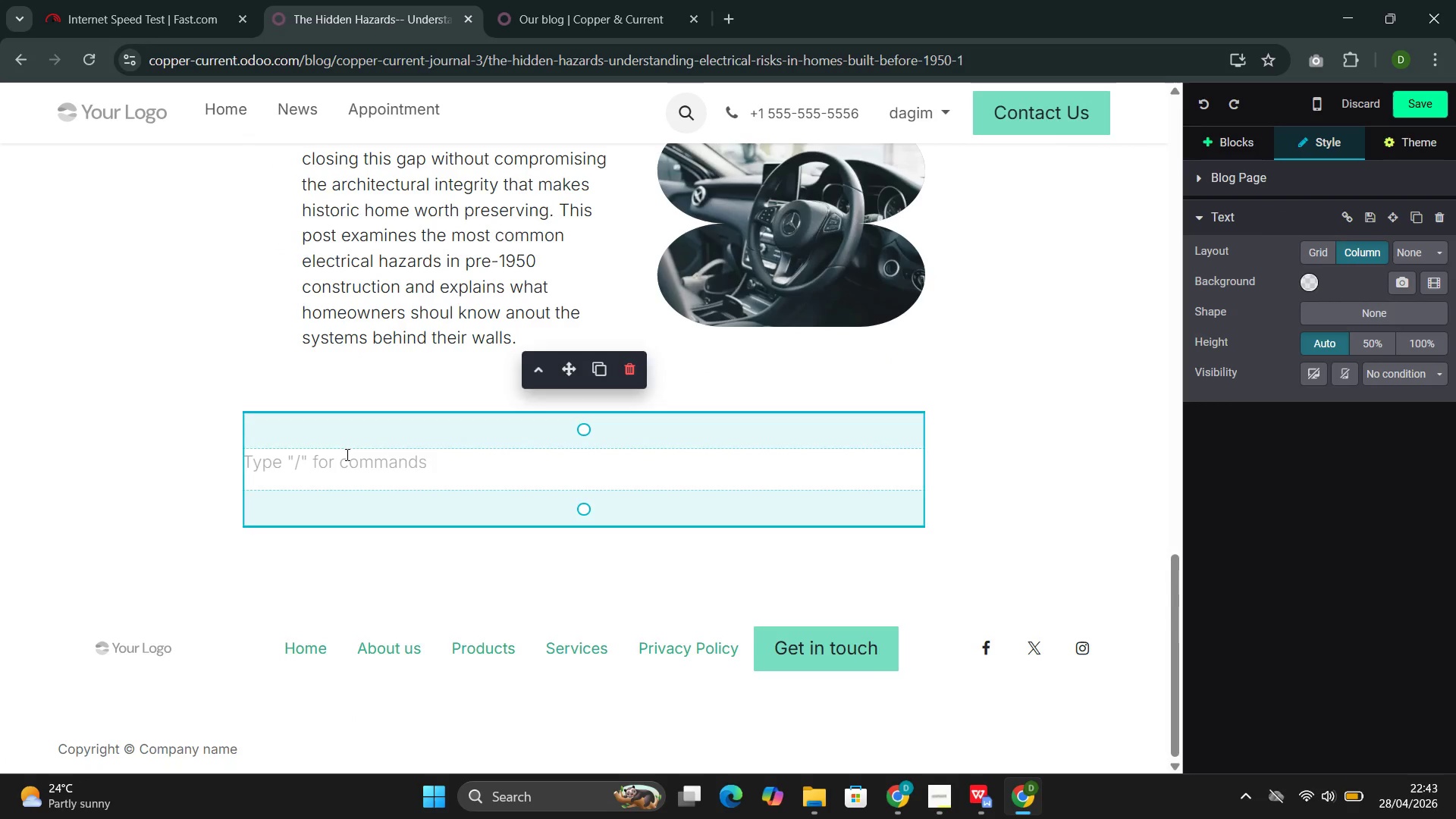 
key(Shift+ShiftRight)
 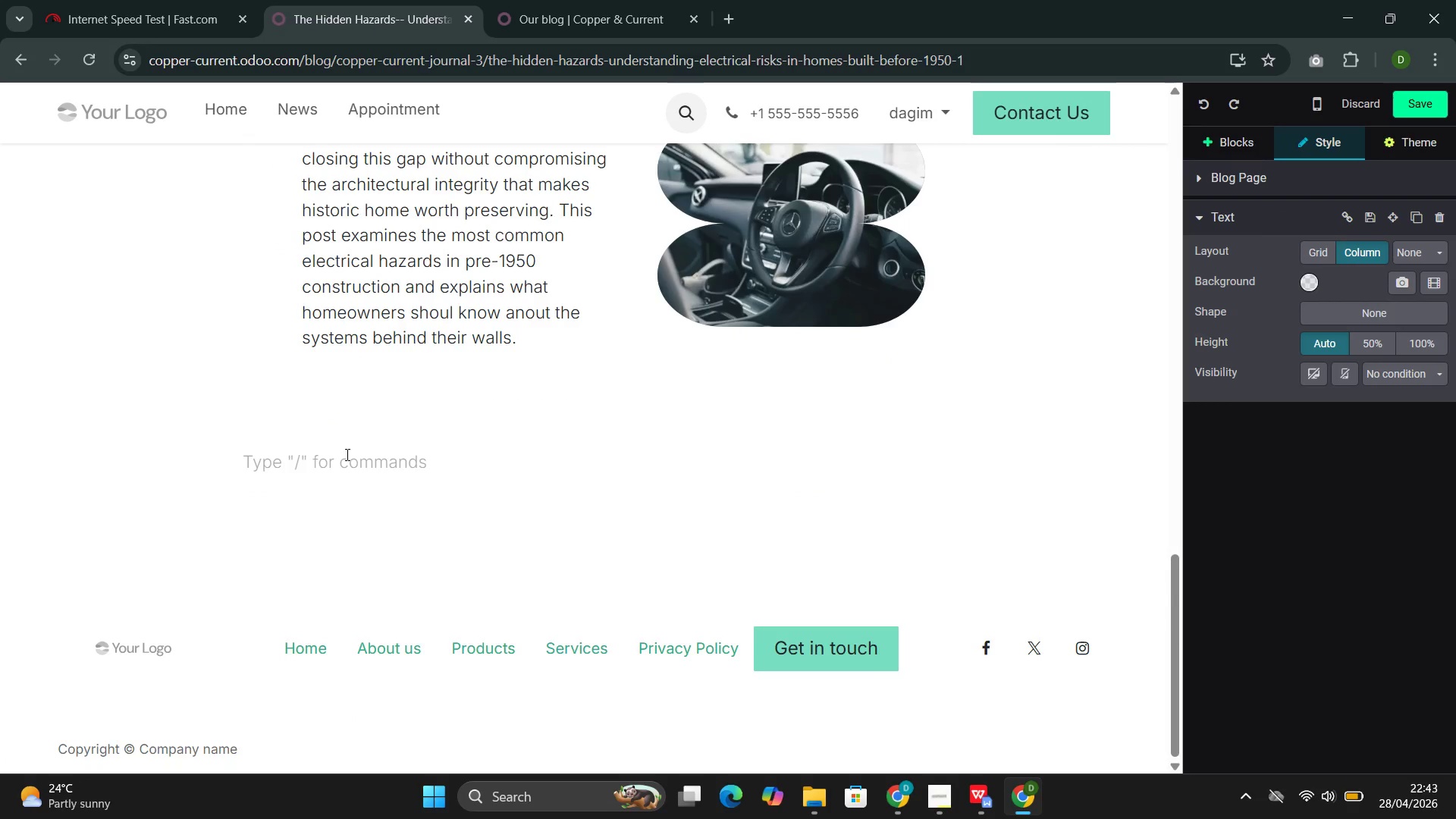 
key(Backspace)
 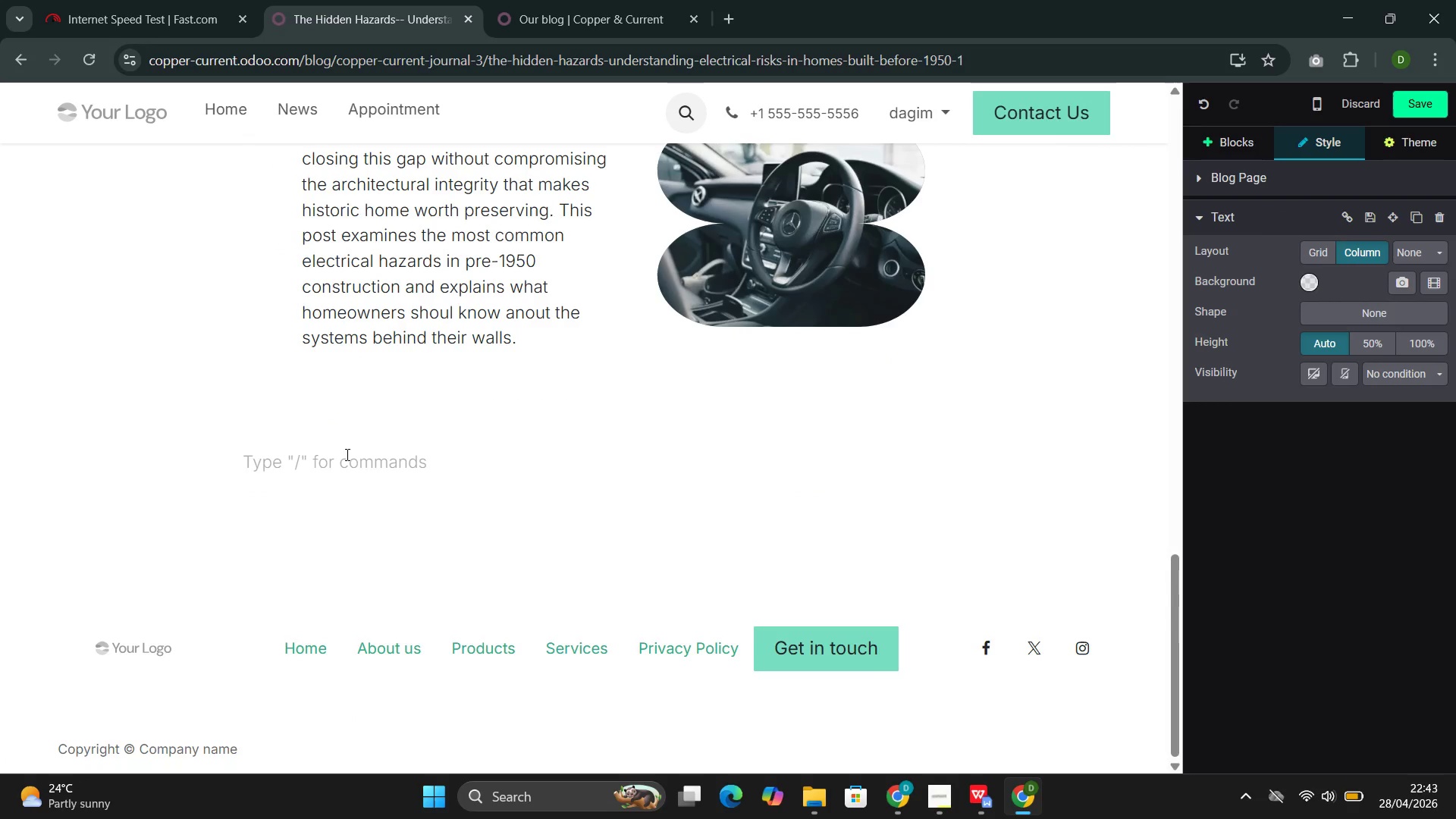 
key(Slash)
 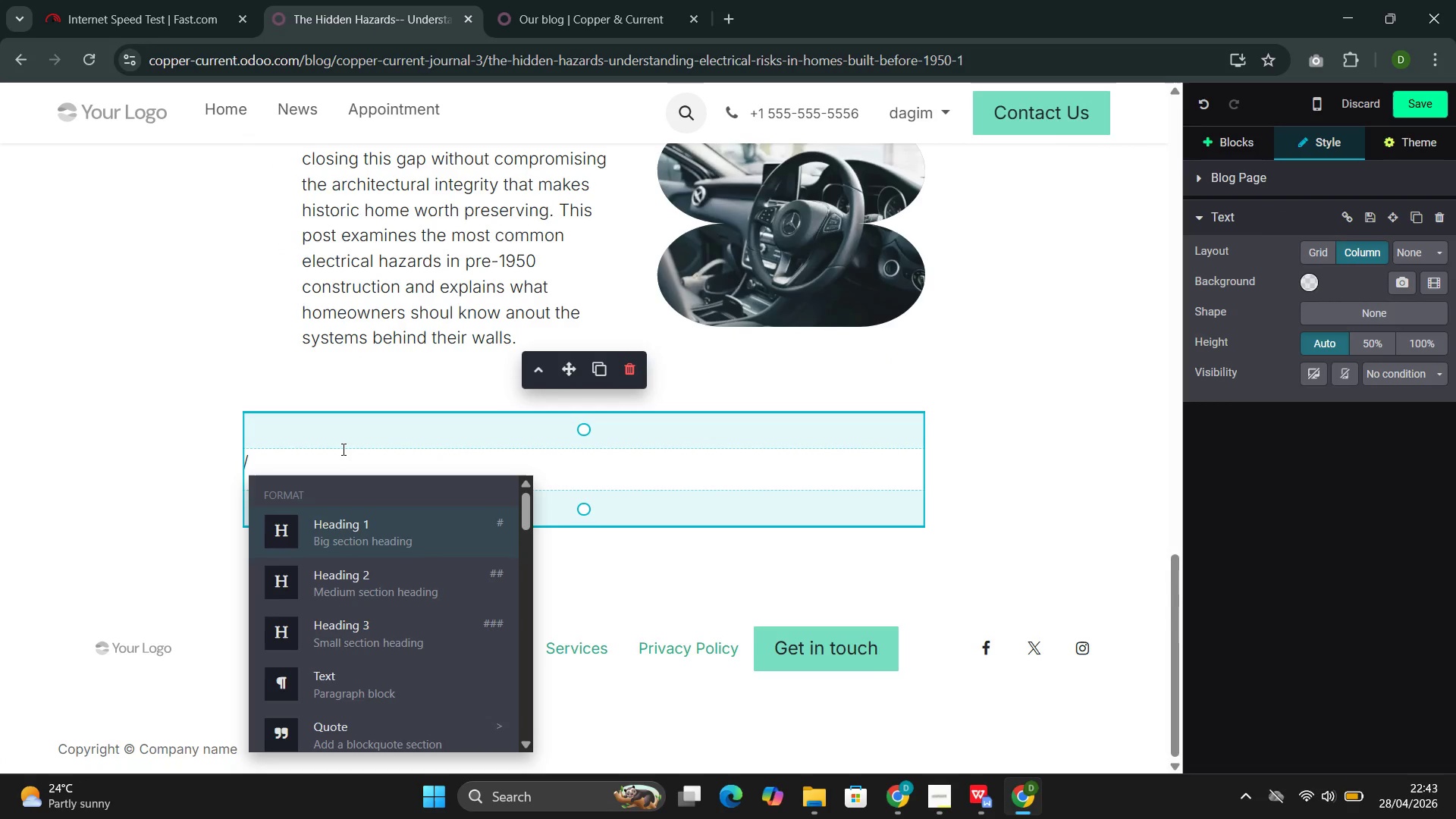 
key(ArrowDown)
 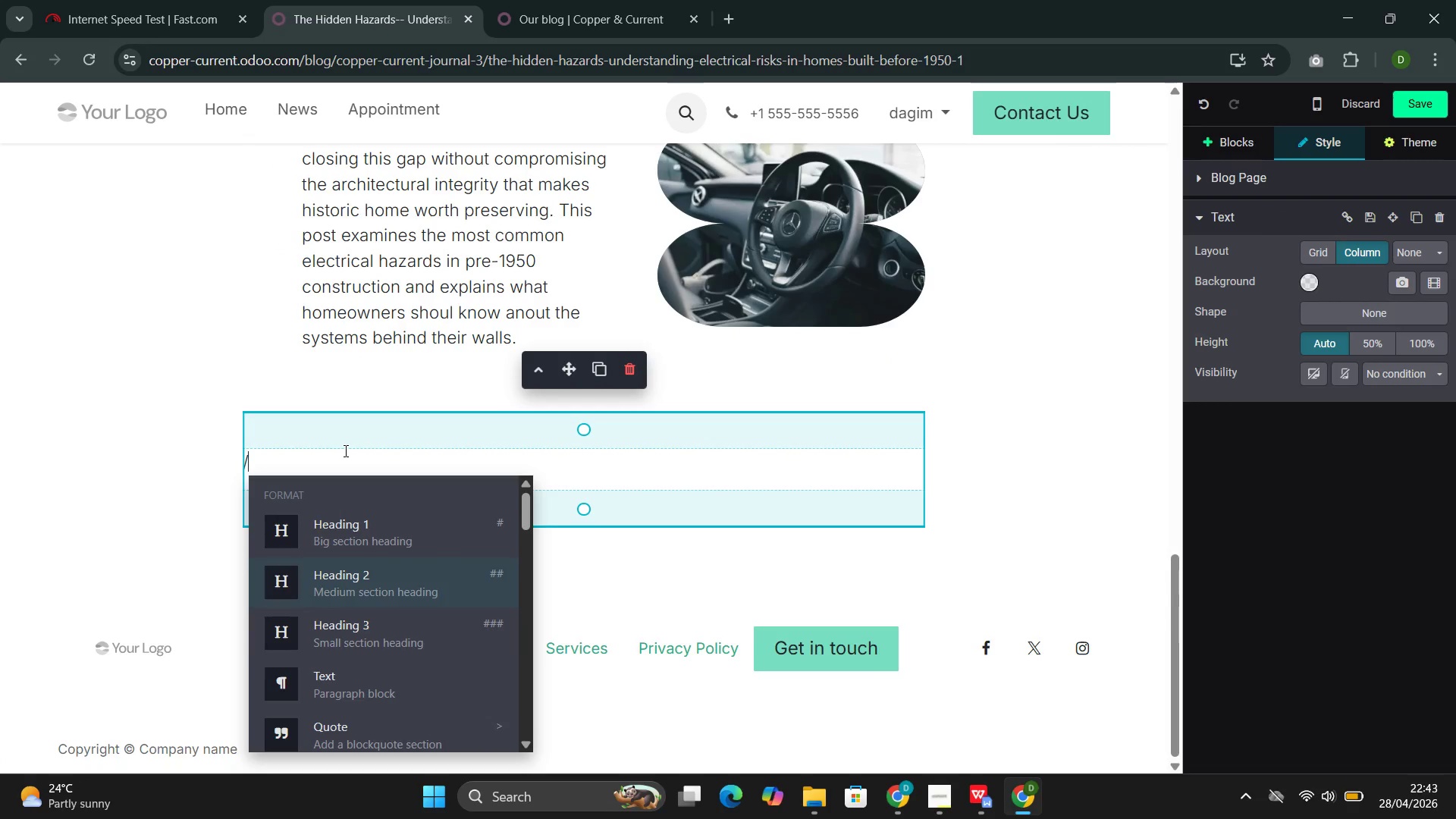 
key(ArrowDown)
 